 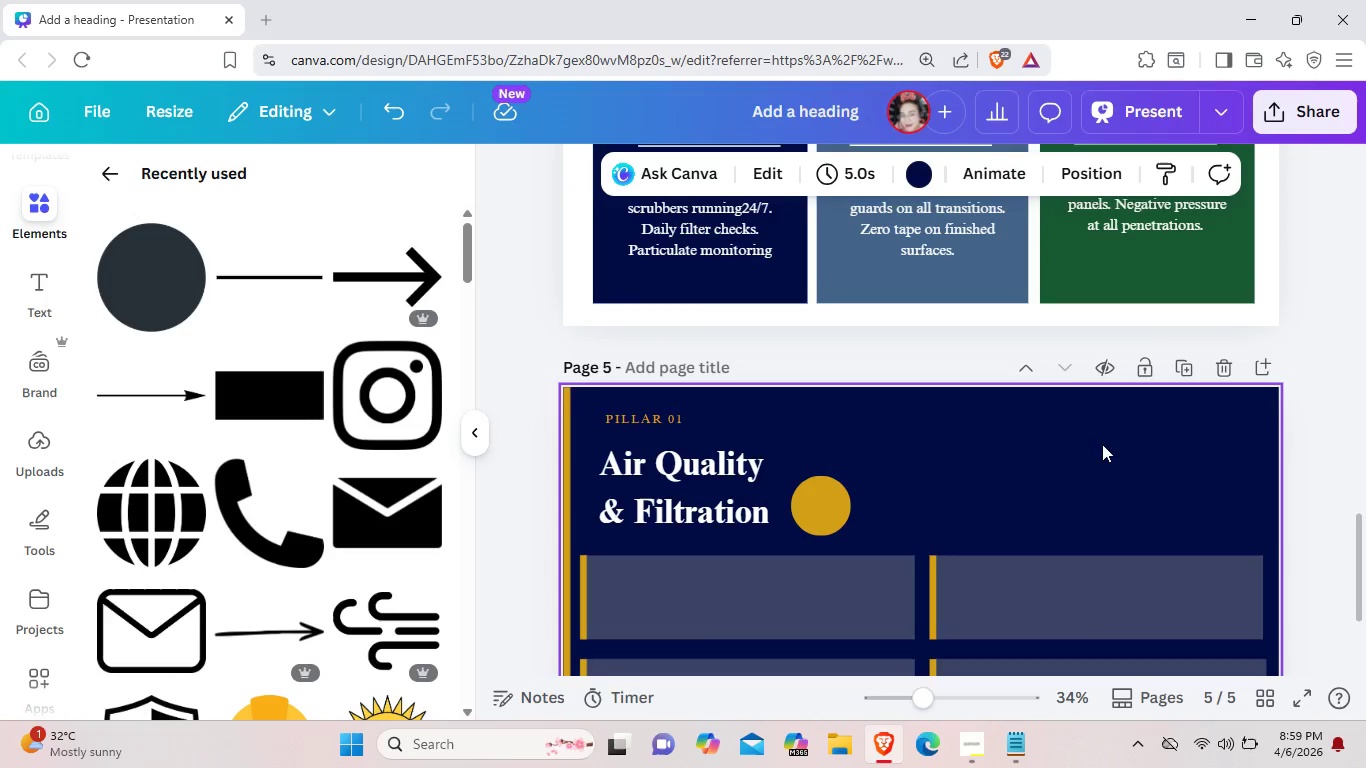 
scroll: coordinate [736, 242], scroll_direction: up, amount: 3.0
 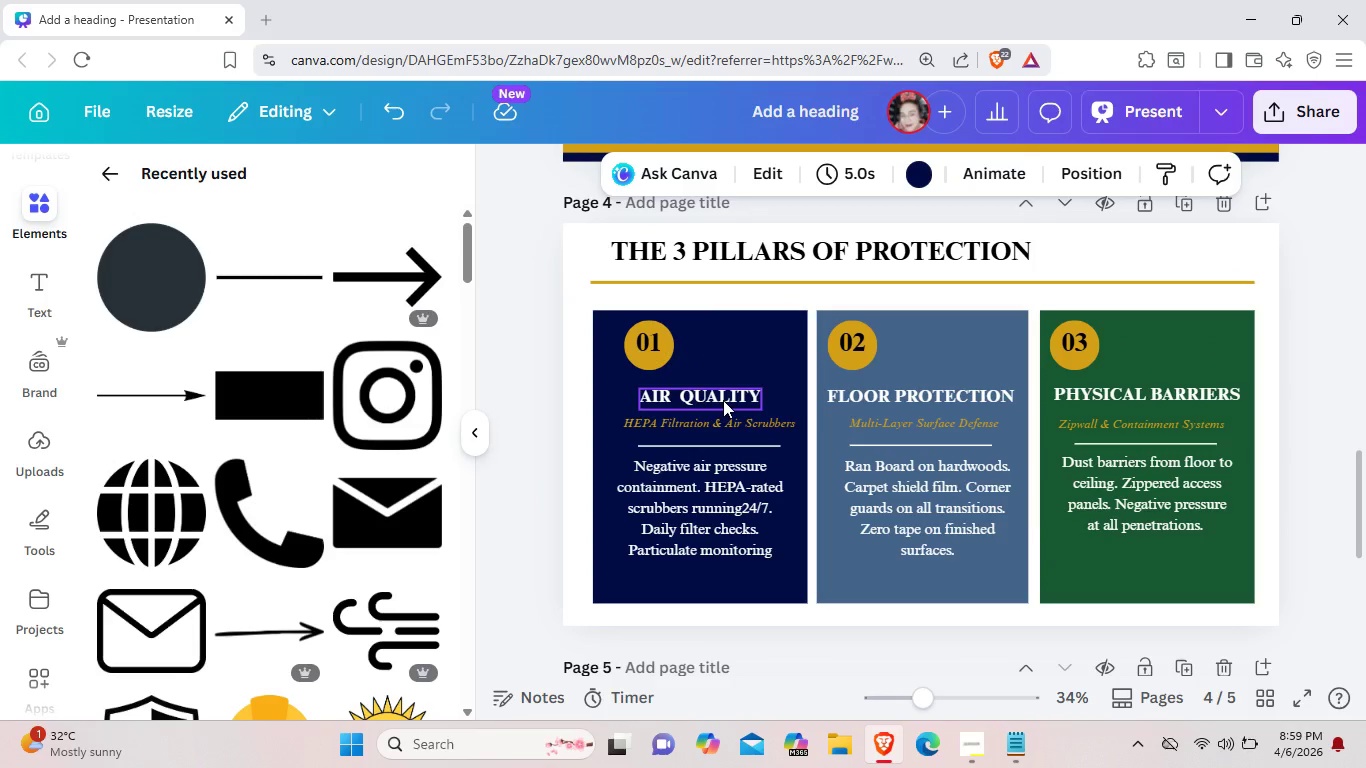 
left_click([723, 400])
 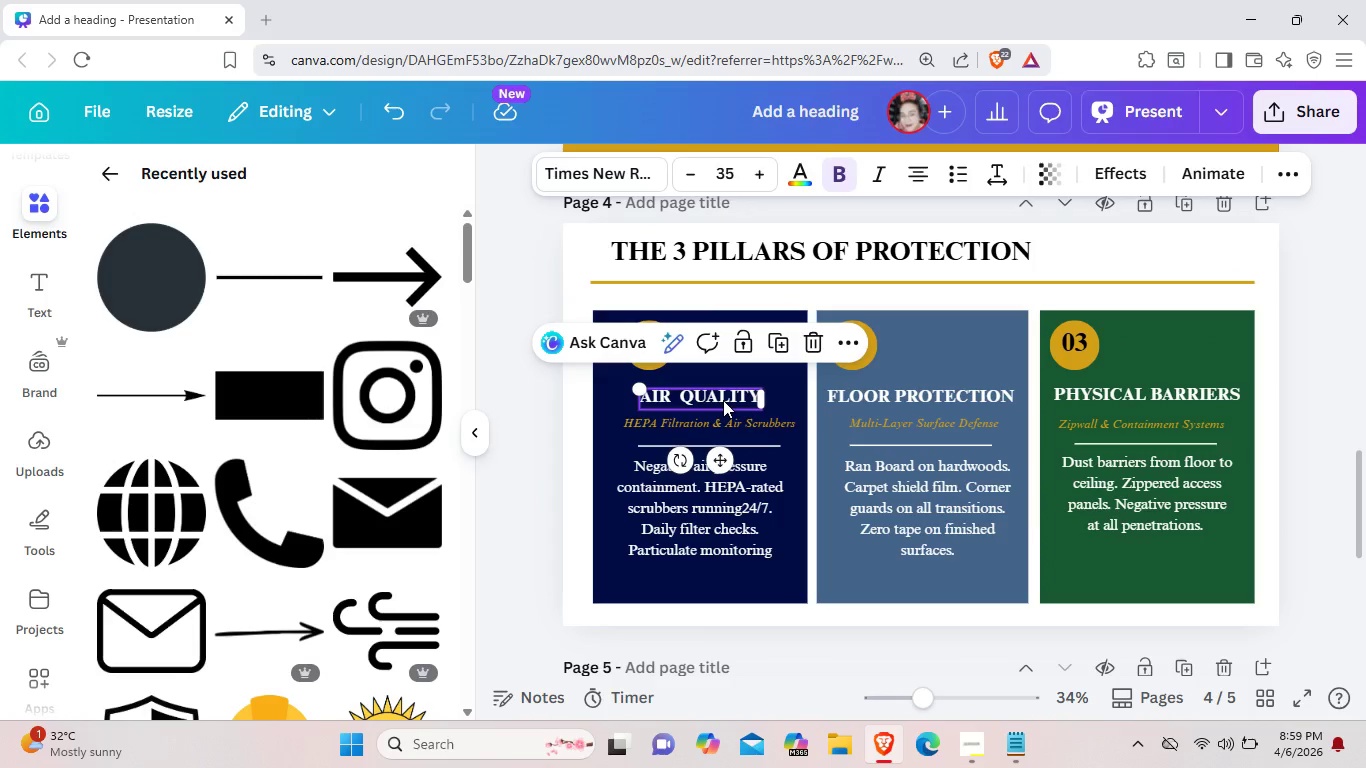 
key(Control+C)
 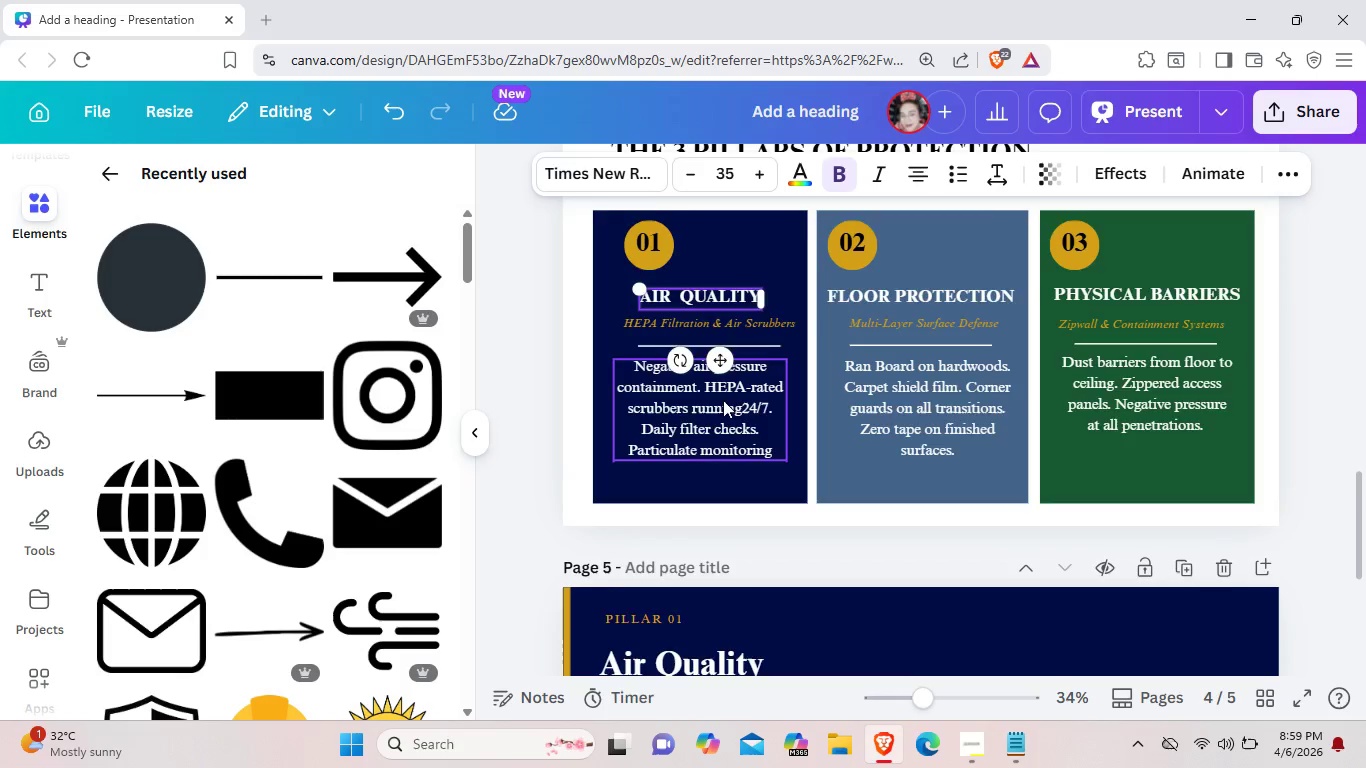 
scroll: coordinate [721, 404], scroll_direction: down, amount: 5.0
 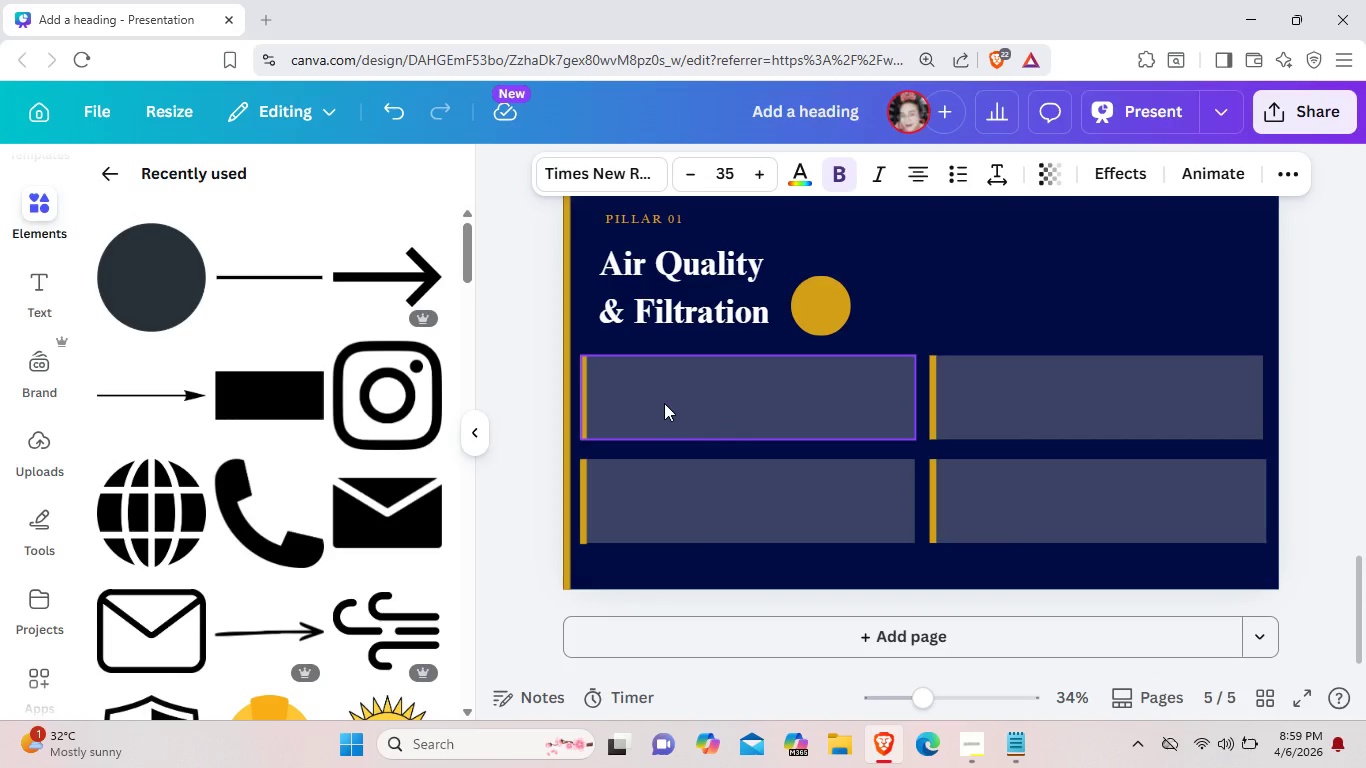 
key(Control+V)
 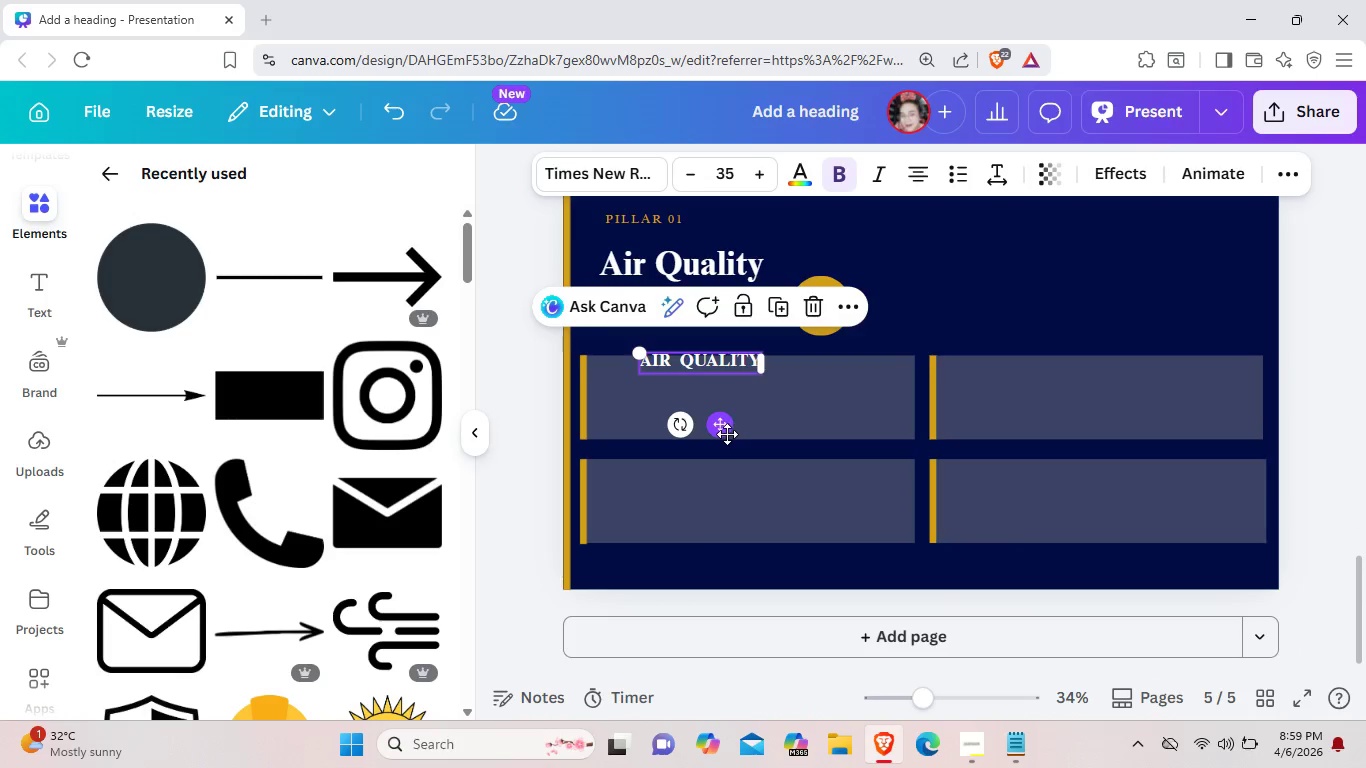 
left_click_drag(start_coordinate=[726, 434], to_coordinate=[690, 448])
 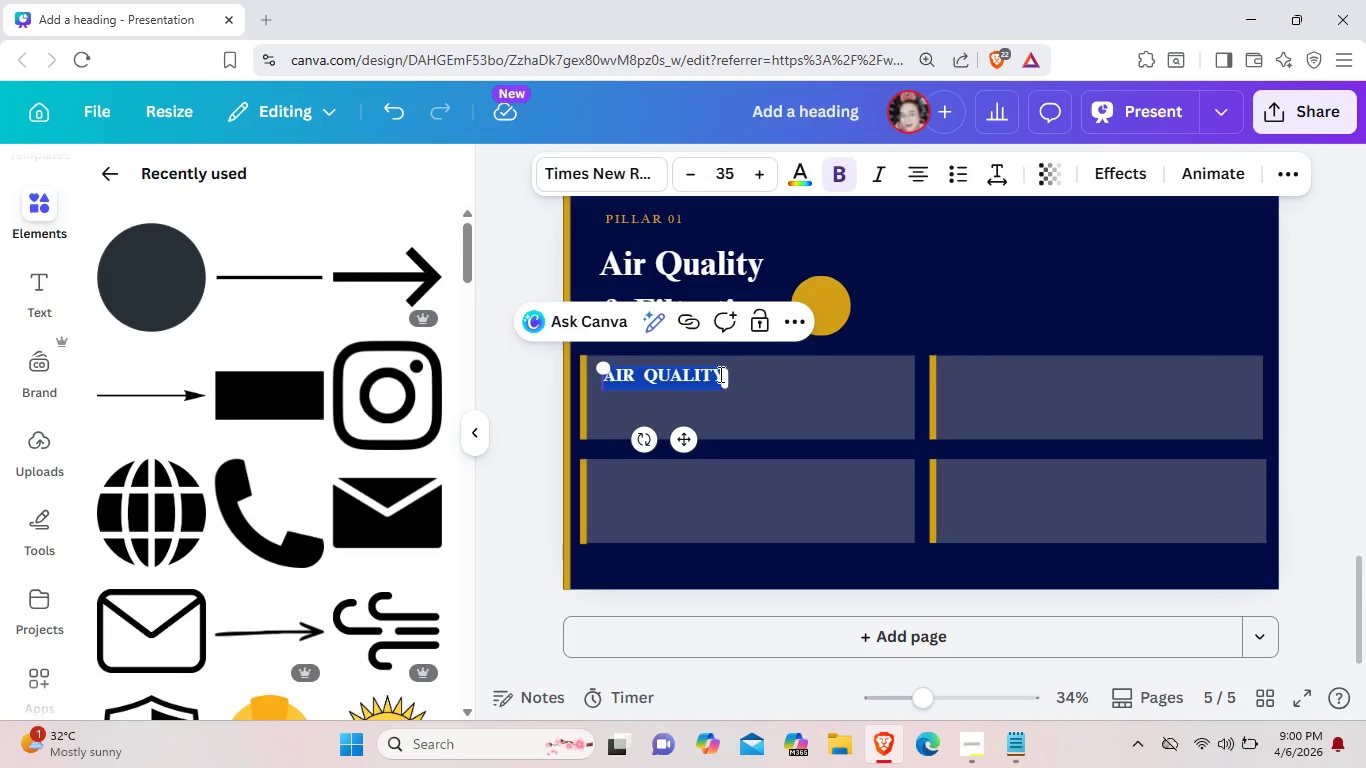 
wait(5.33)
 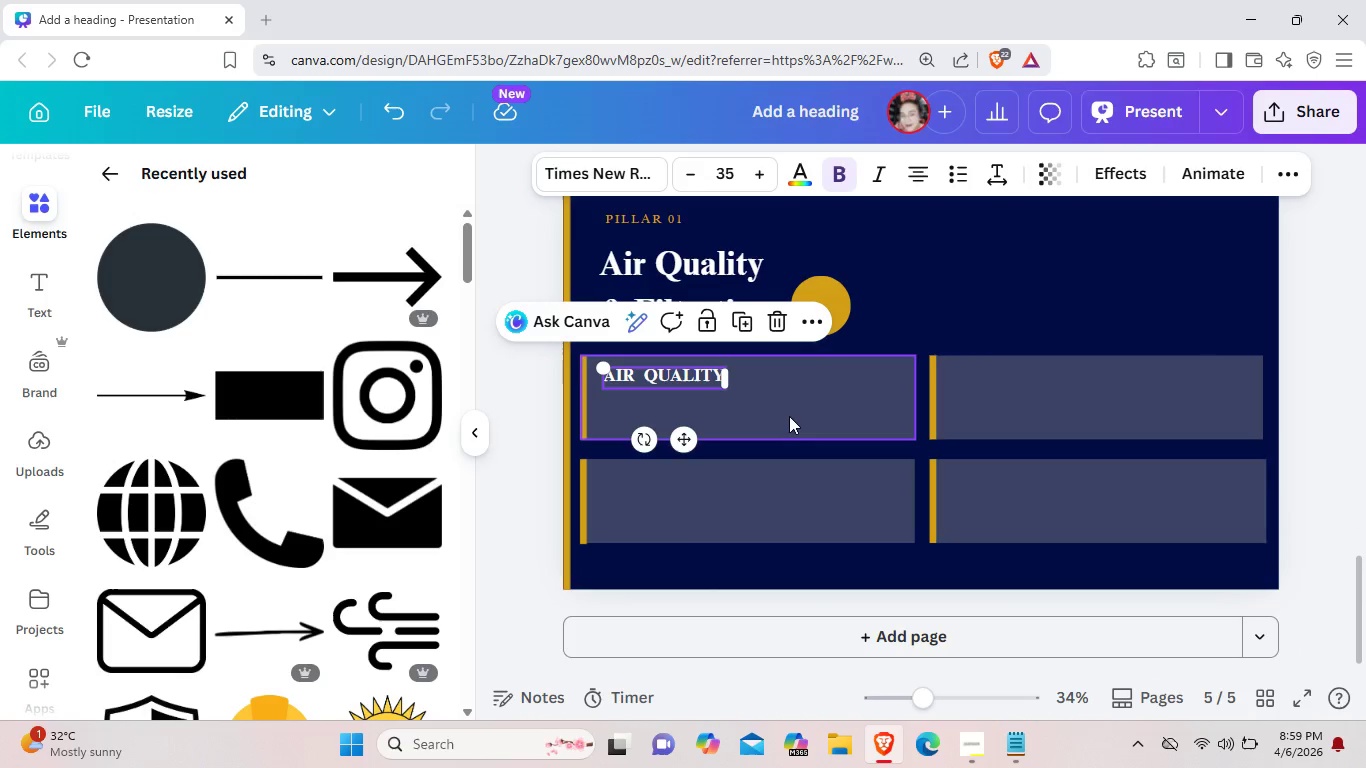 
key(Backspace)
type(HEPA Air Scrubbwes)
key(Backspace)
key(Backspace)
key(Backspace)
type(ers )
 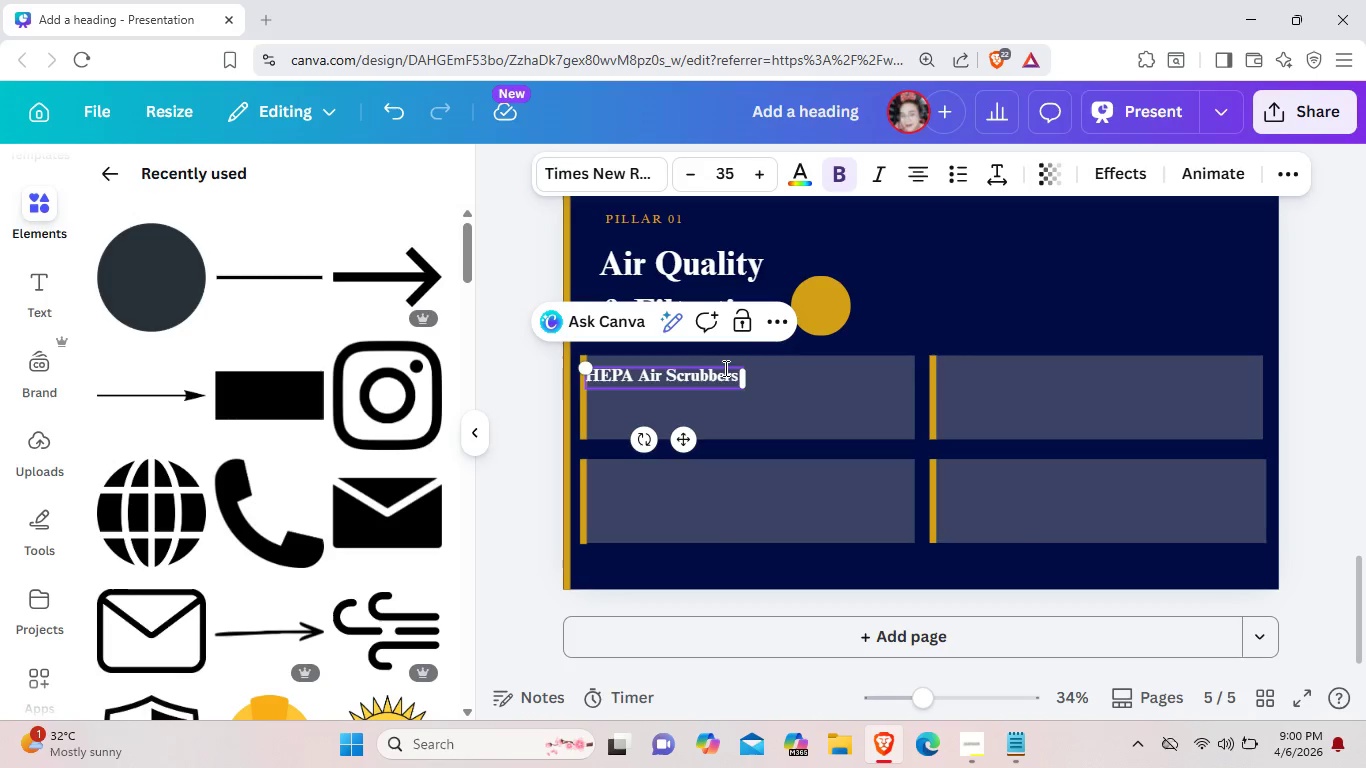 
left_click([758, 402])
 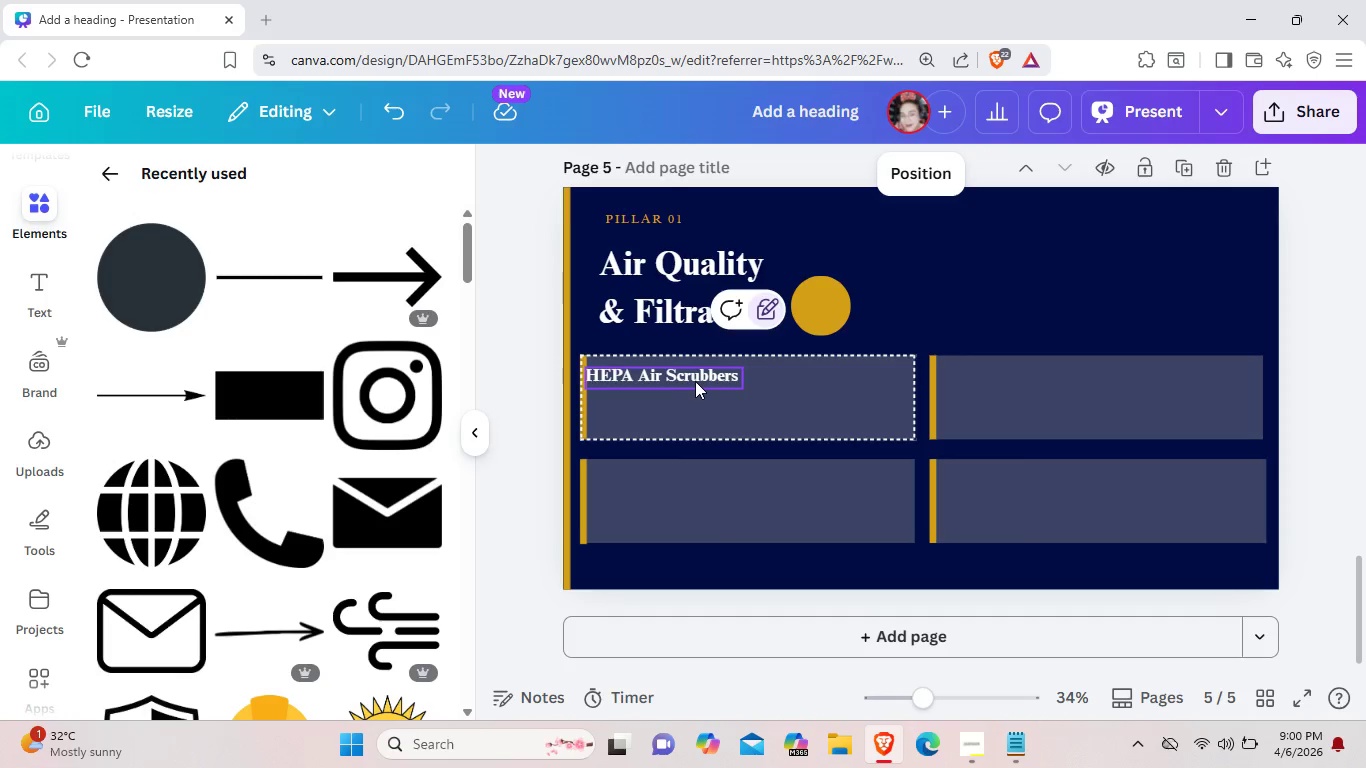 
left_click_drag(start_coordinate=[695, 381], to_coordinate=[704, 380])
 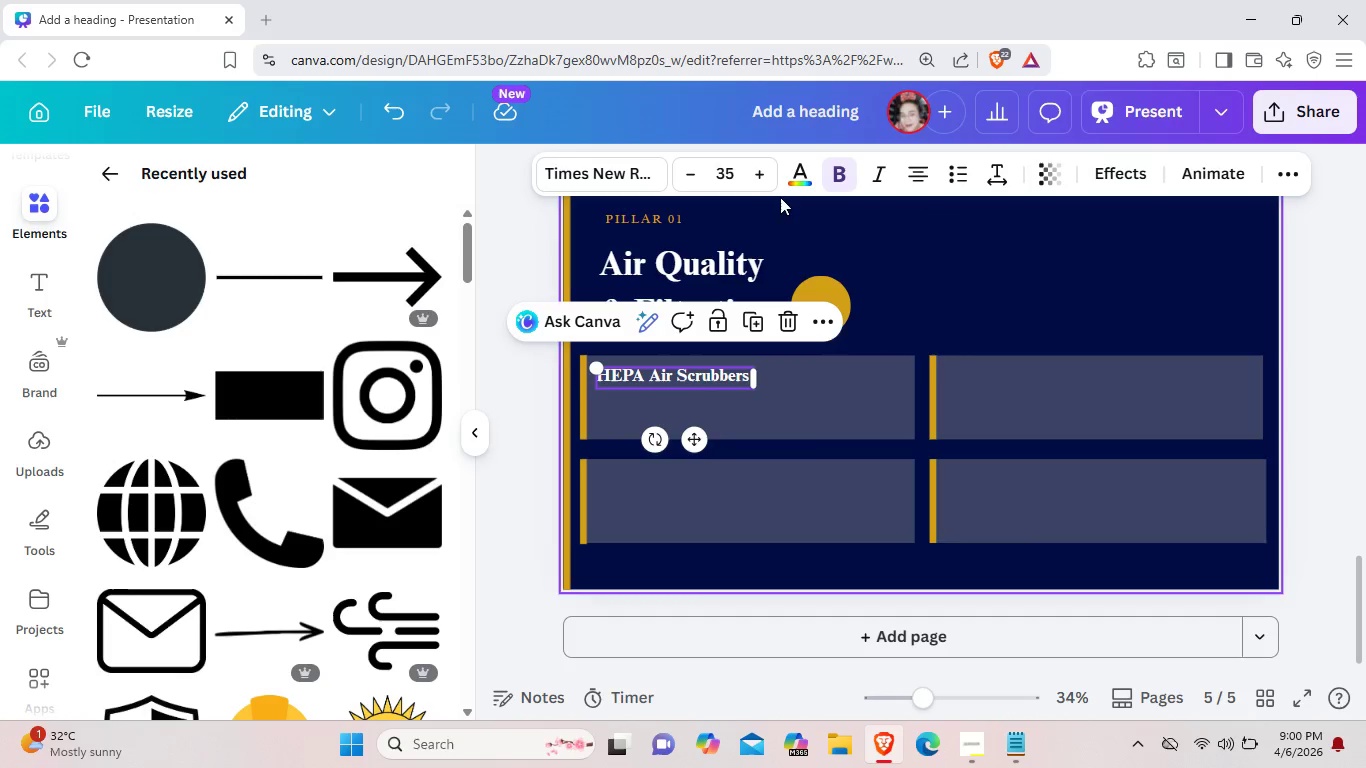 
left_click([800, 163])
 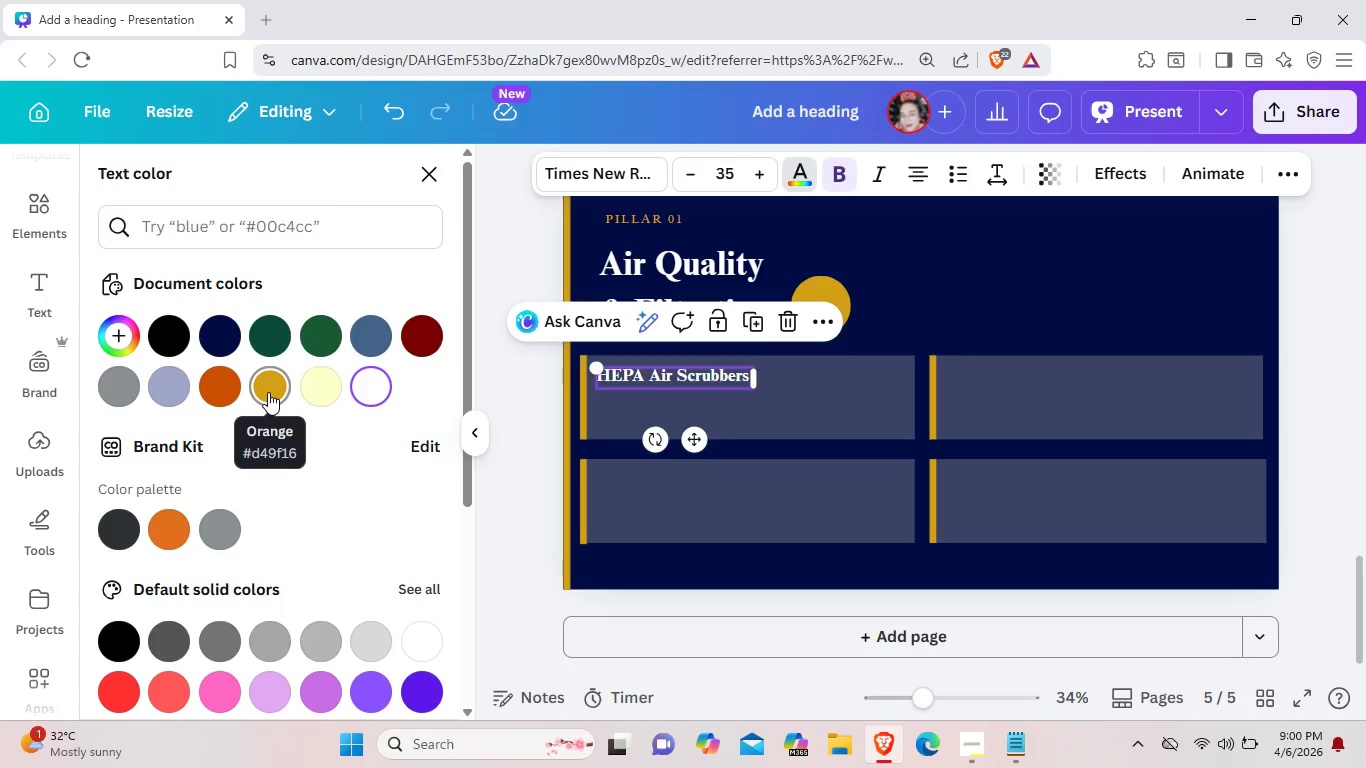 
left_click([268, 392])
 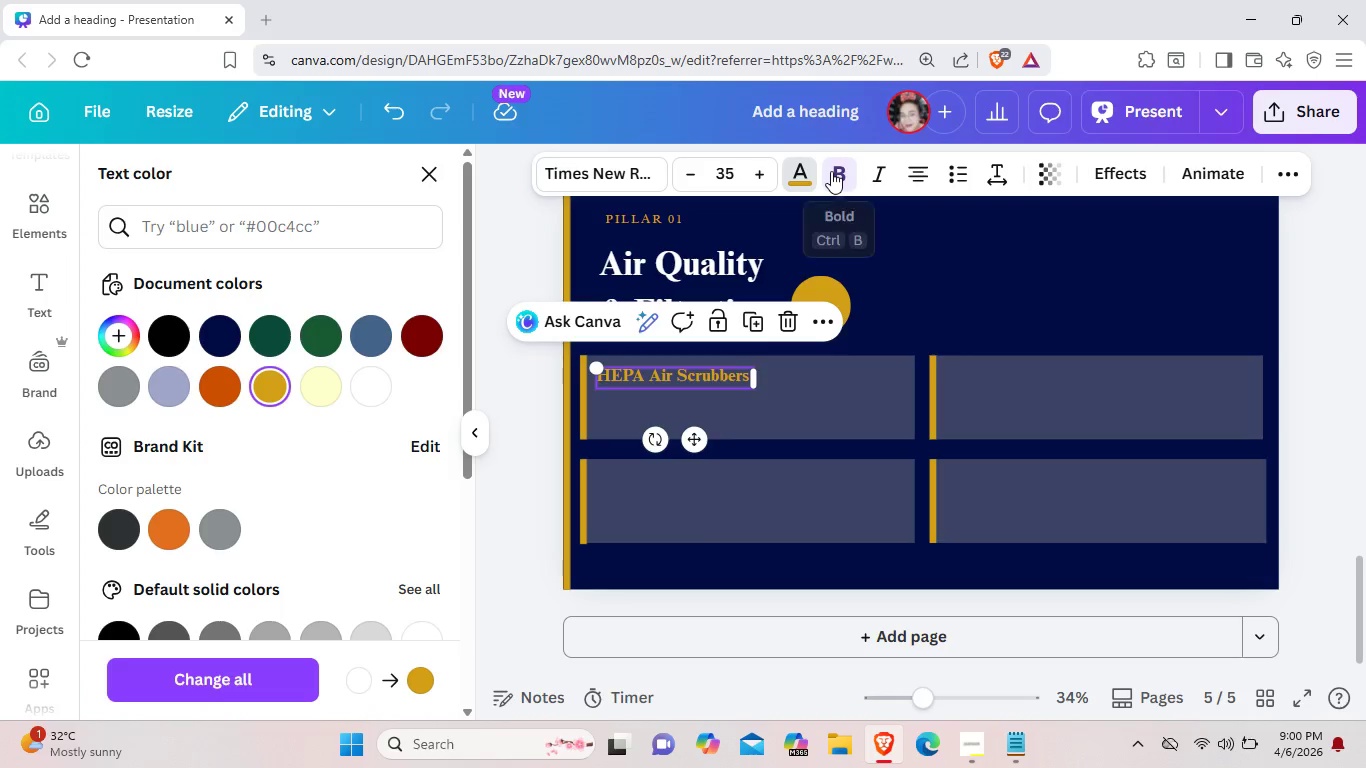 
left_click([831, 172])
 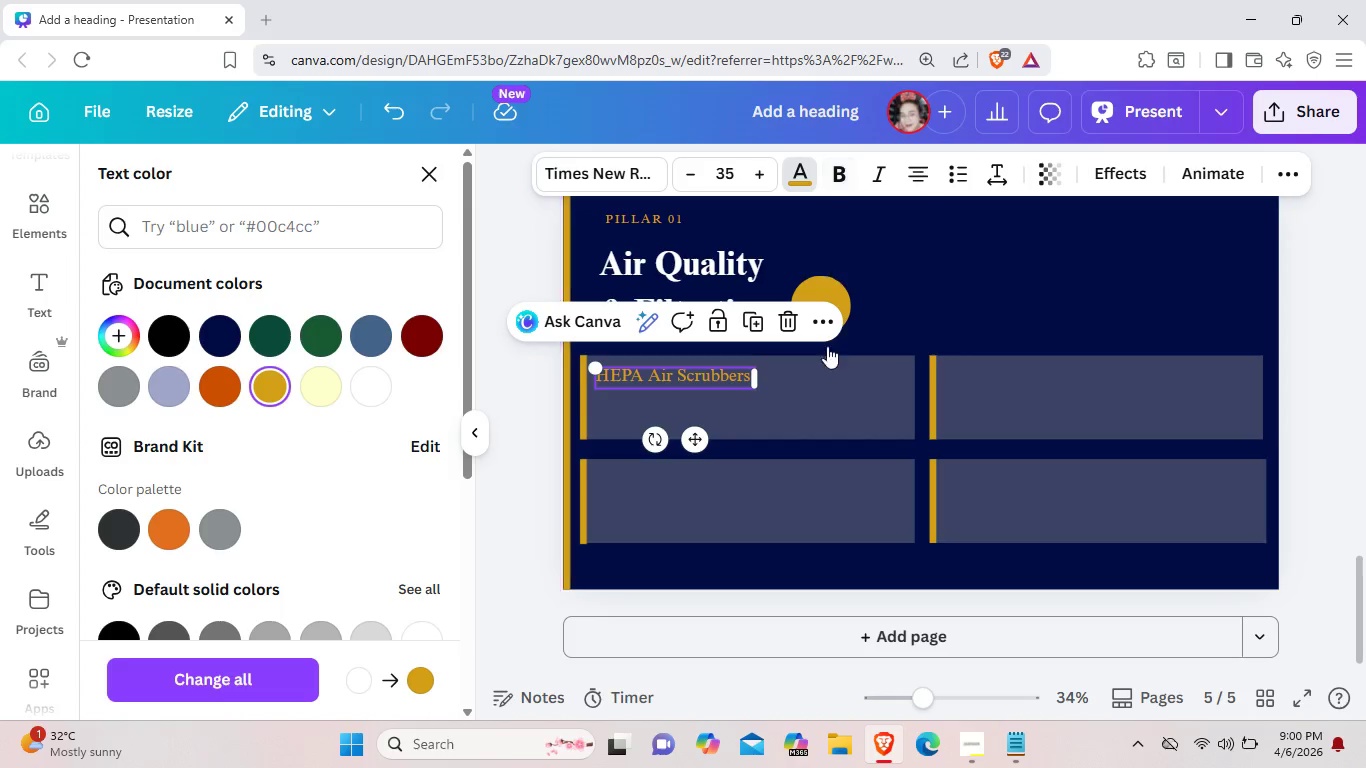 
left_click([841, 385])
 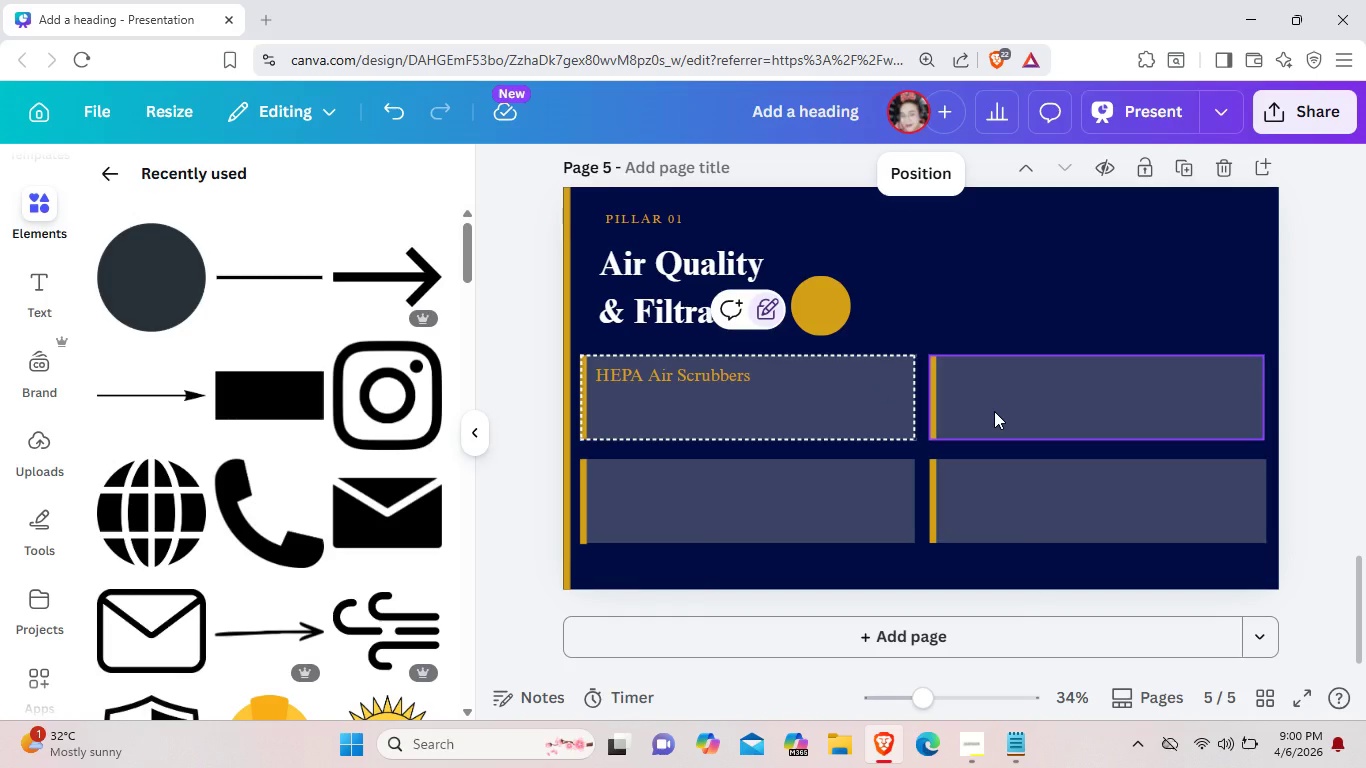 
wait(27.66)
 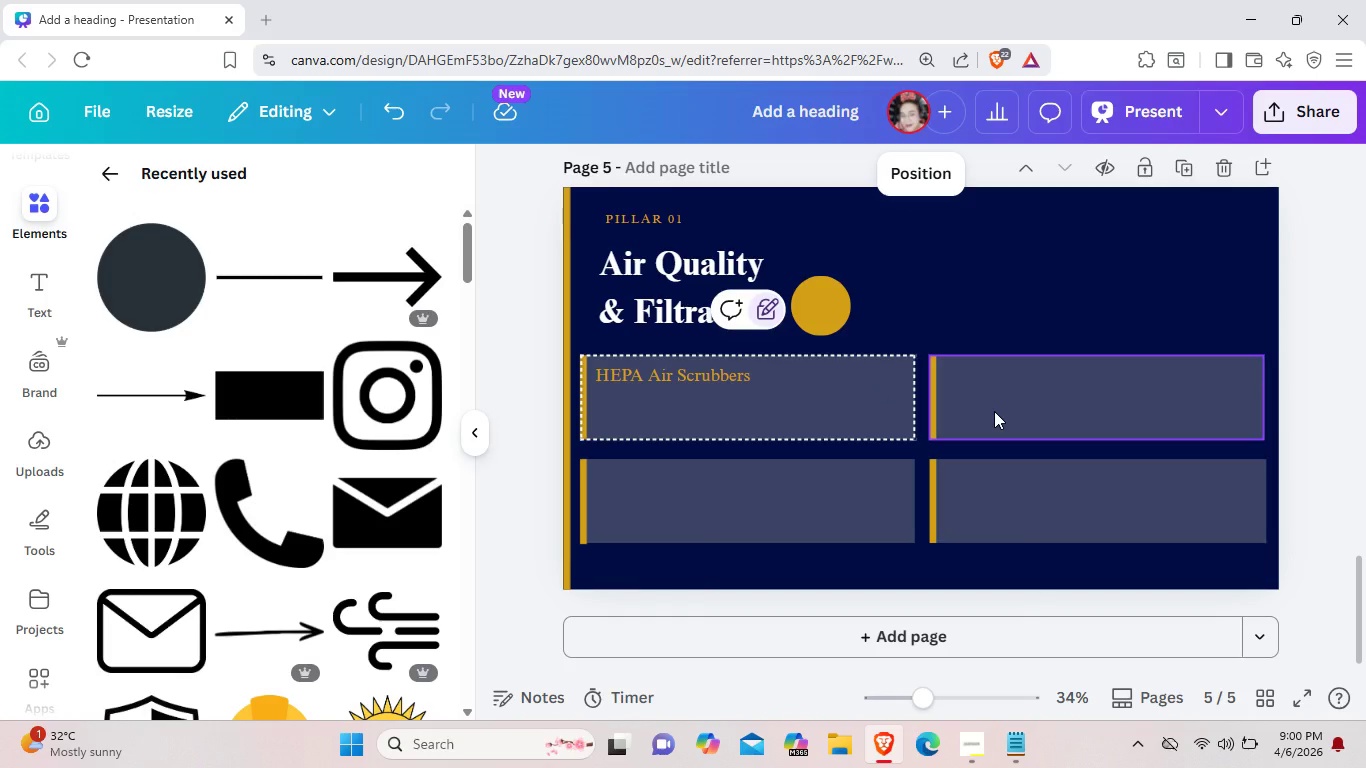 
scroll: coordinate [1085, 491], scroll_direction: up, amount: 2.0
 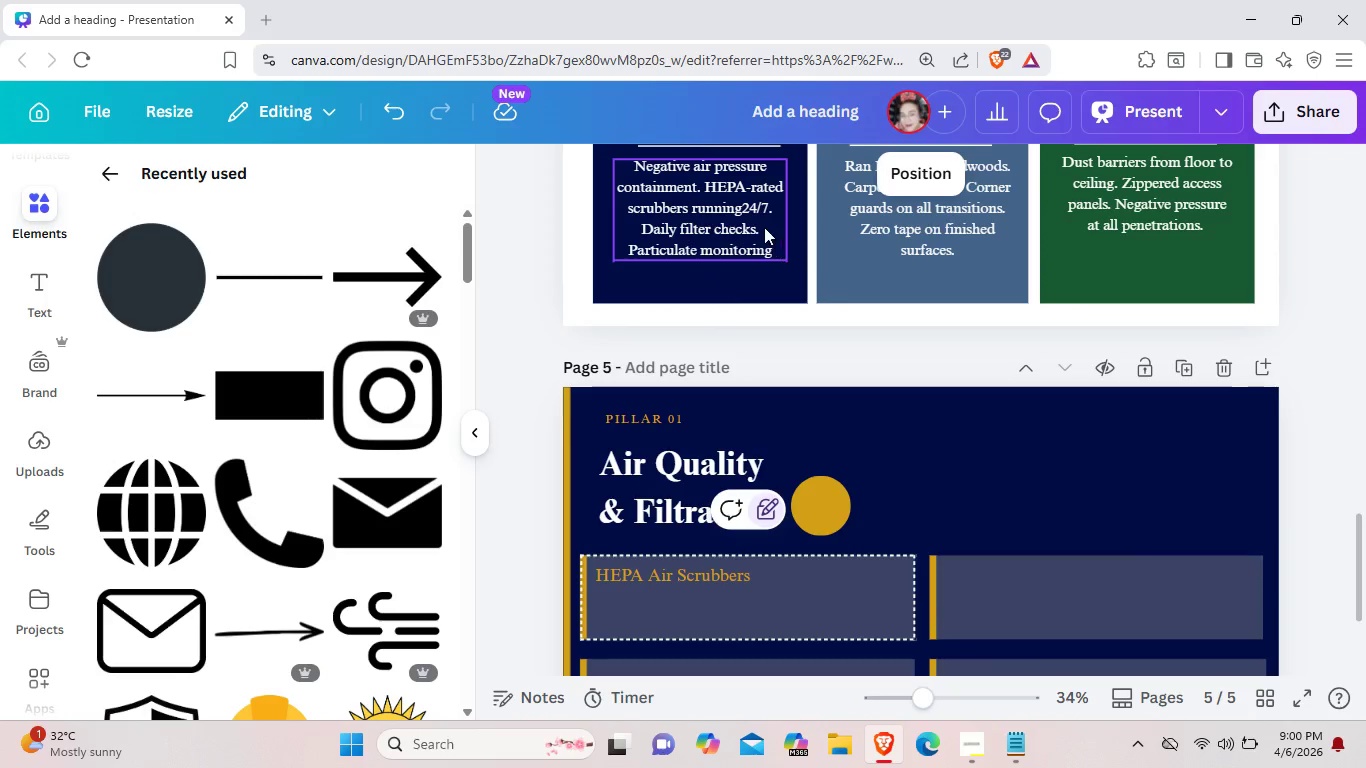 
left_click([764, 227])
 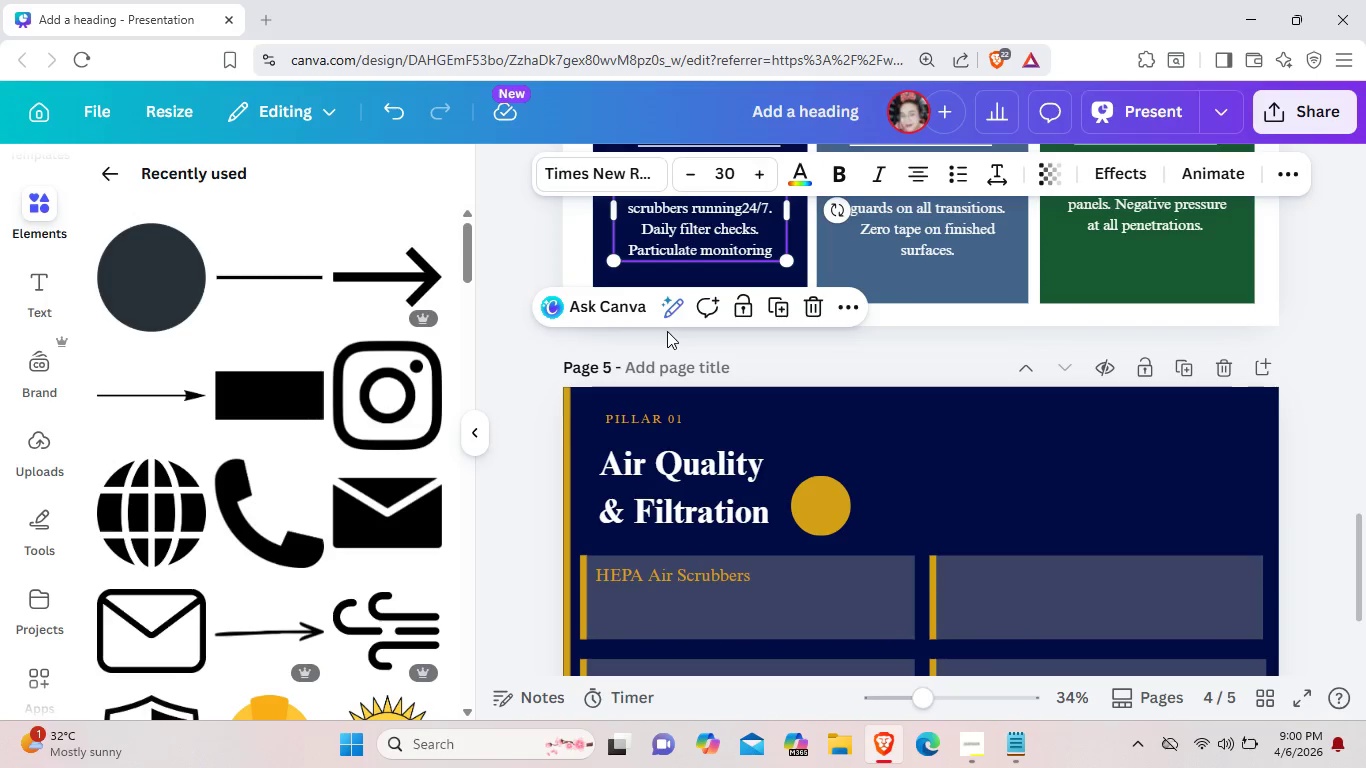 
key(Control+C)
 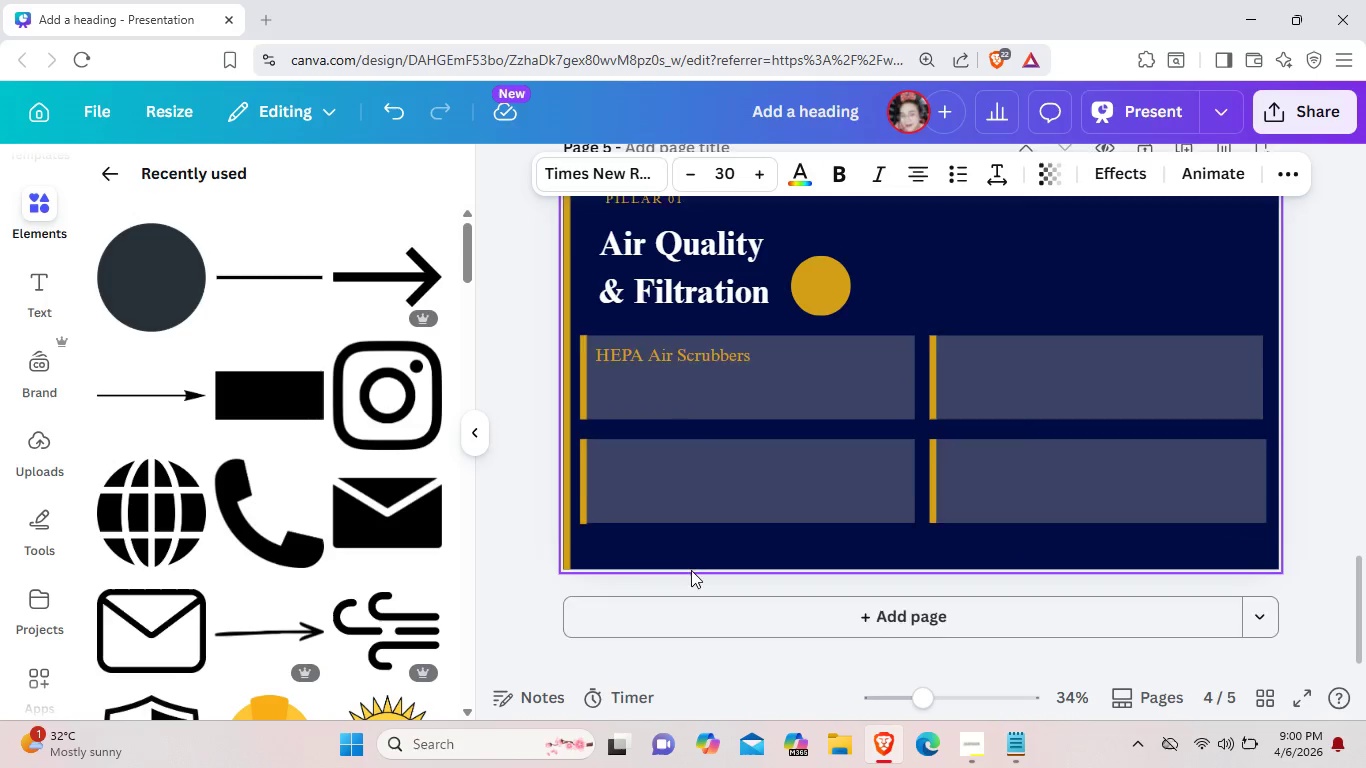 
scroll: coordinate [691, 570], scroll_direction: down, amount: 2.0
 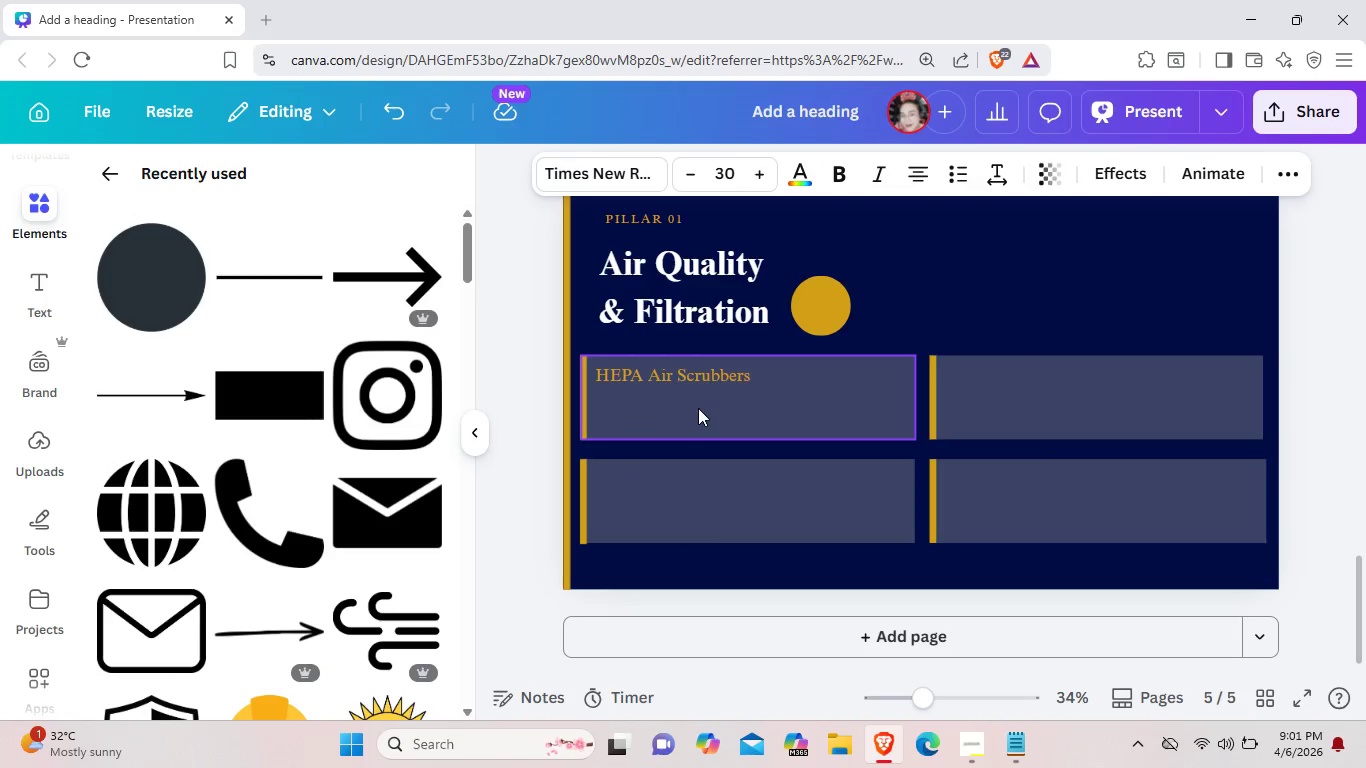 
left_click([698, 408])
 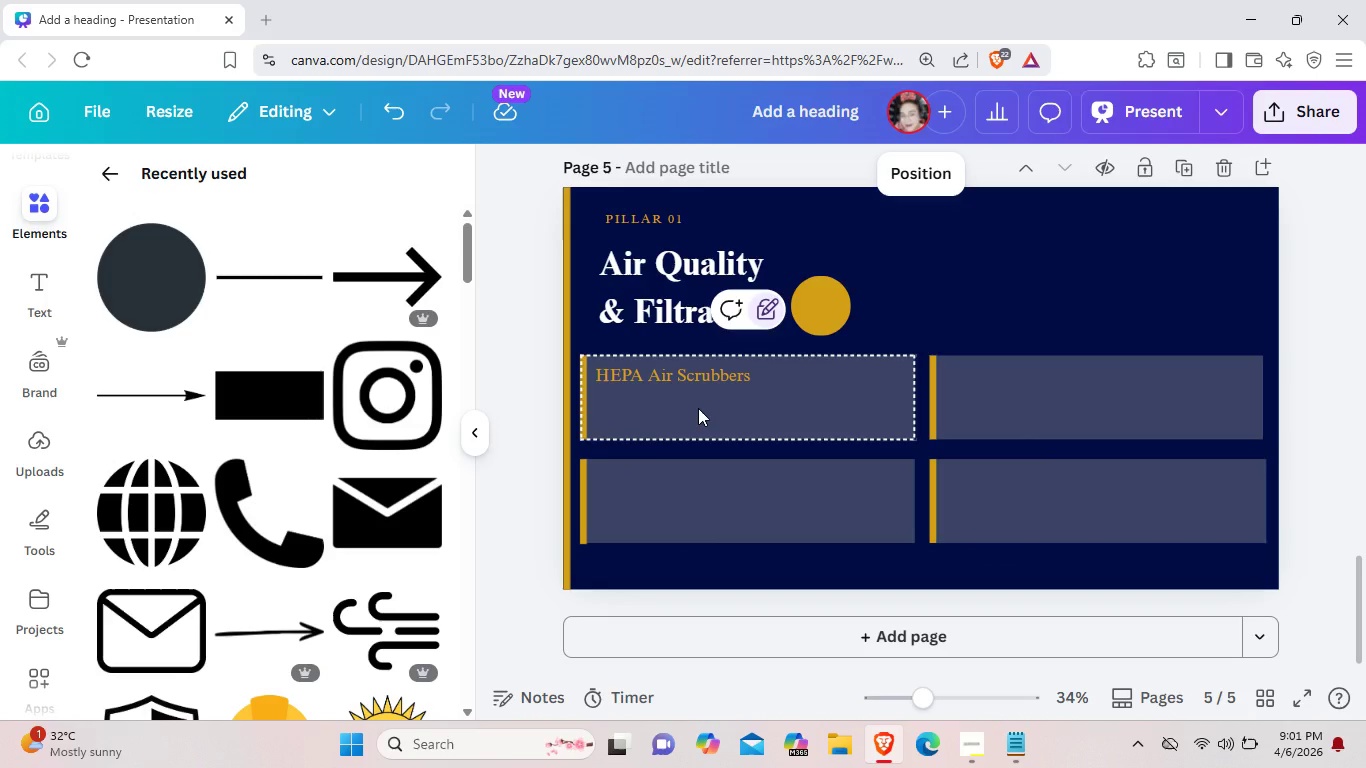 
key(Control+V)
 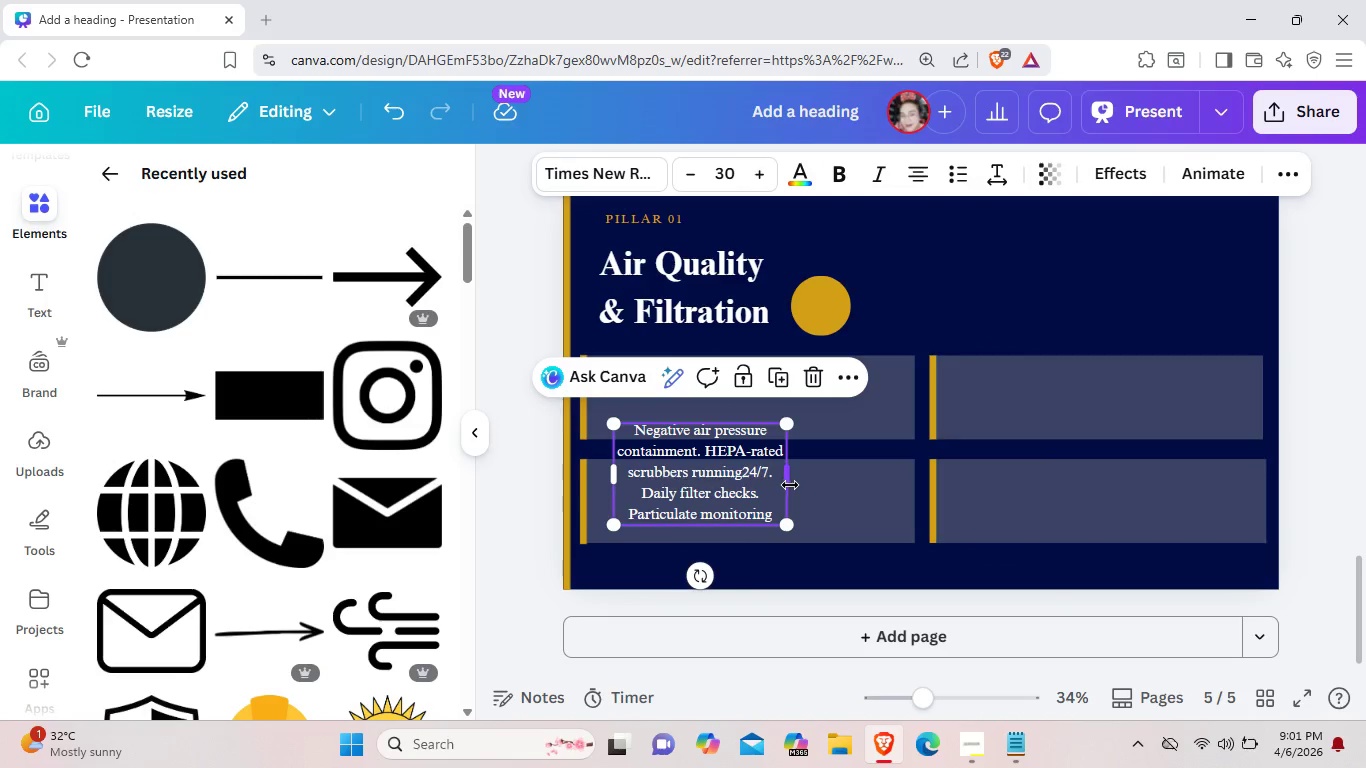 
left_click_drag(start_coordinate=[791, 485], to_coordinate=[922, 444])
 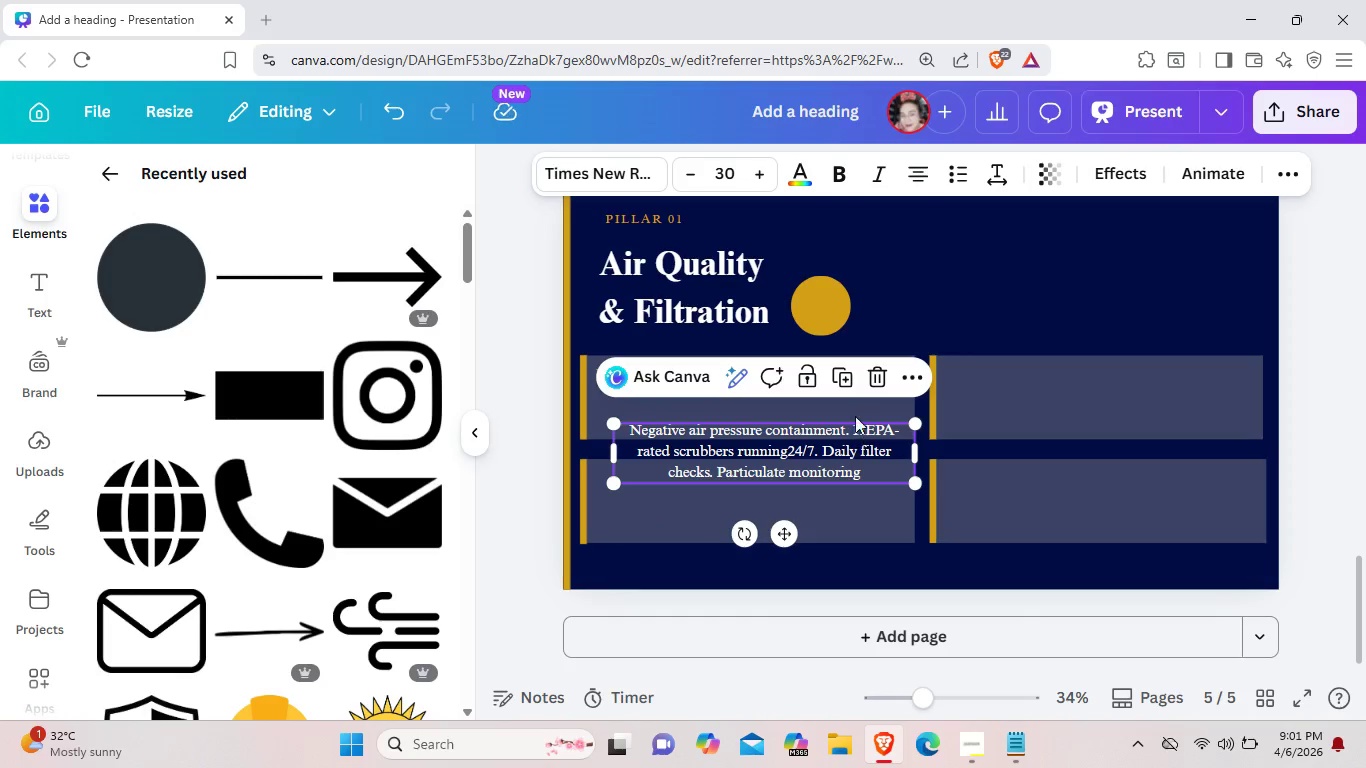 
left_click_drag(start_coordinate=[856, 437], to_coordinate=[847, 401])
 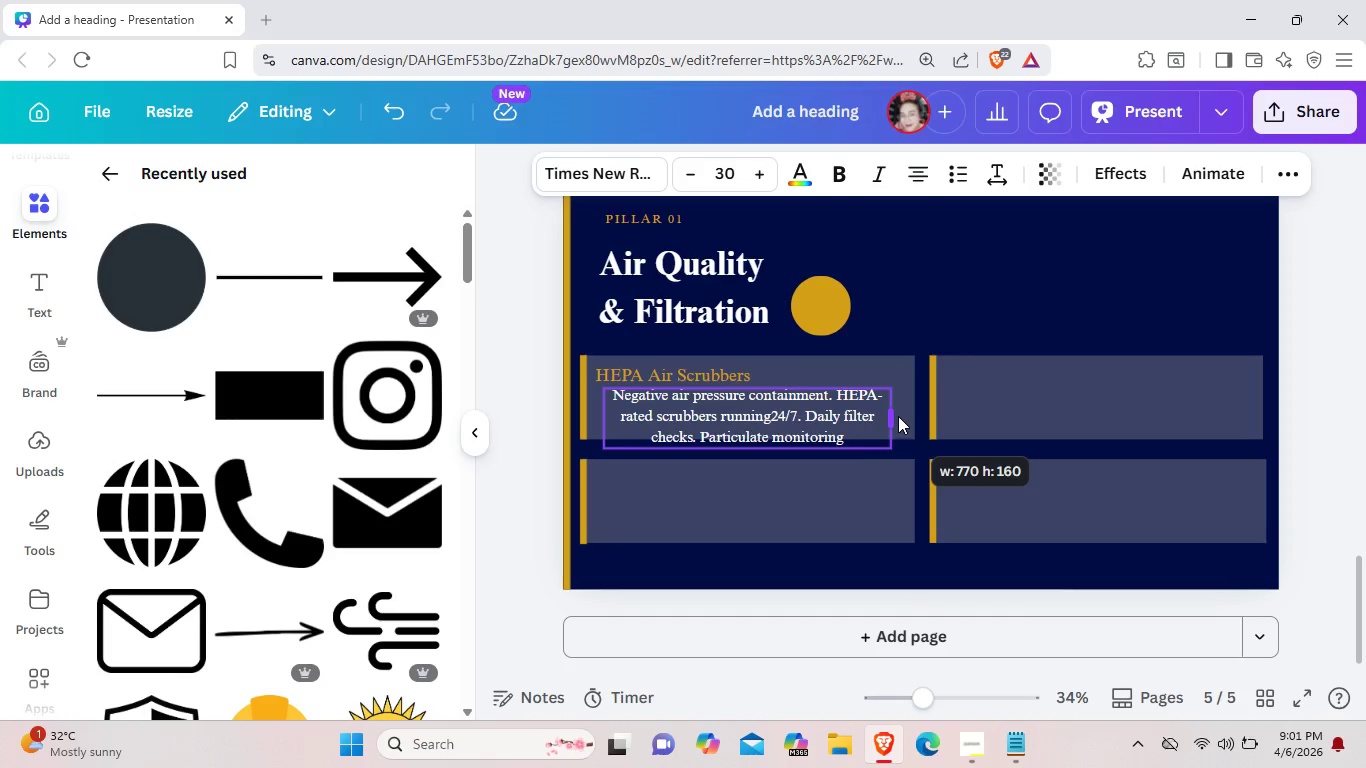 
wait(5.33)
 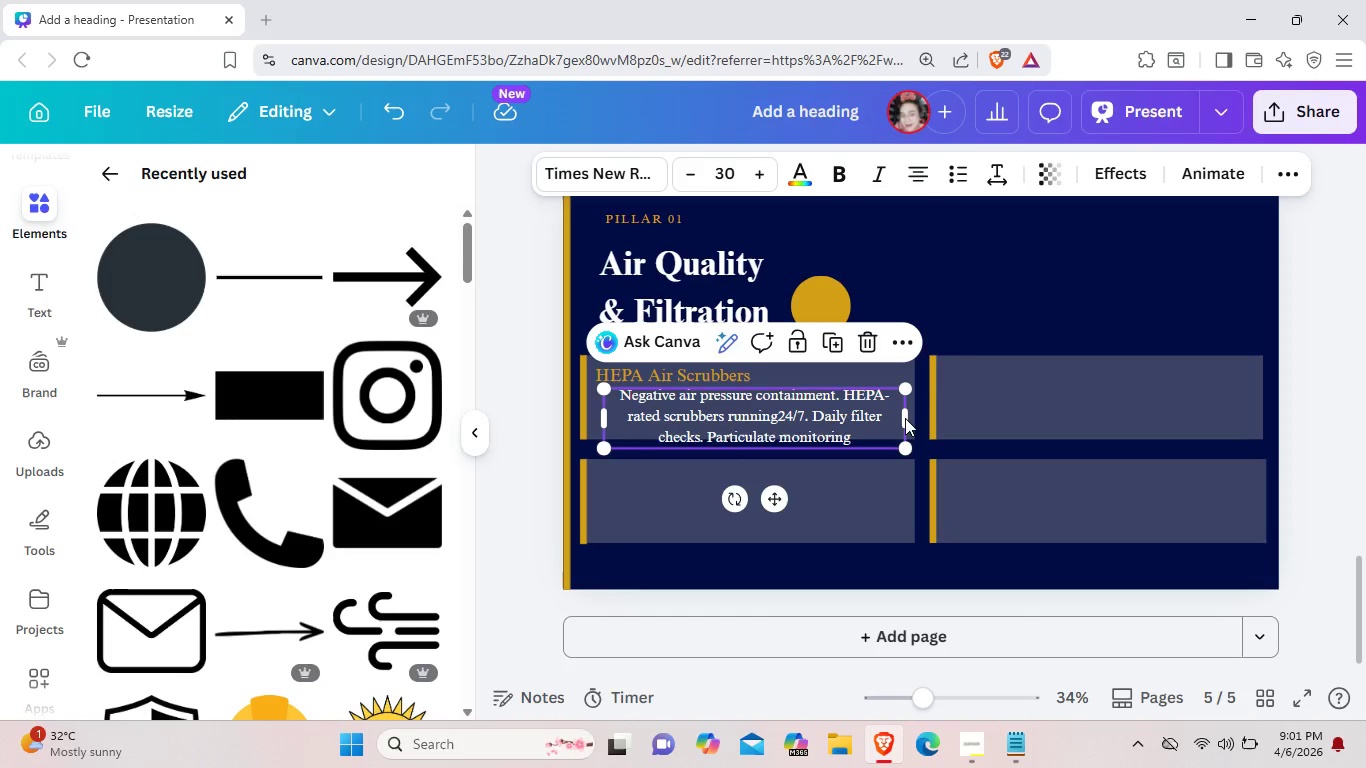 
left_click([883, 438])
 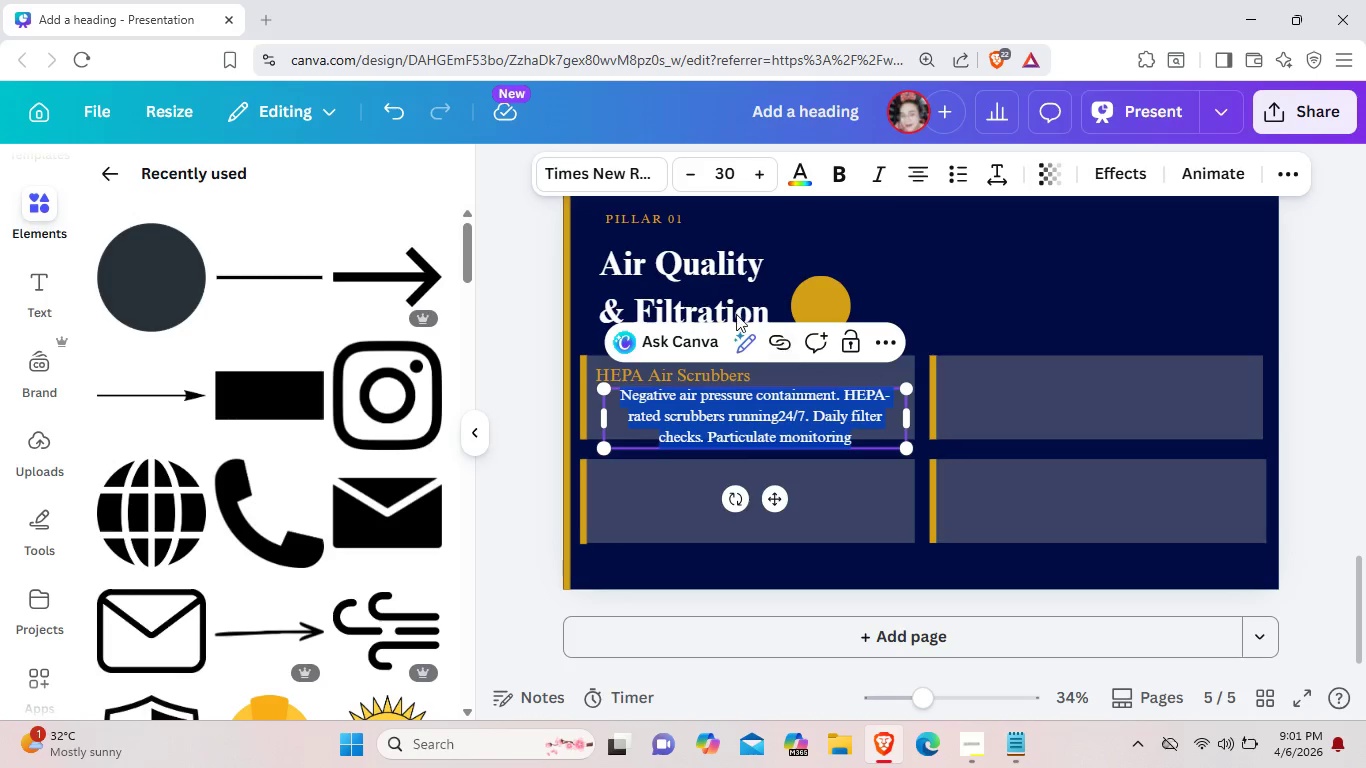 
key(Backspace)
type(Run Continu)
 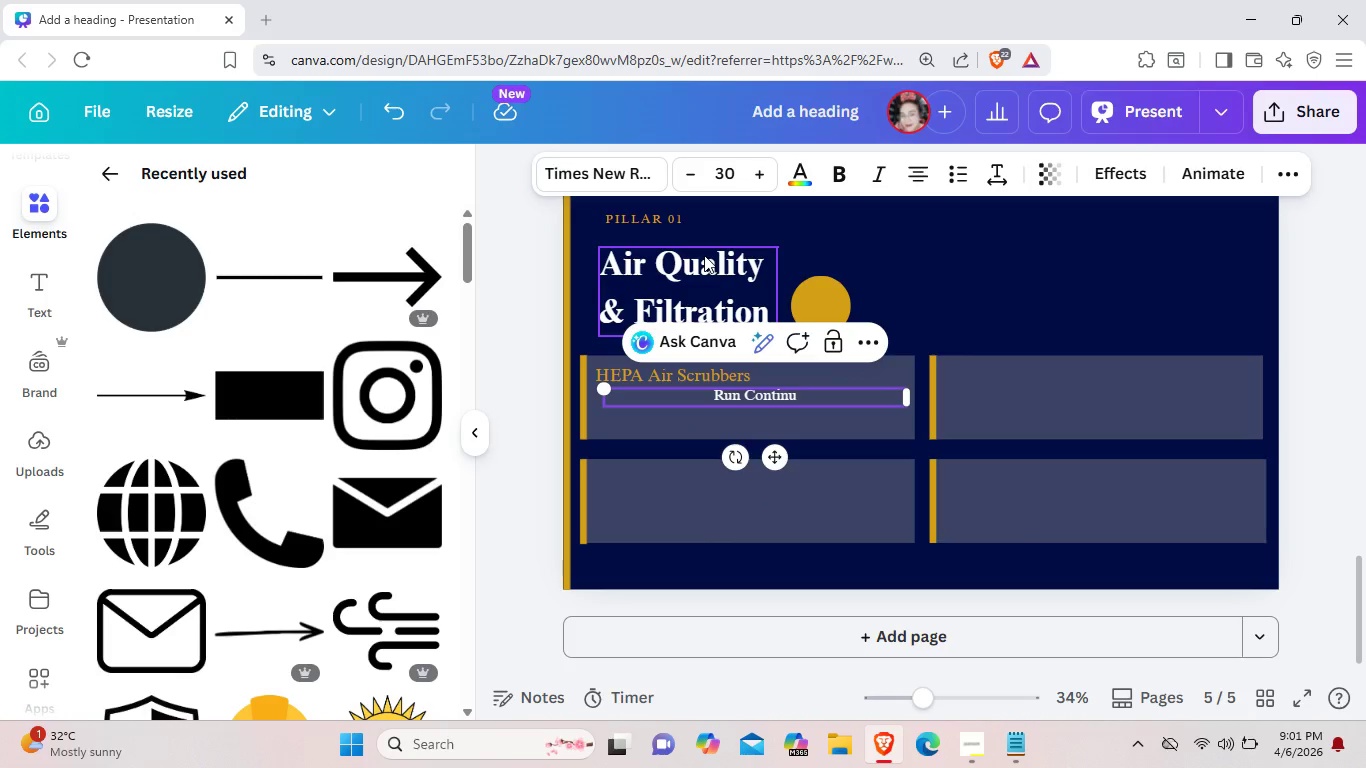 
type(ously f)
key(Backspace)
type(during all work hours.)
 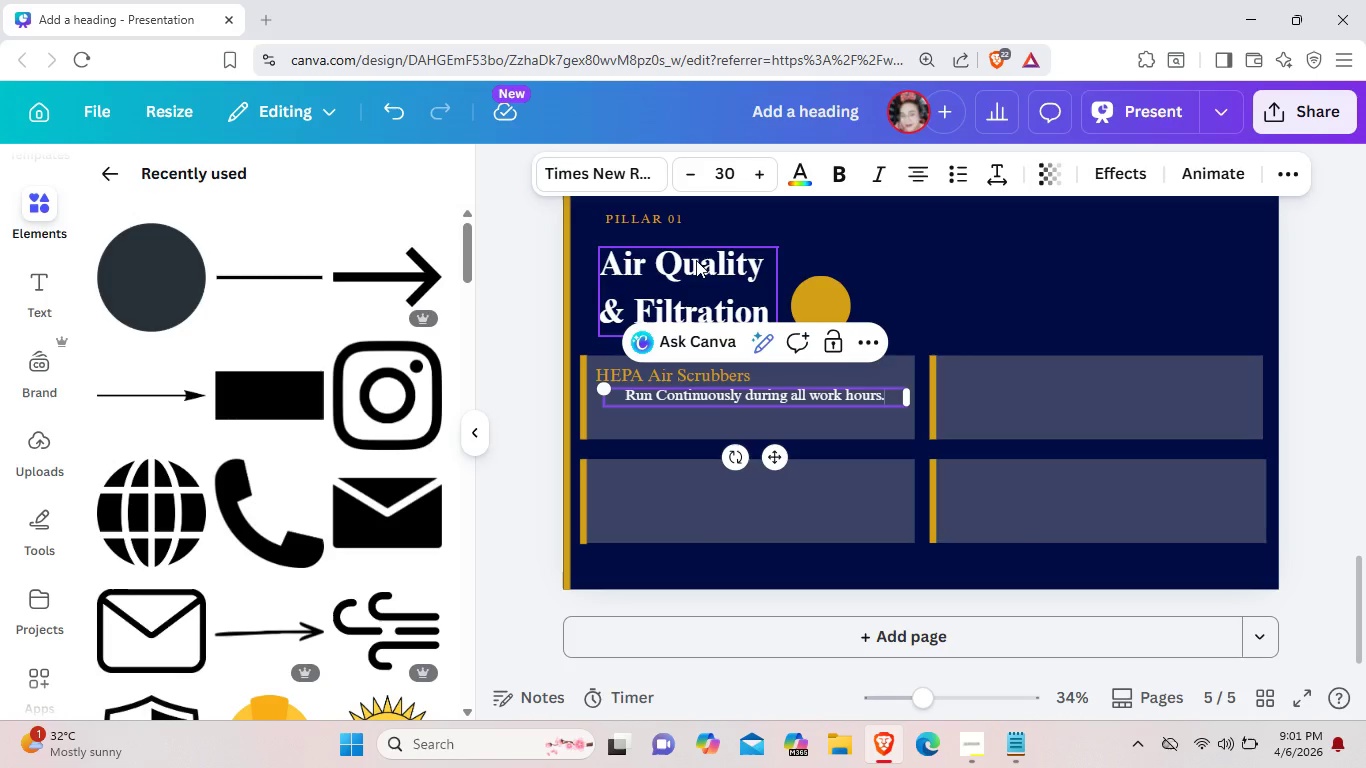 
type( MERY-13 minimum)
 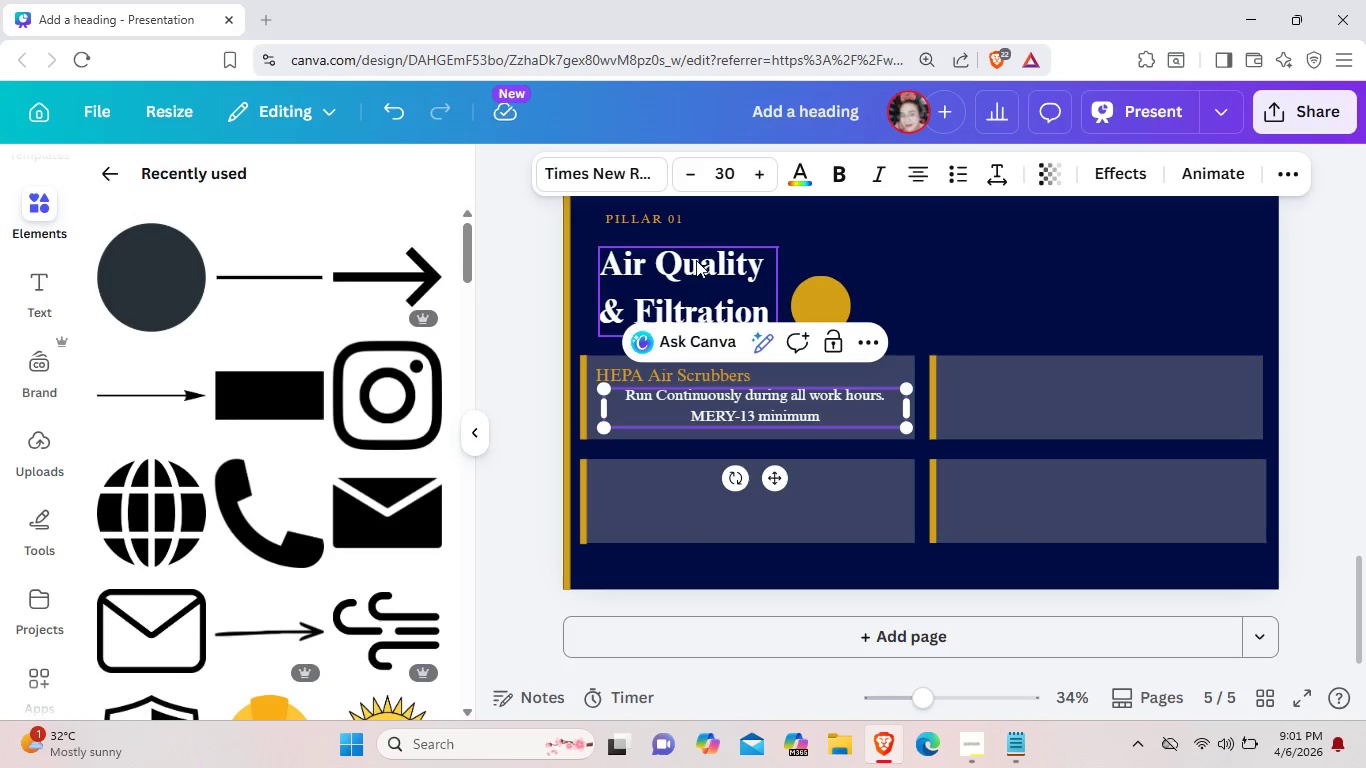 
key(Period)
 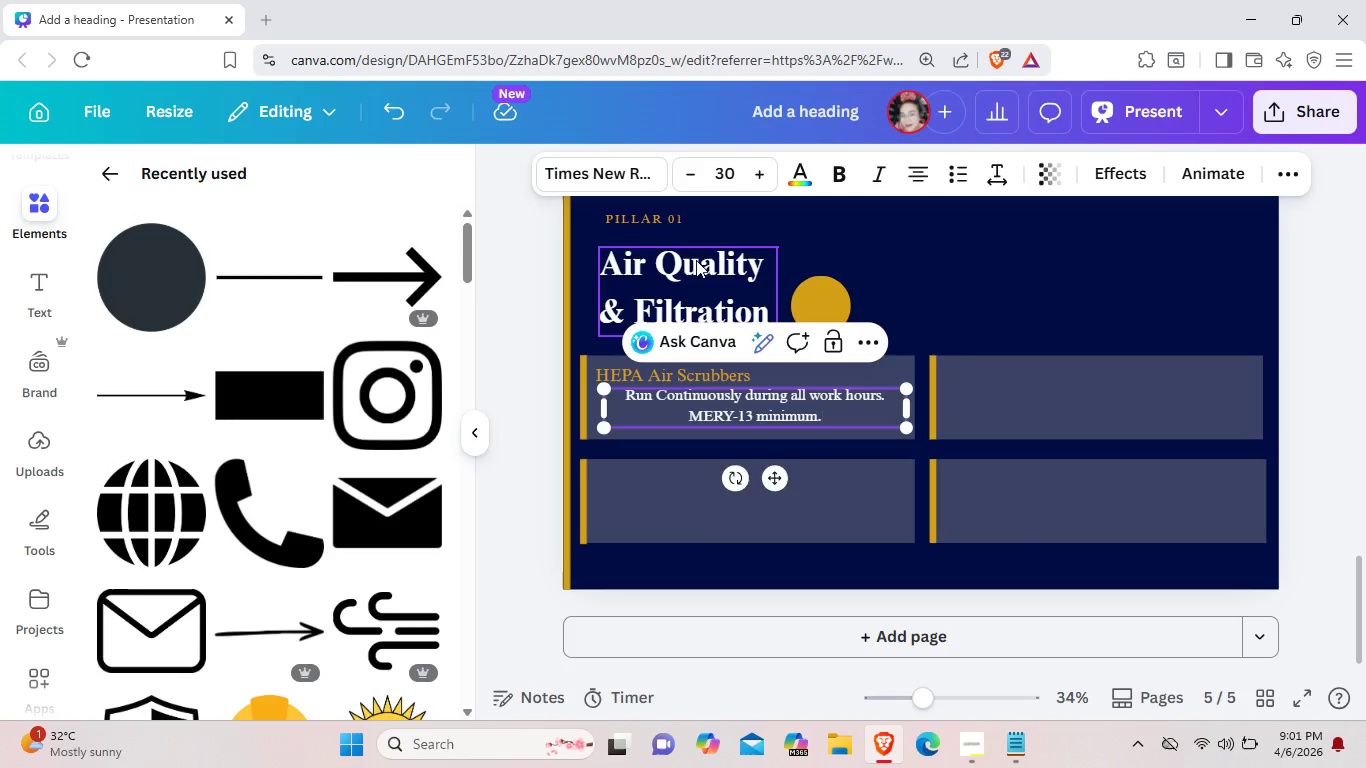 
key(Enter)
 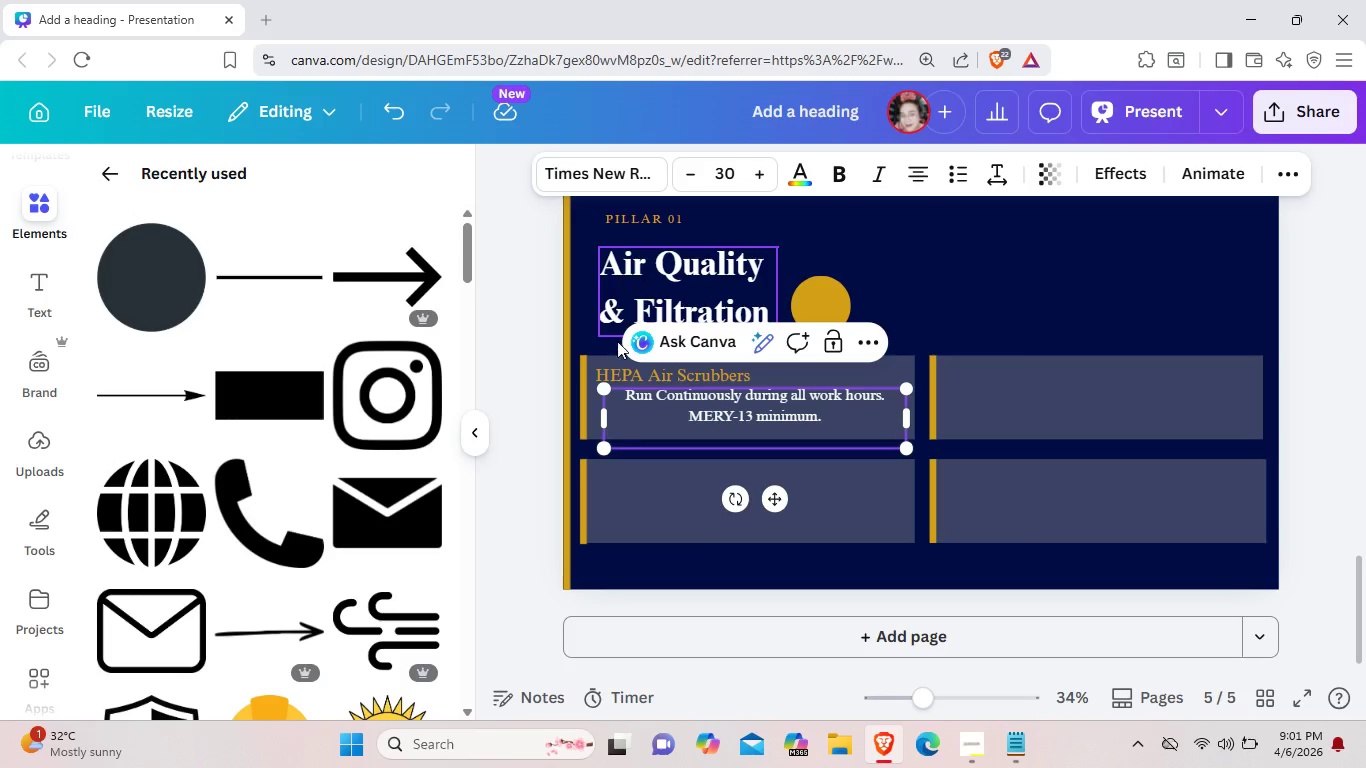 
left_click_drag(start_coordinate=[604, 416], to_coordinate=[594, 414])
 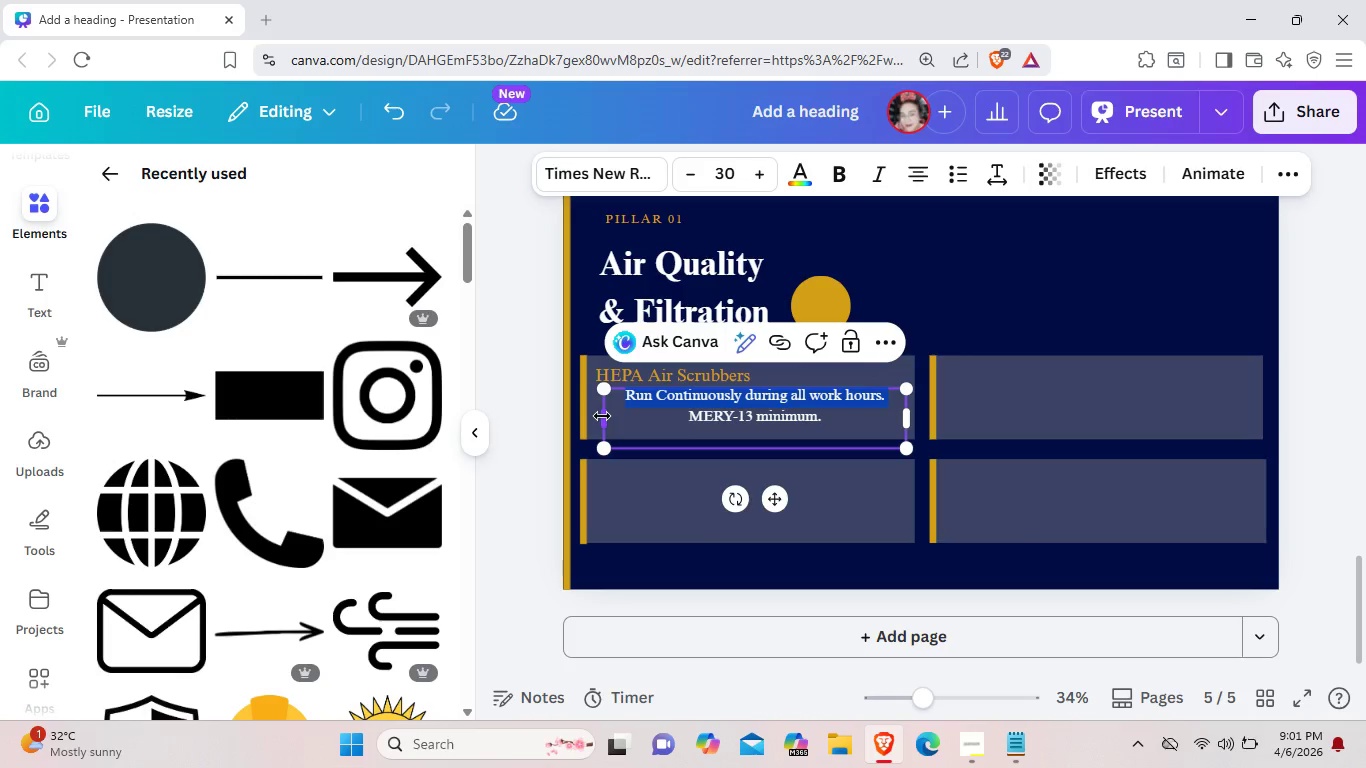 
left_click_drag(start_coordinate=[602, 416], to_coordinate=[586, 416])
 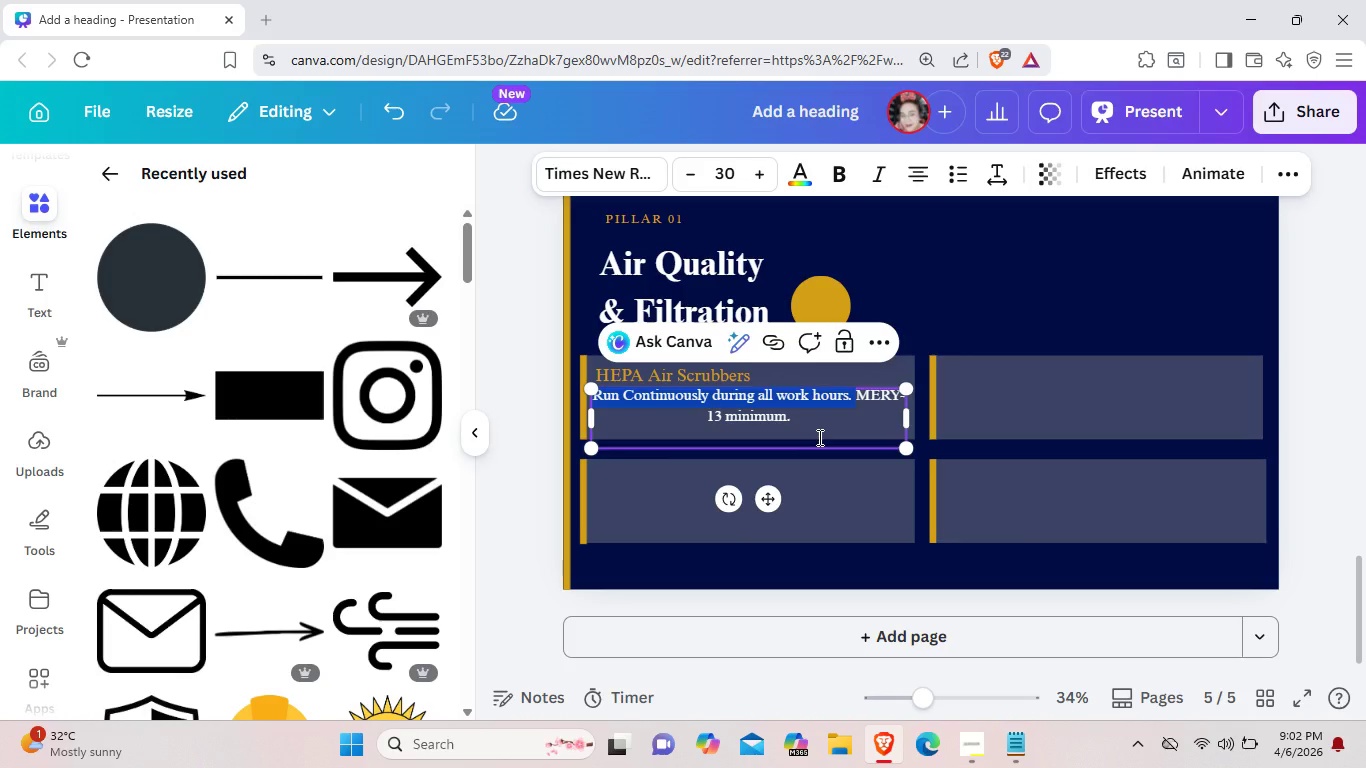 
wait(6.06)
 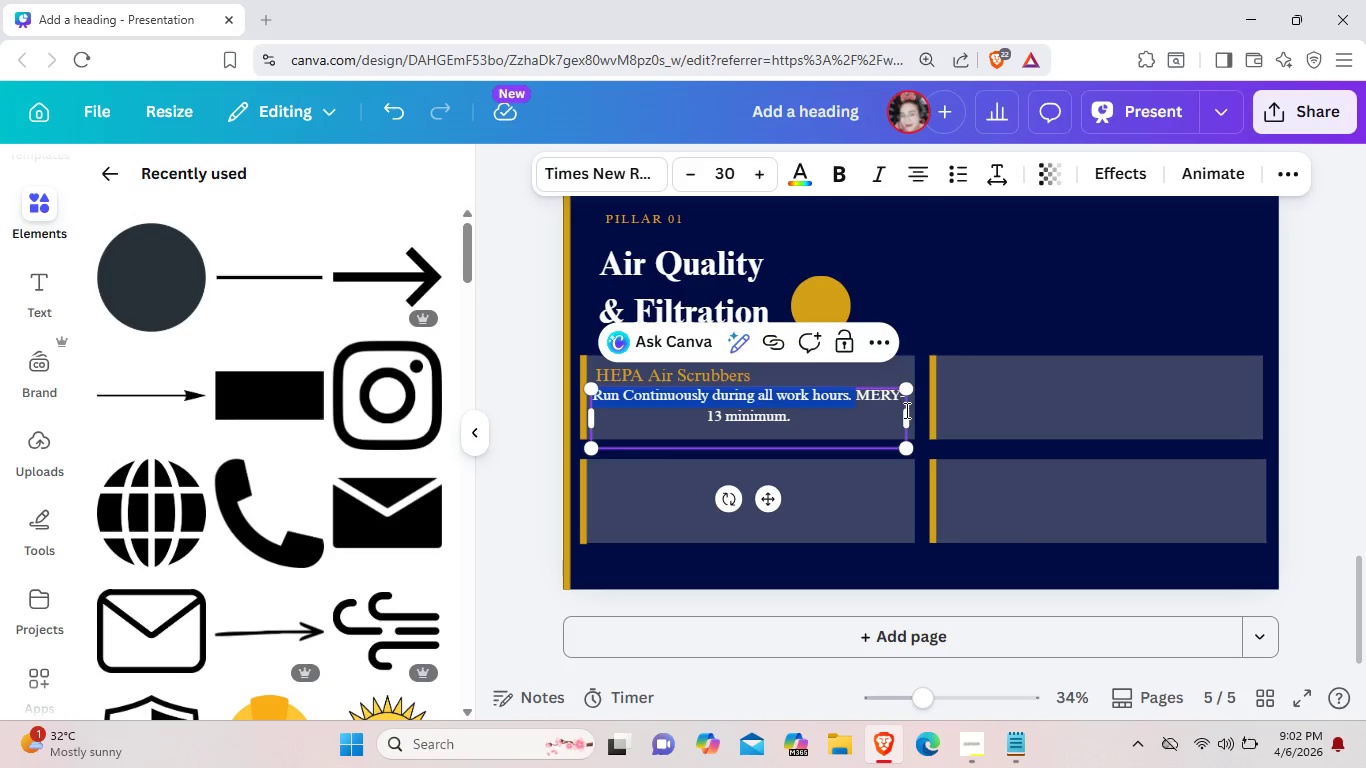 
left_click([846, 432])
 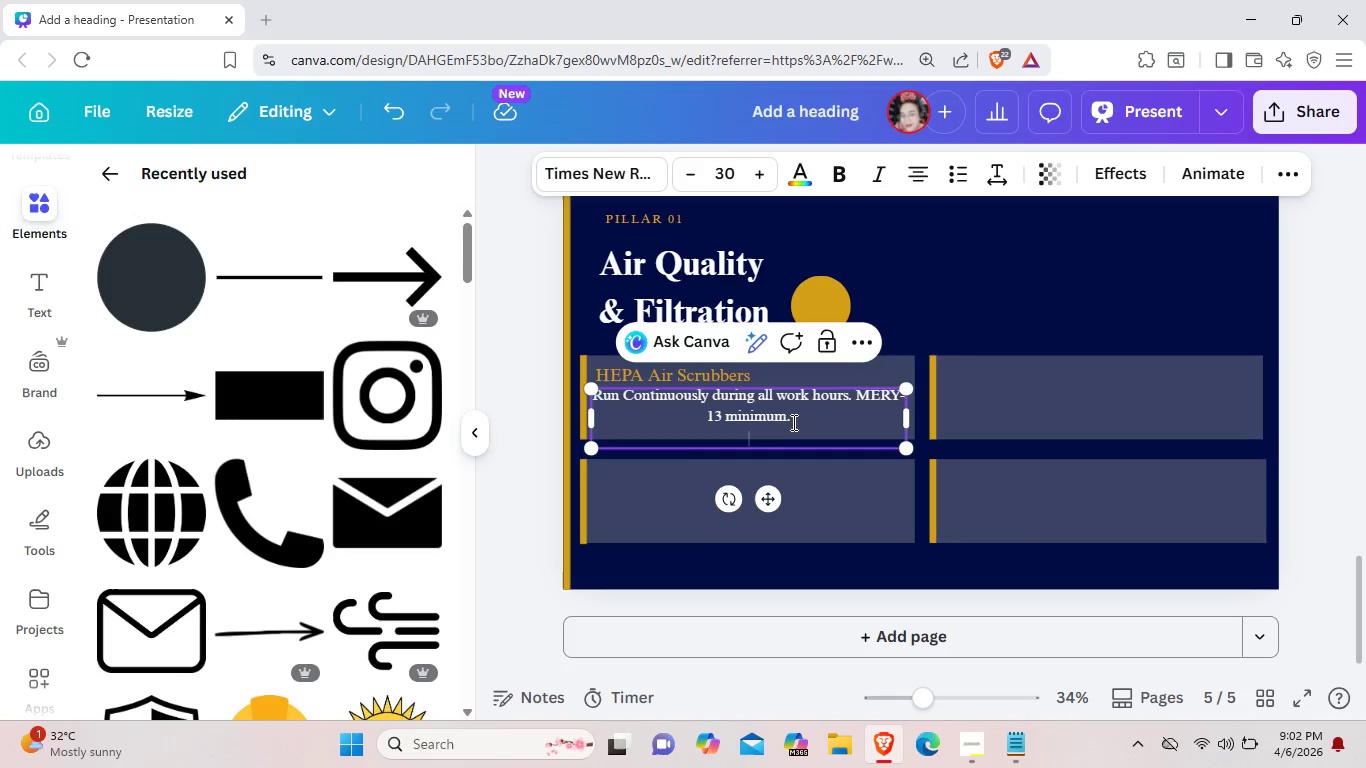 
left_click([799, 414])
 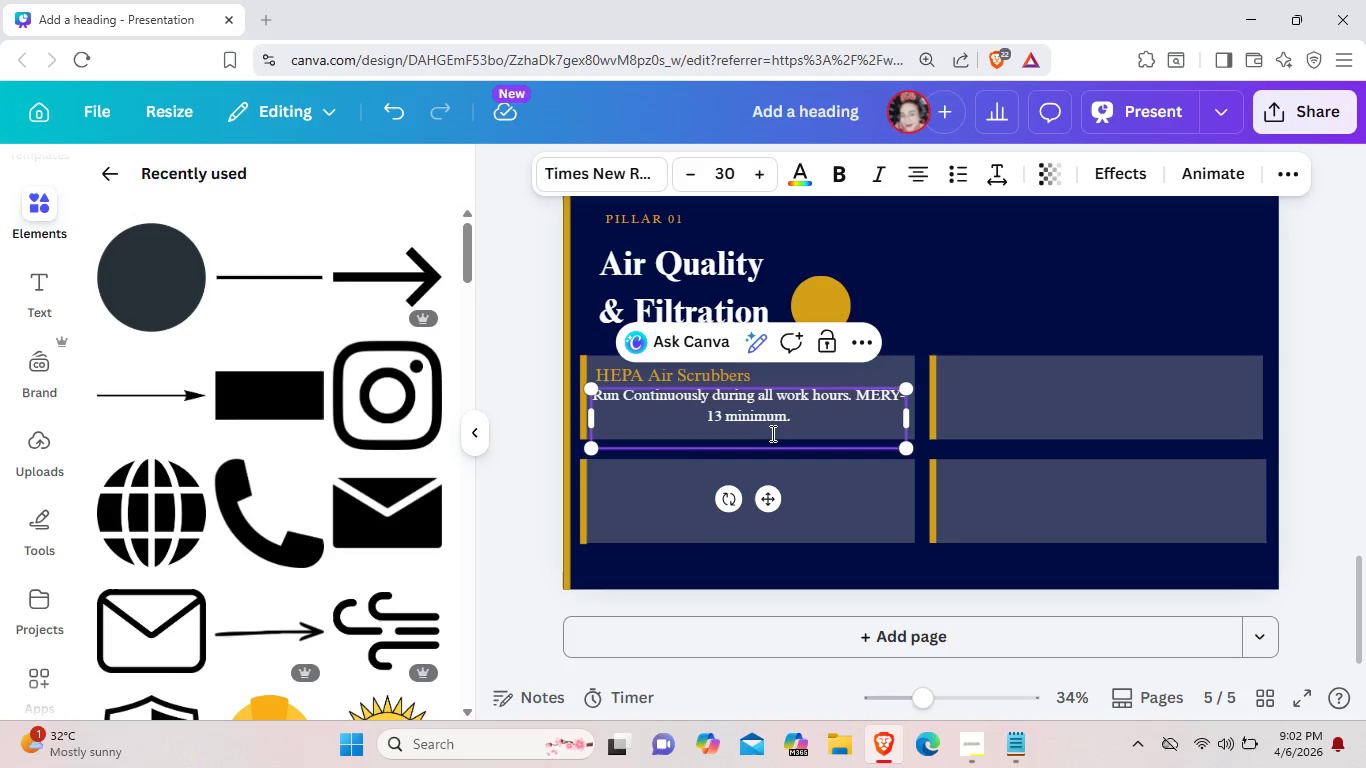 
left_click([771, 433])
 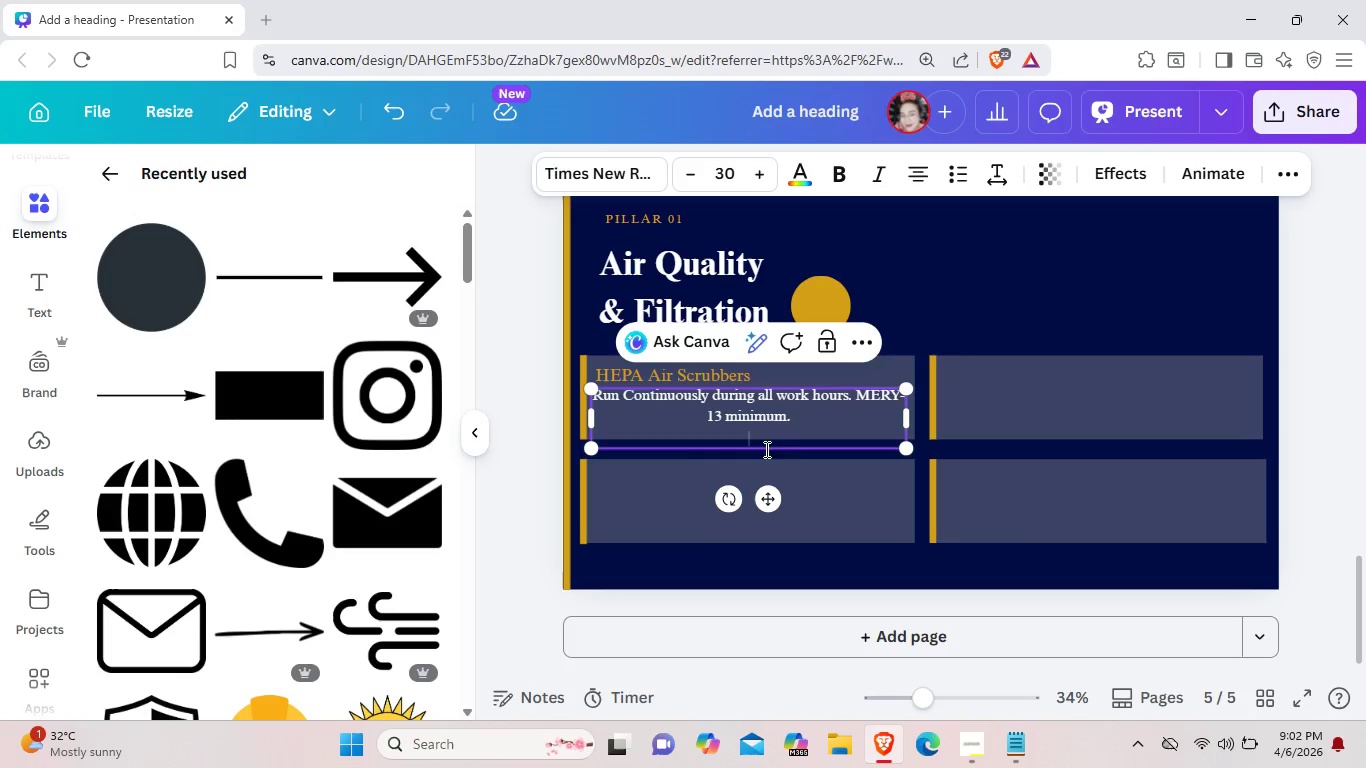 
left_click([856, 414])
 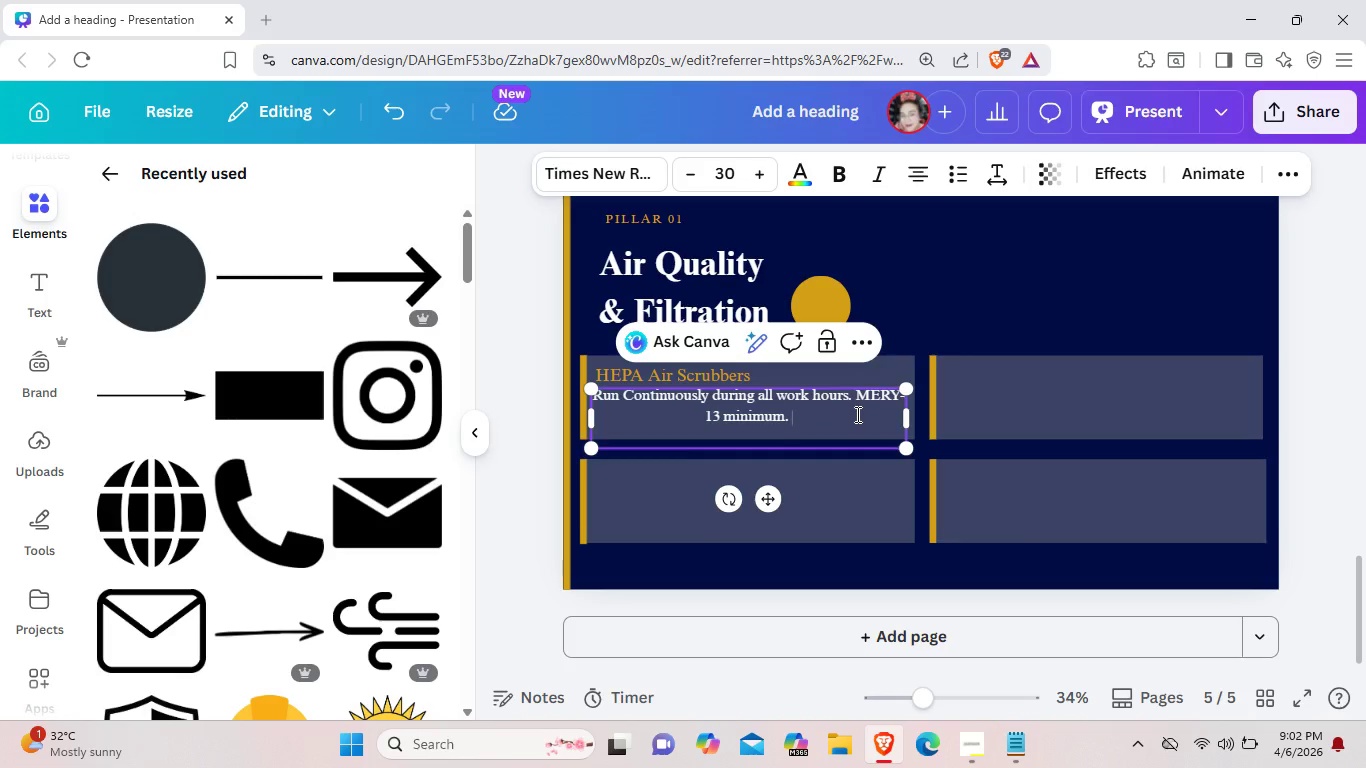 
type( Check filters daily- Loh)
key(Backspace)
type(g on.)
 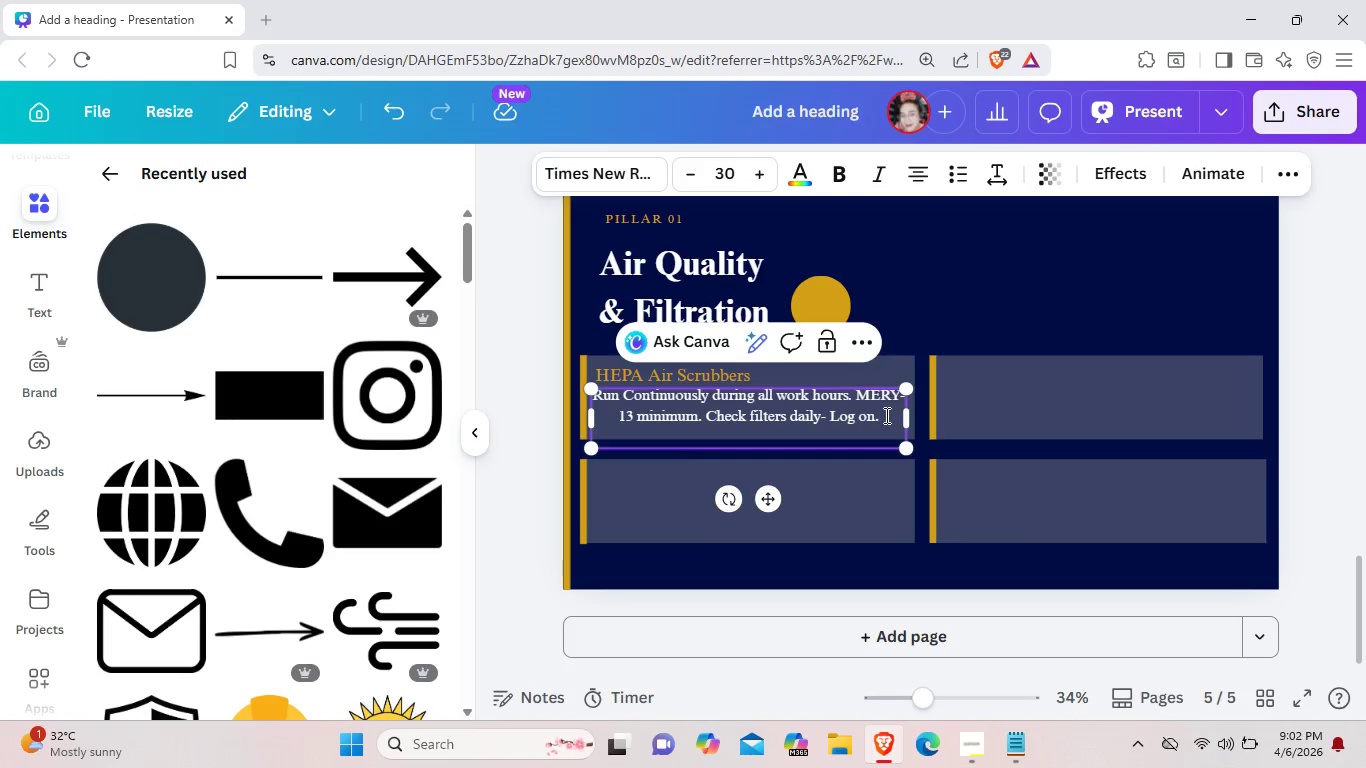 
key(Backspace)
key(Backspace)
key(Backspace)
type(in.)
 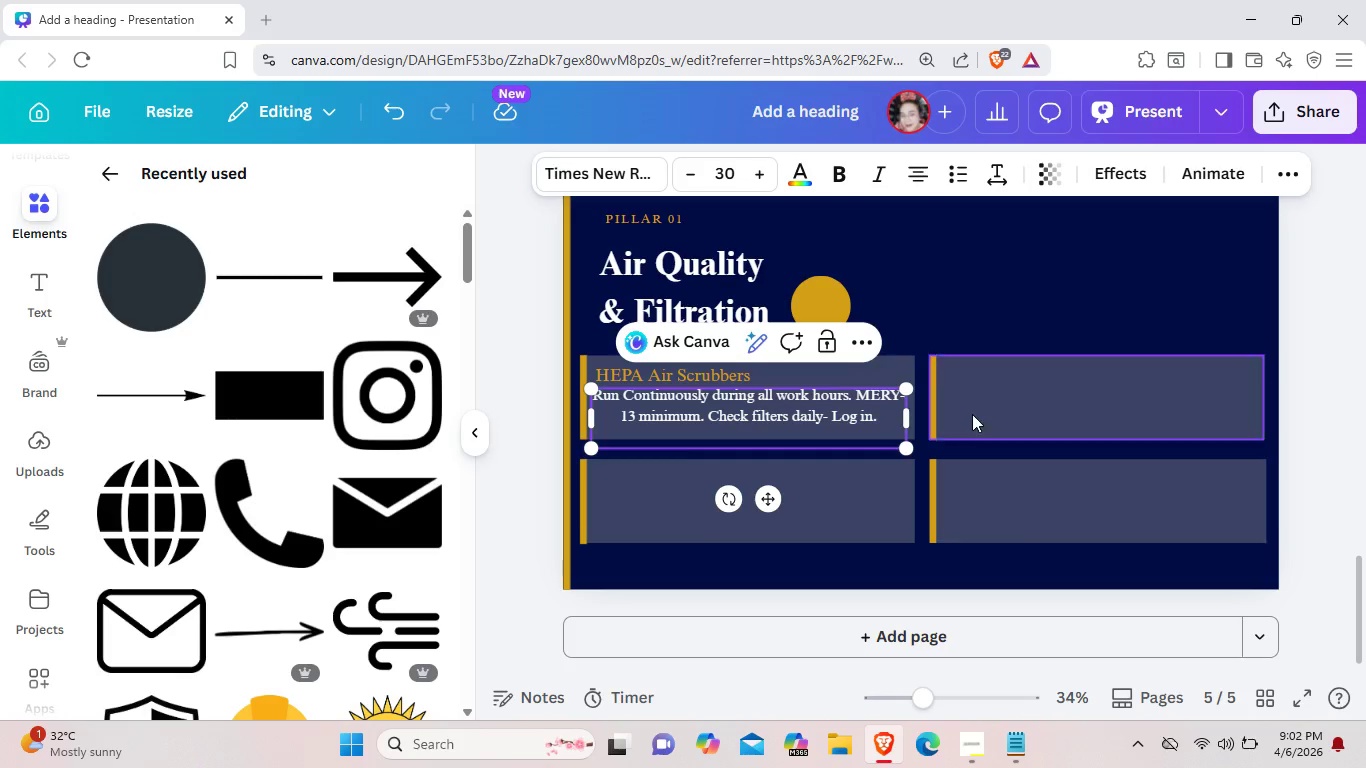 
left_click([972, 414])
 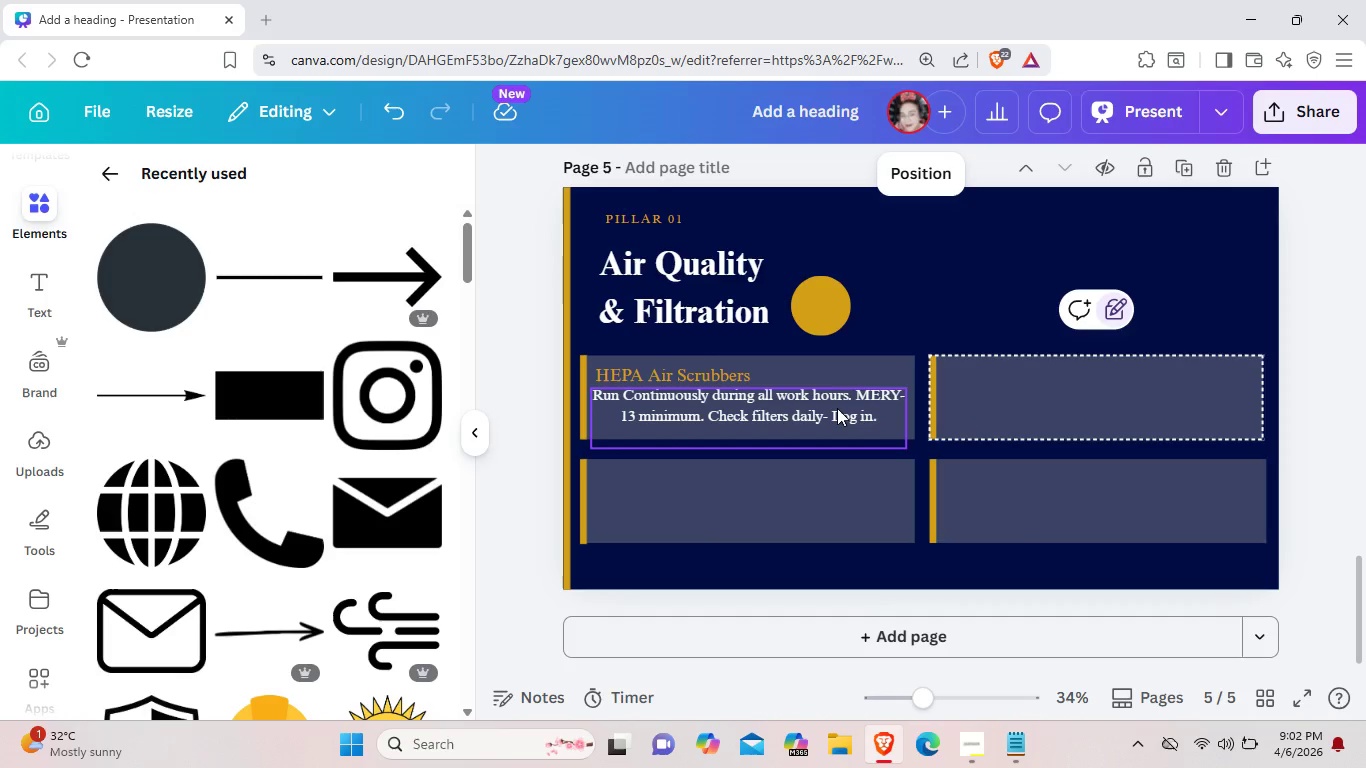 
left_click([837, 408])
 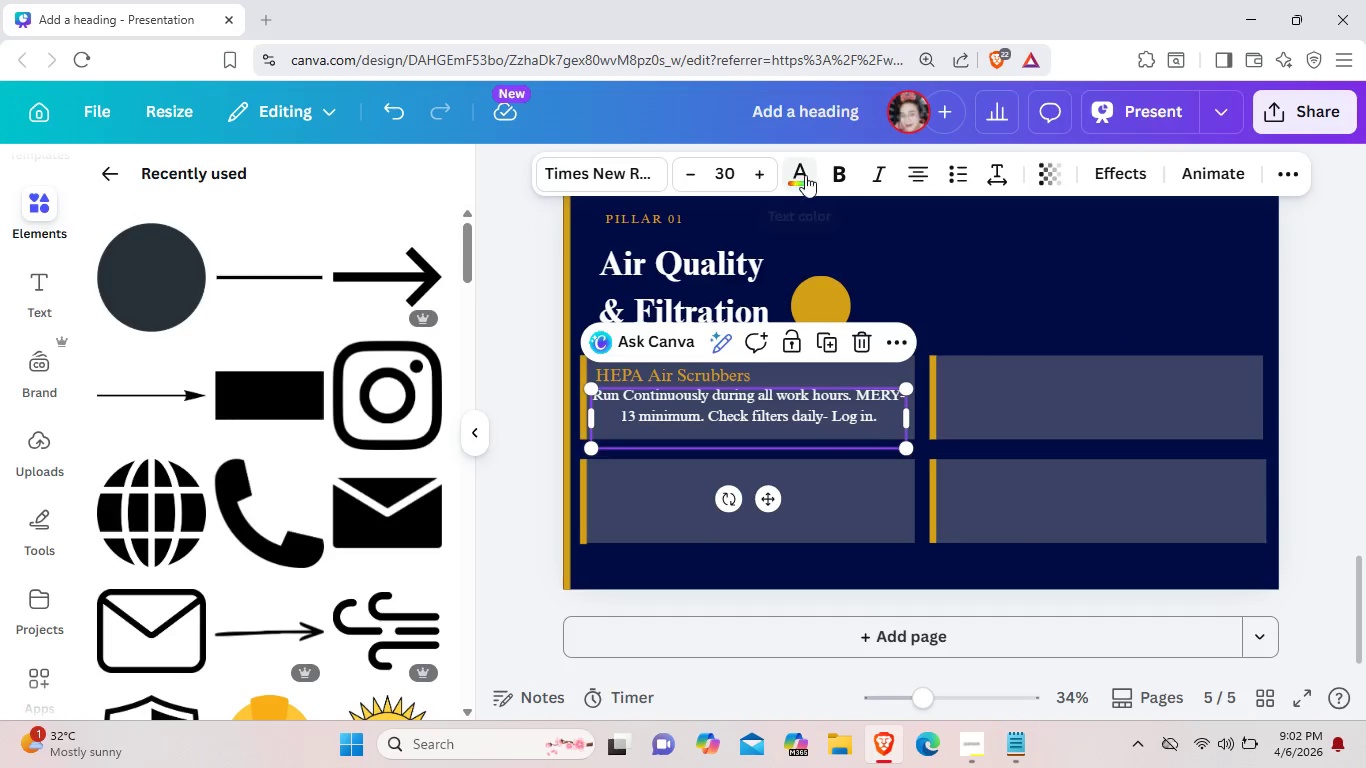 
left_click([835, 173])
 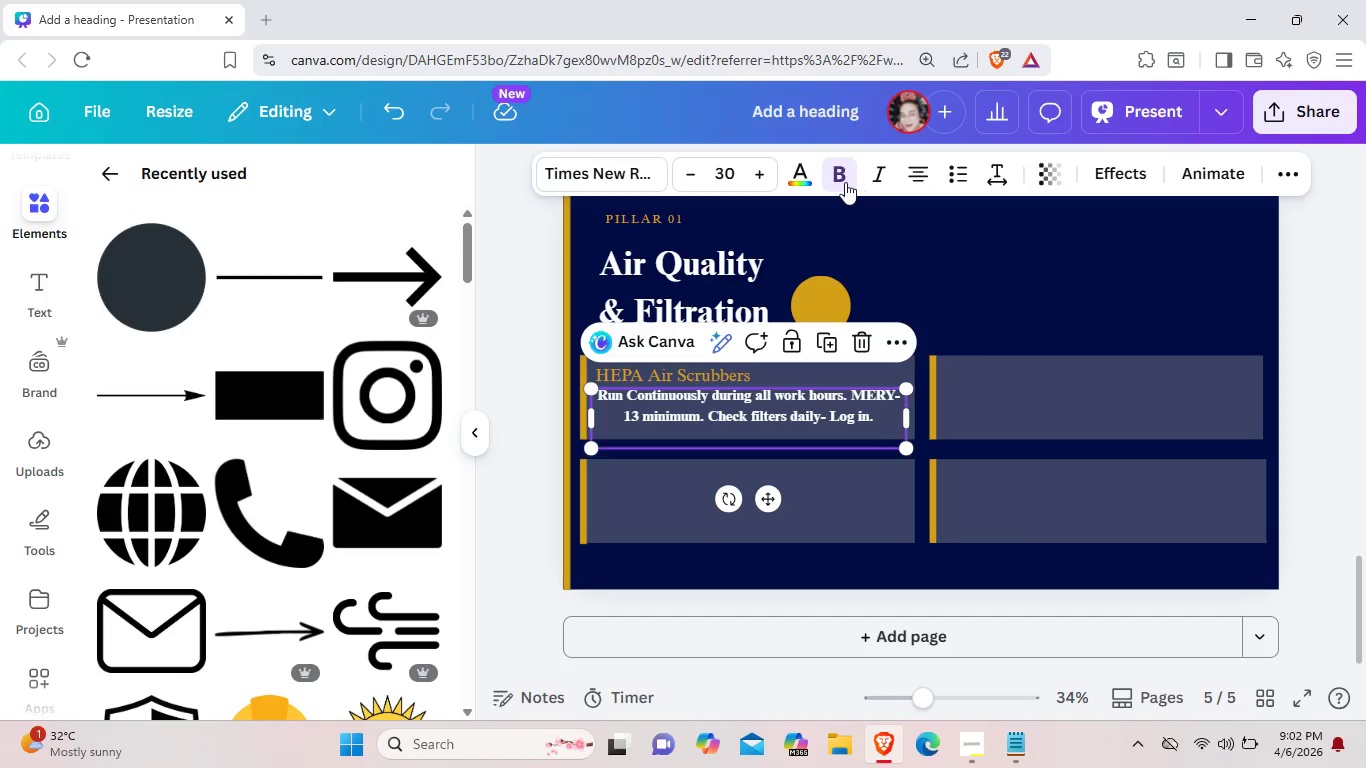 
left_click([839, 179])
 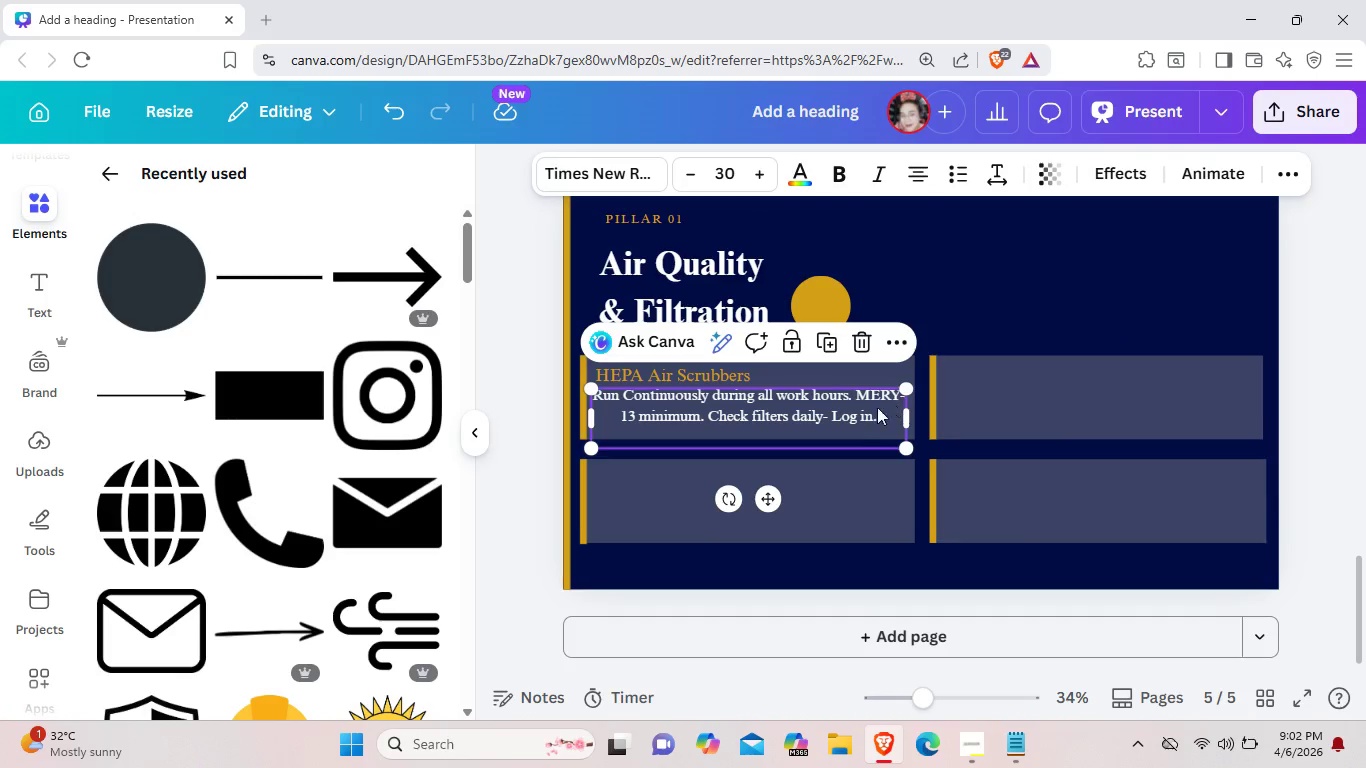 
left_click_drag(start_coordinate=[844, 417], to_coordinate=[844, 424])
 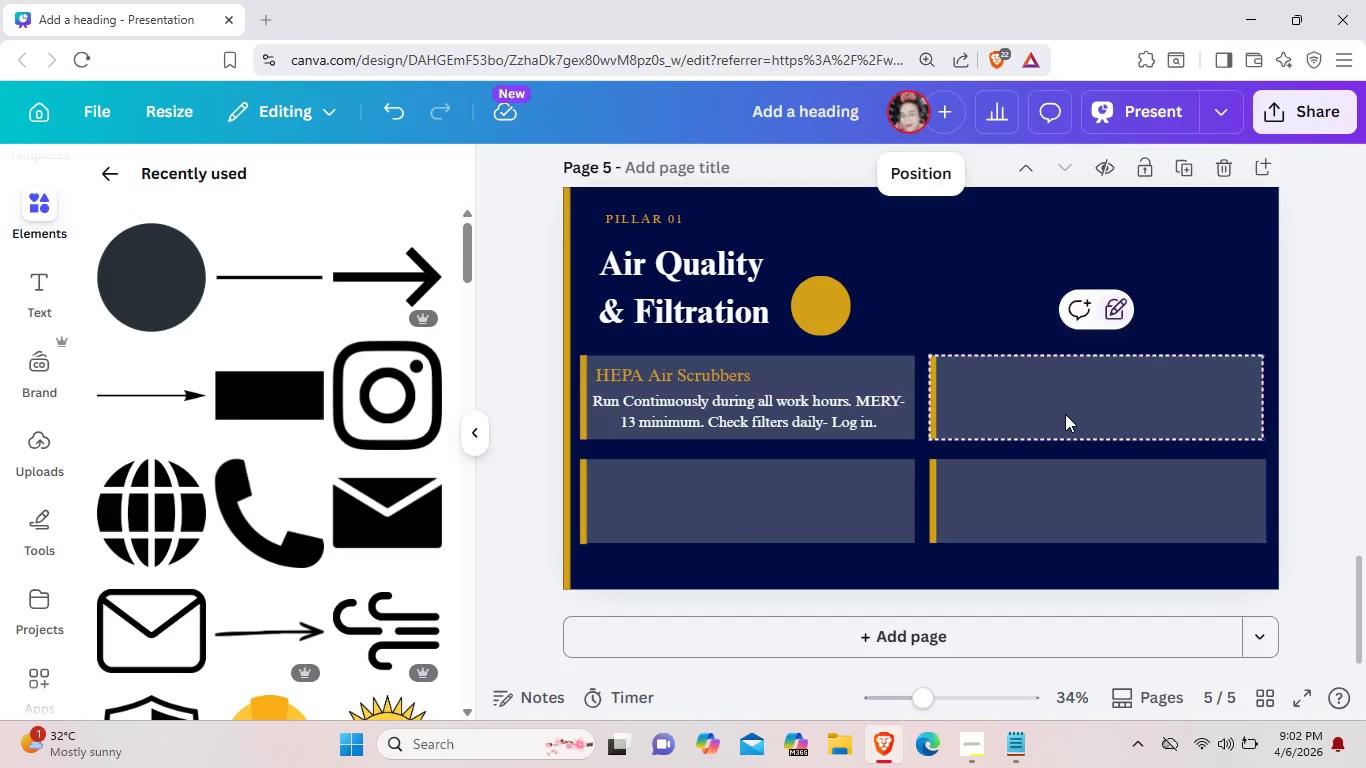 
left_click([1065, 414])
 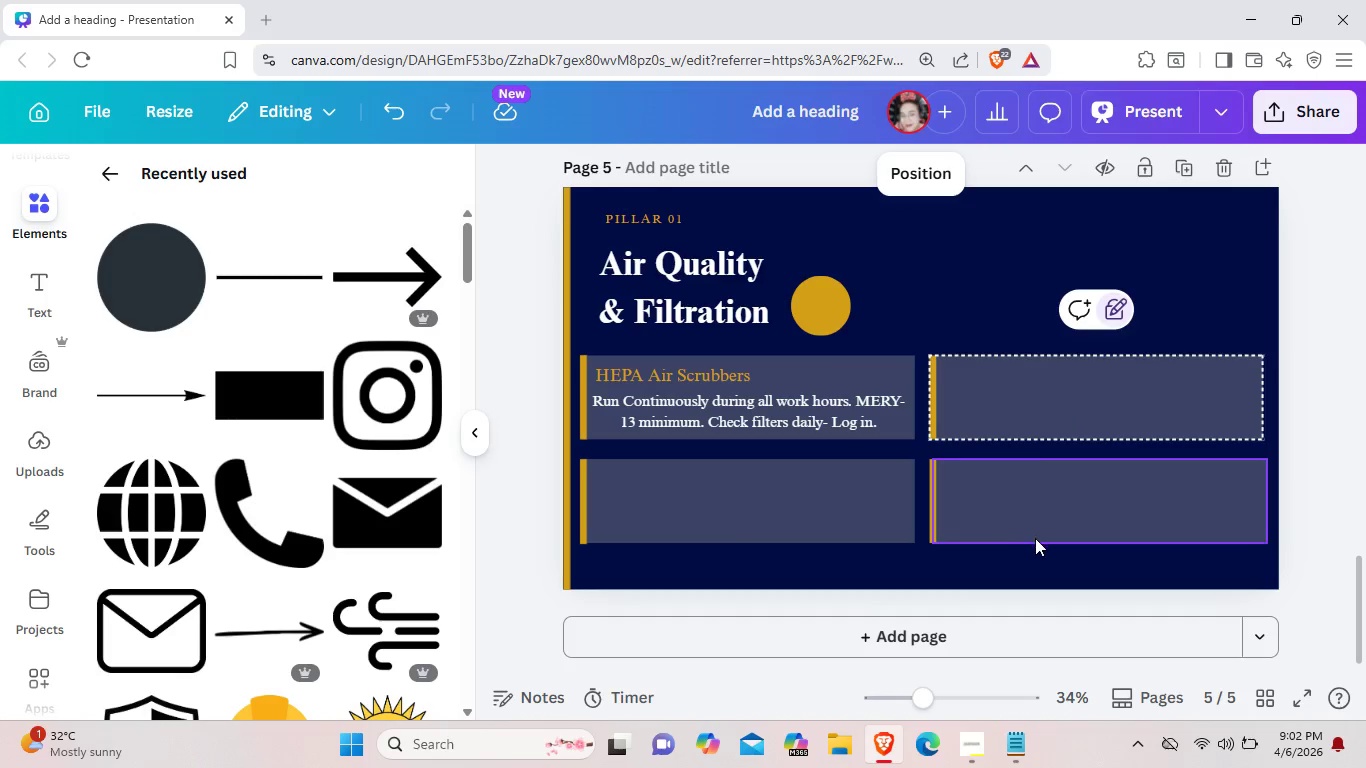 
left_click([1035, 538])
 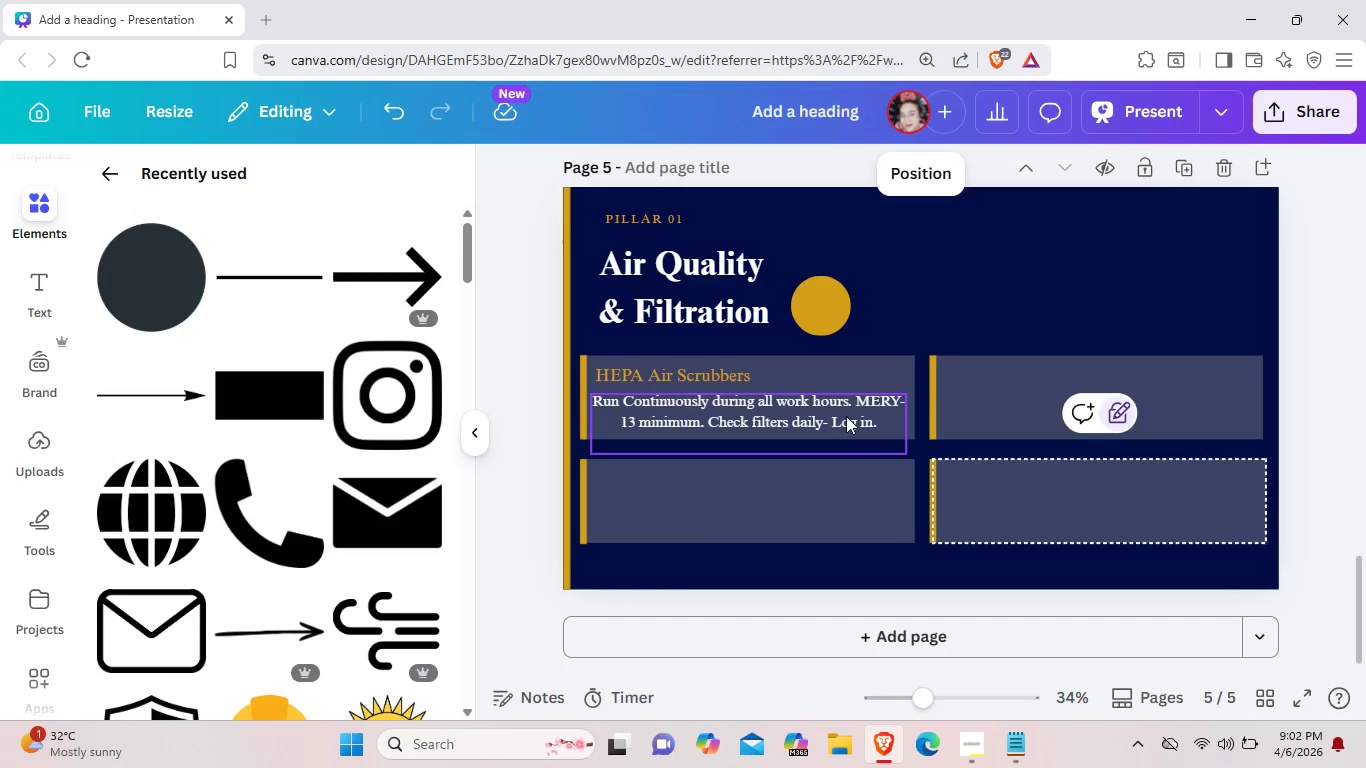 
left_click([846, 415])
 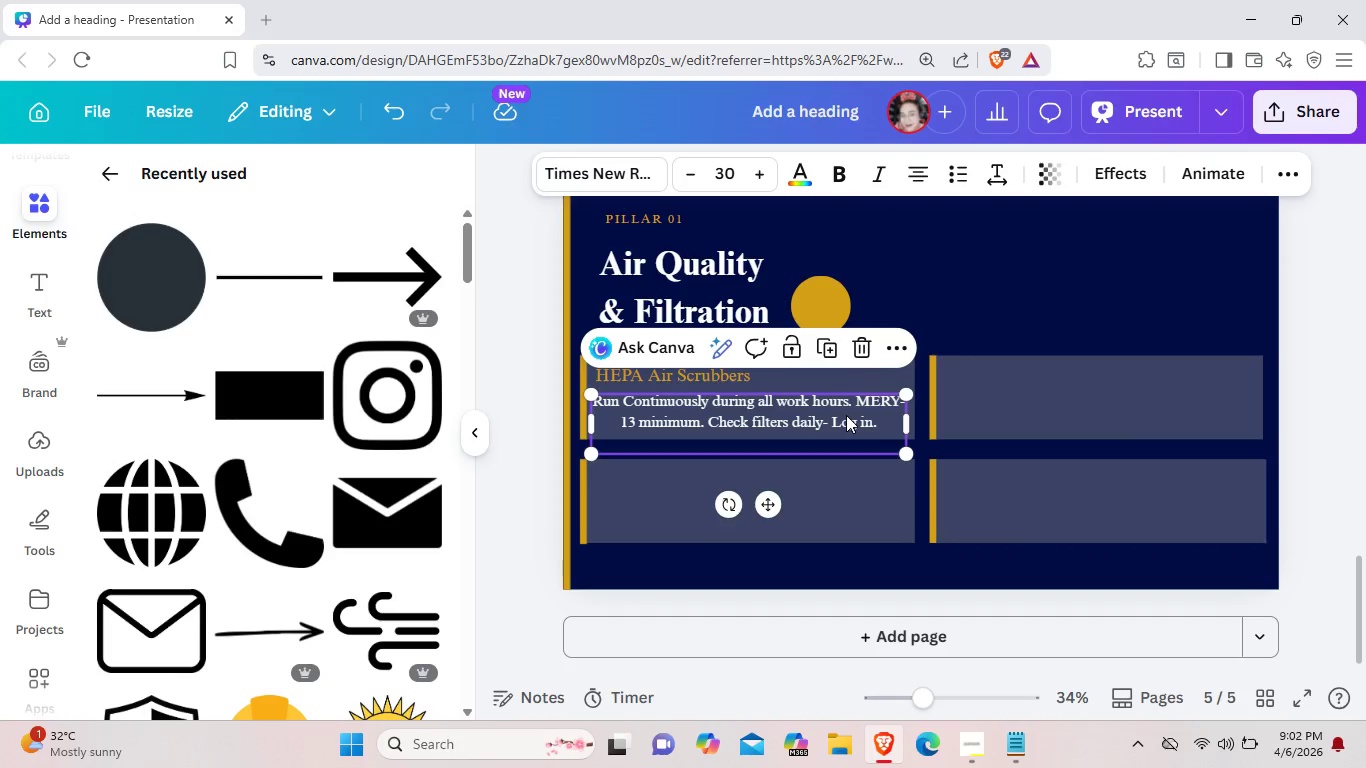 
wait(5.25)
 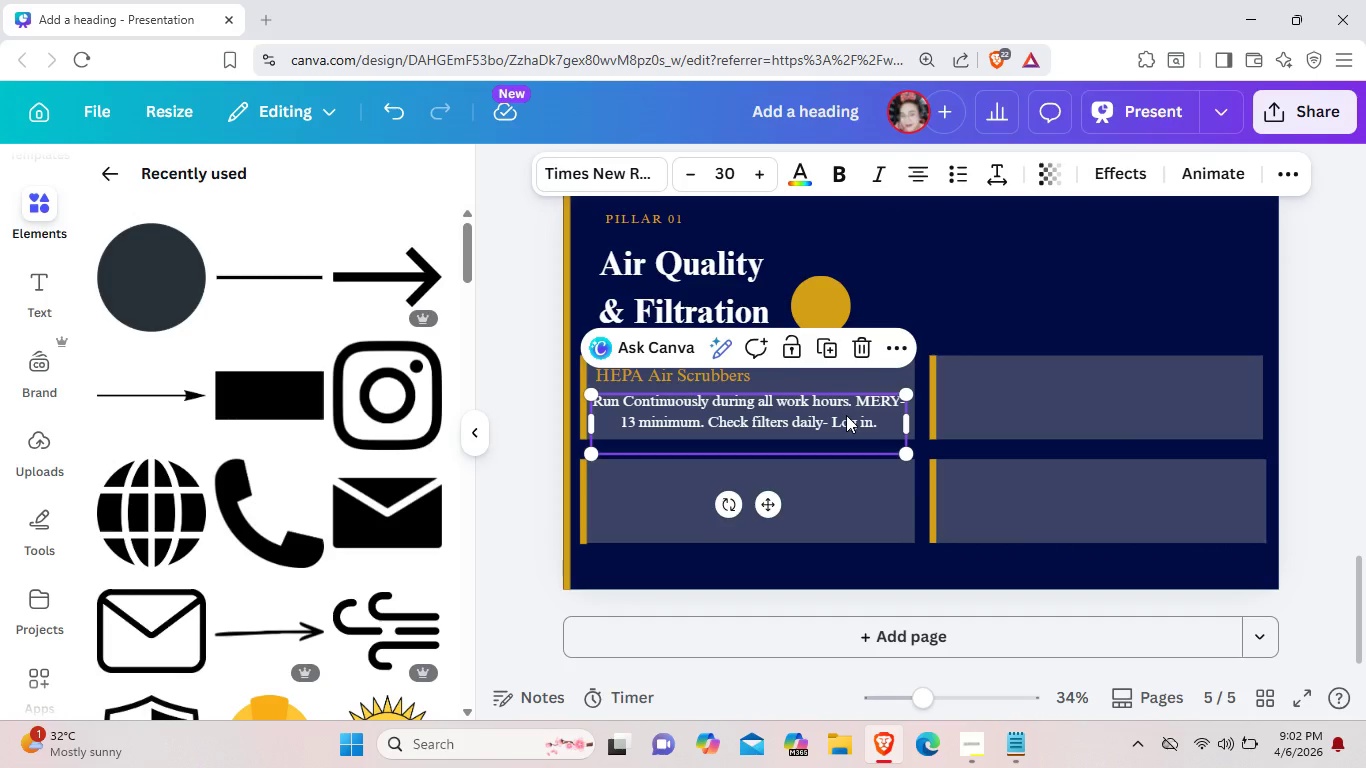 
left_click([737, 379])
 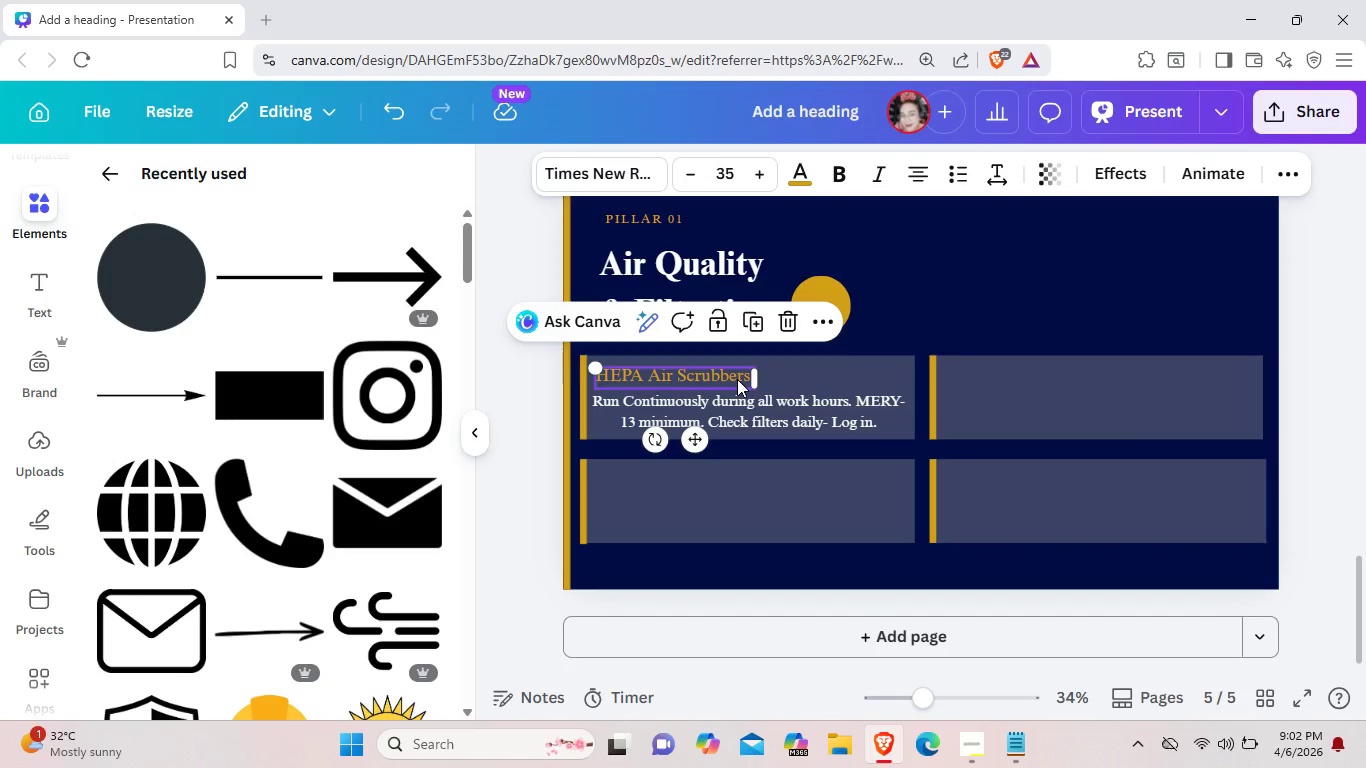 
key(Control+ControlLeft)
 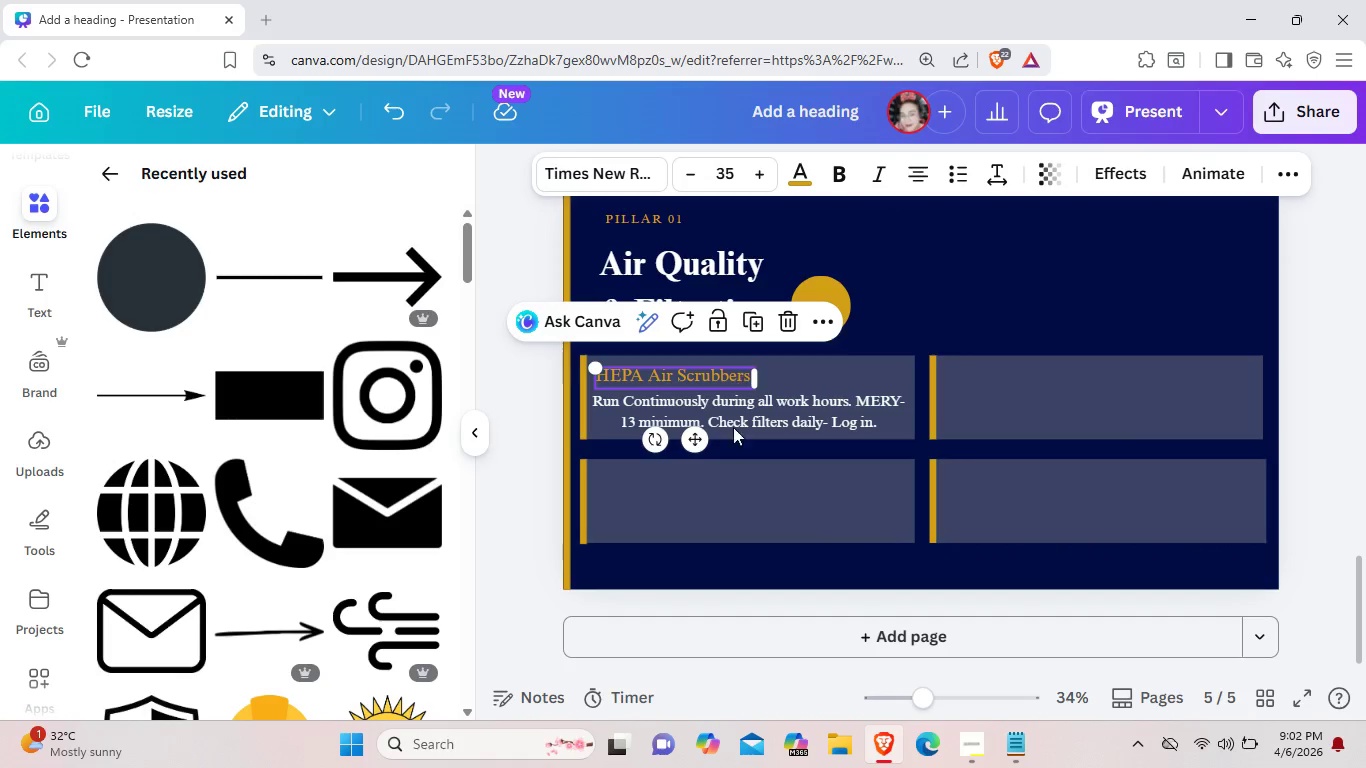 
key(Control+C)
 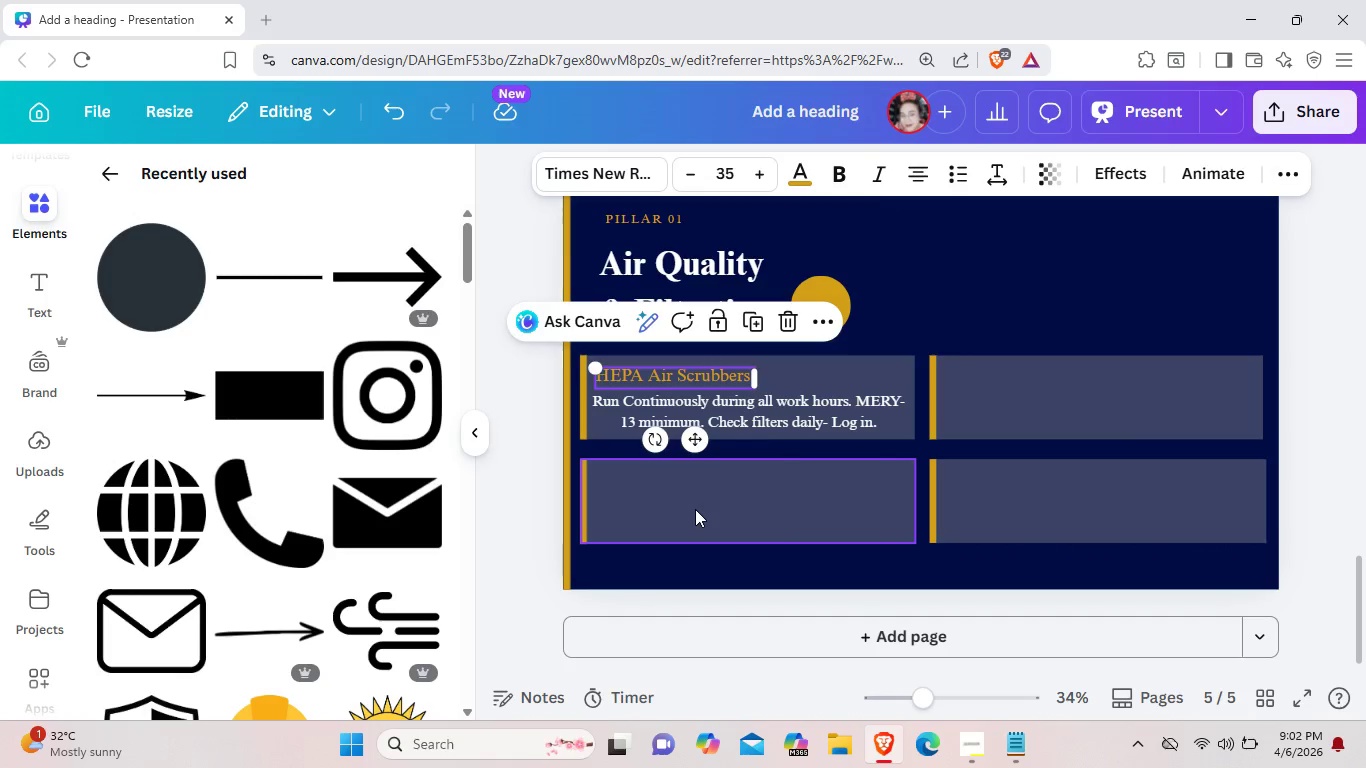 
left_click([695, 509])
 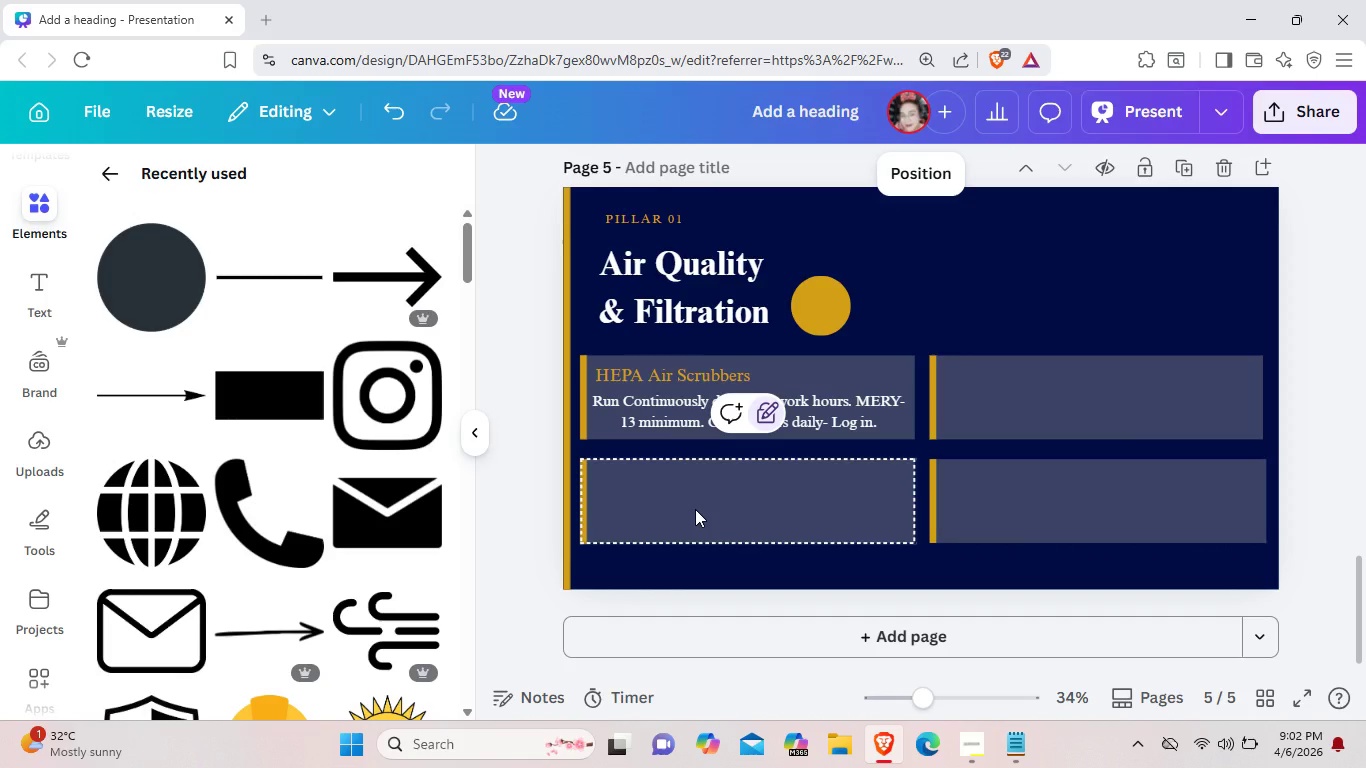 
key(Control+ControlLeft)
 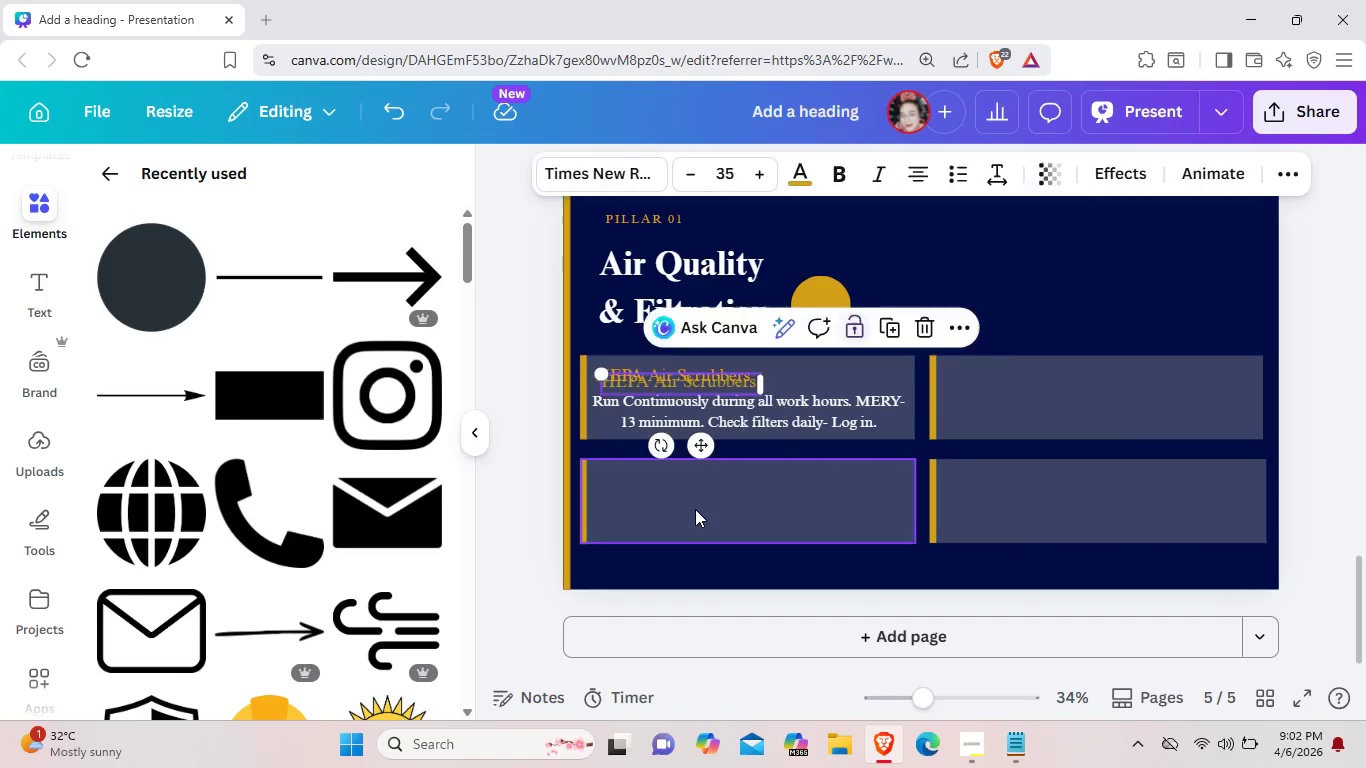 
key(Control+V)
 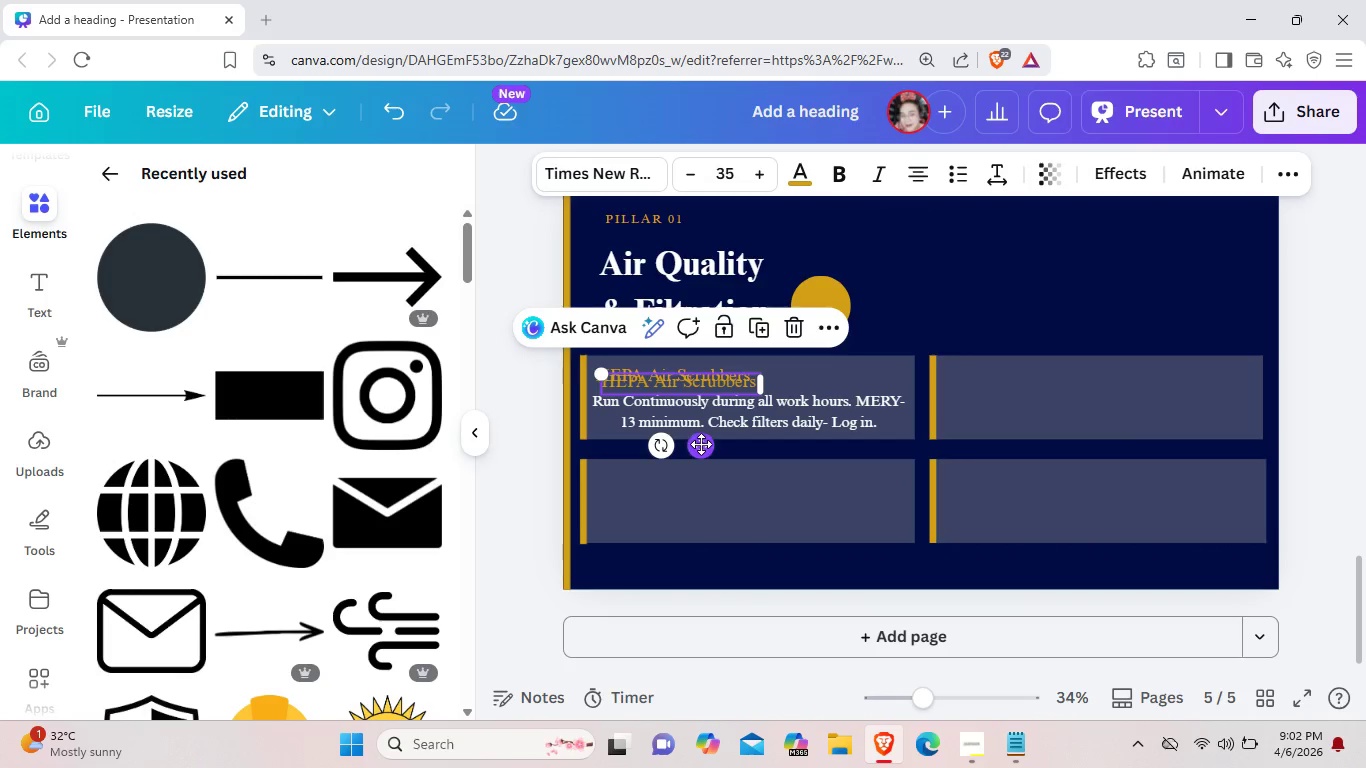 
left_click_drag(start_coordinate=[701, 444], to_coordinate=[691, 538])
 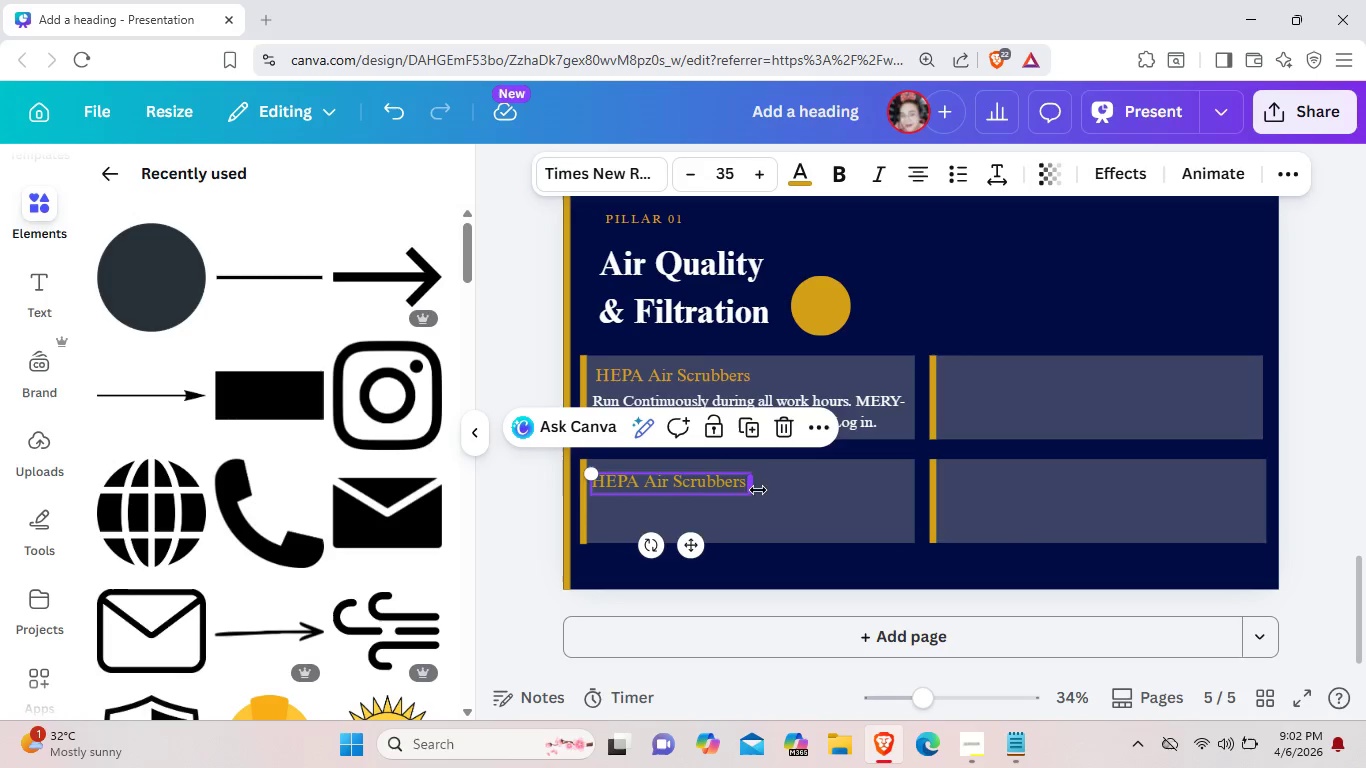 
left_click([744, 484])
 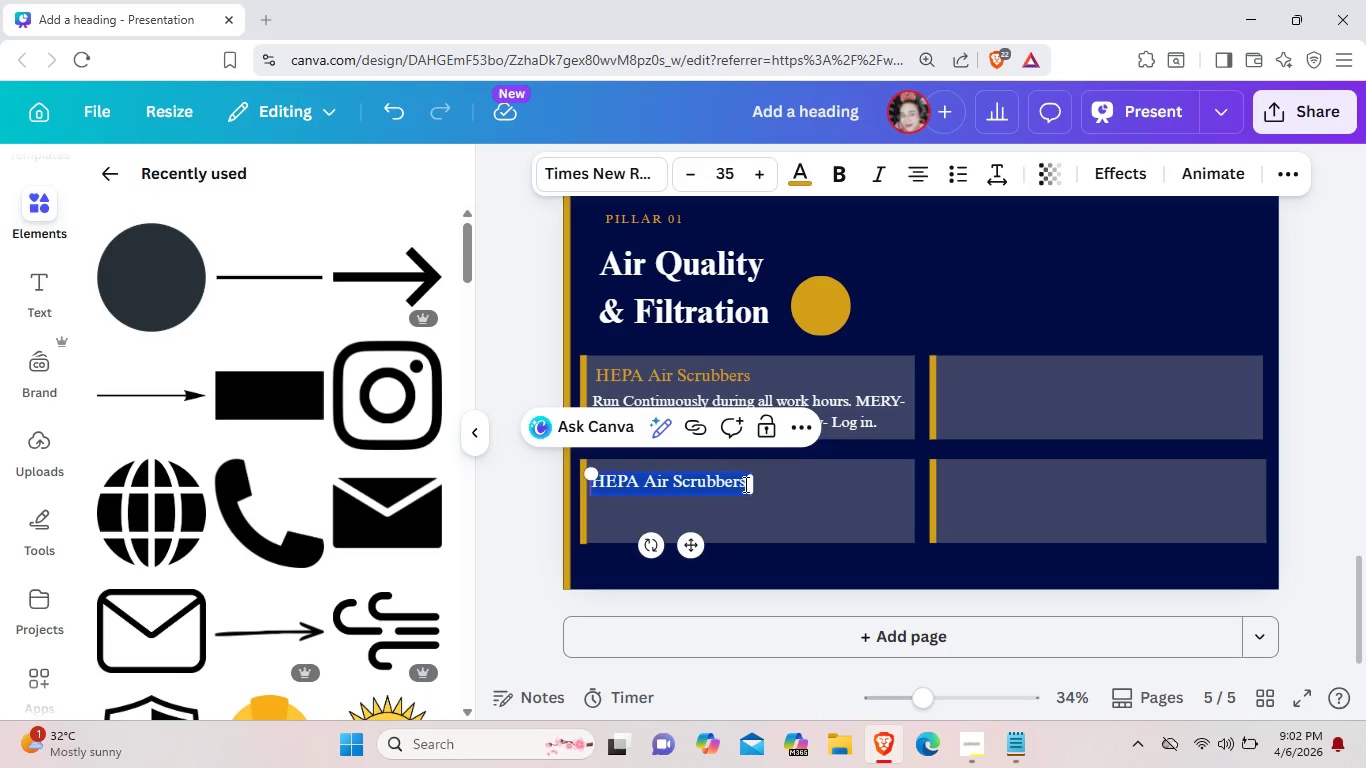 
key(Backspace)
type(Partici)
key(Backspace)
type(ulate Moni)
 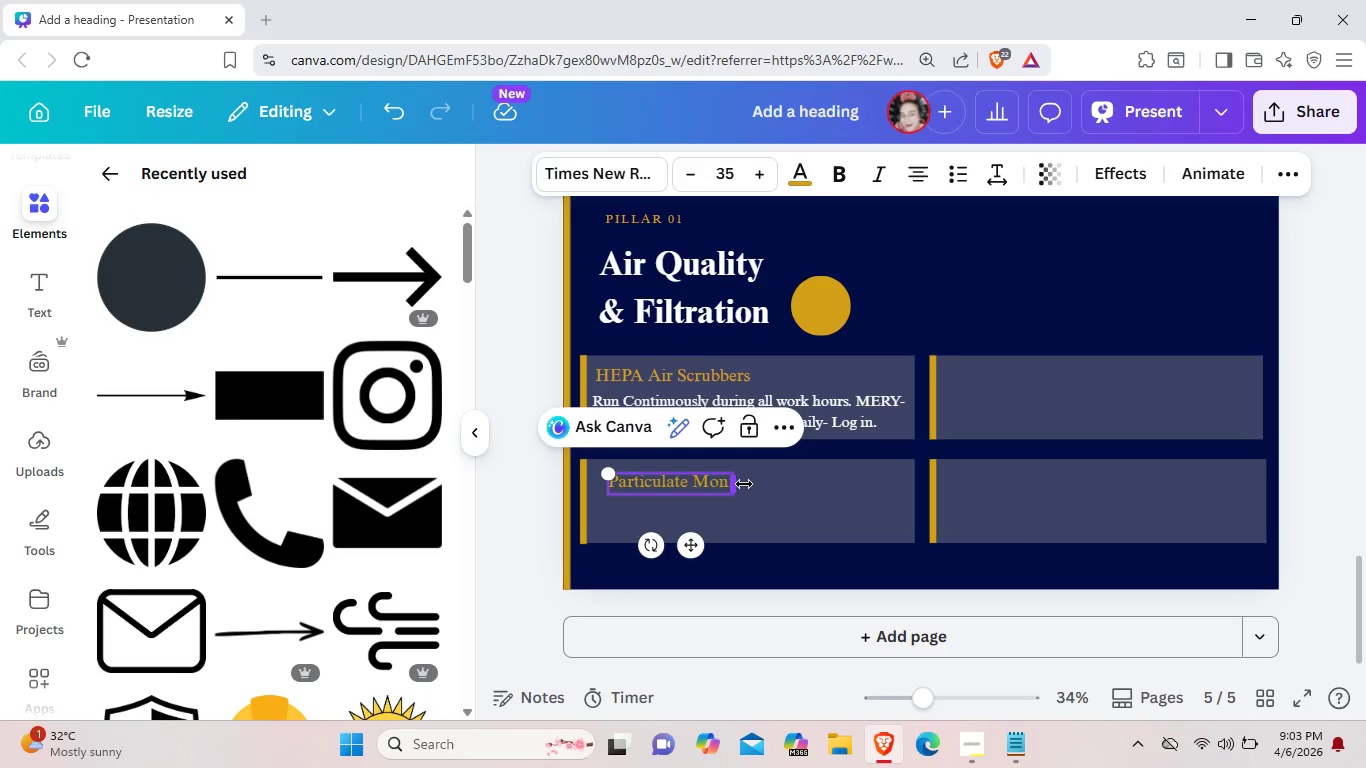 
type(toring)
 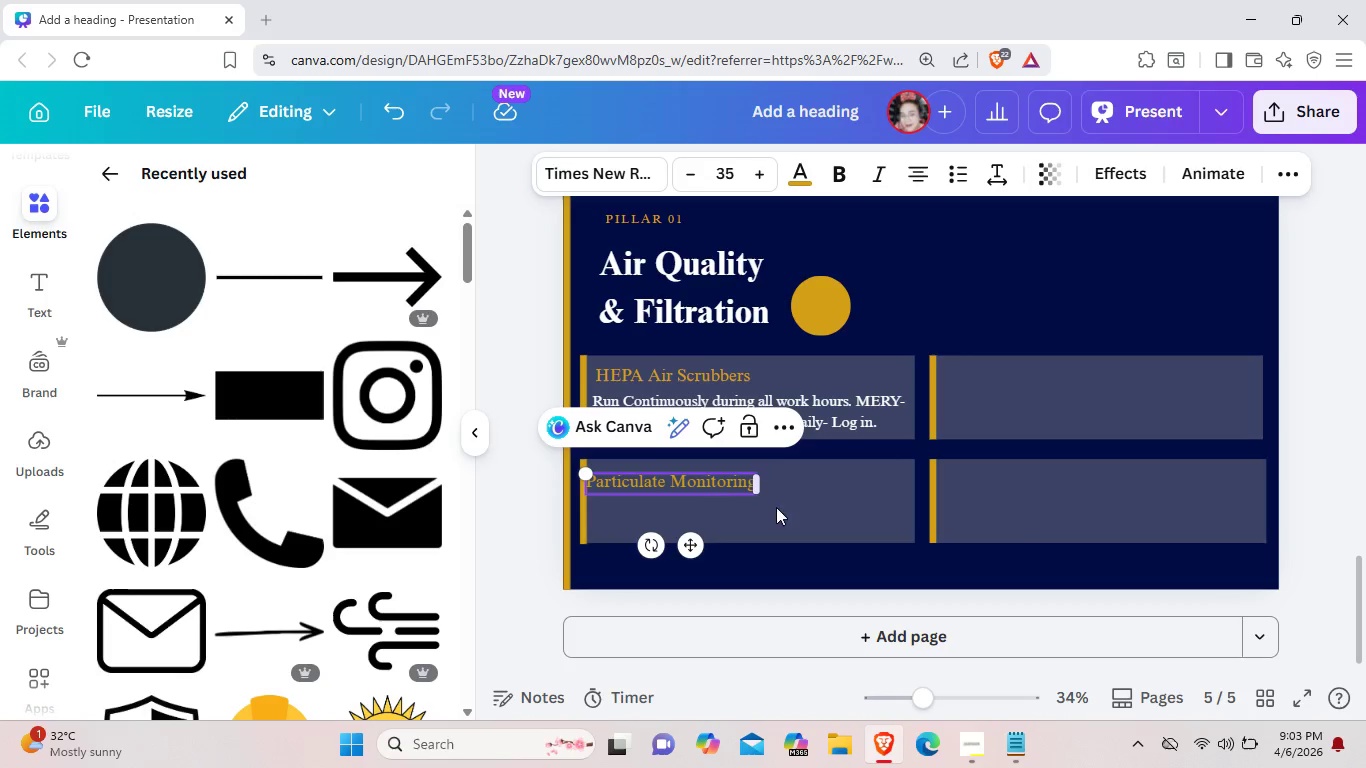 
left_click([791, 514])
 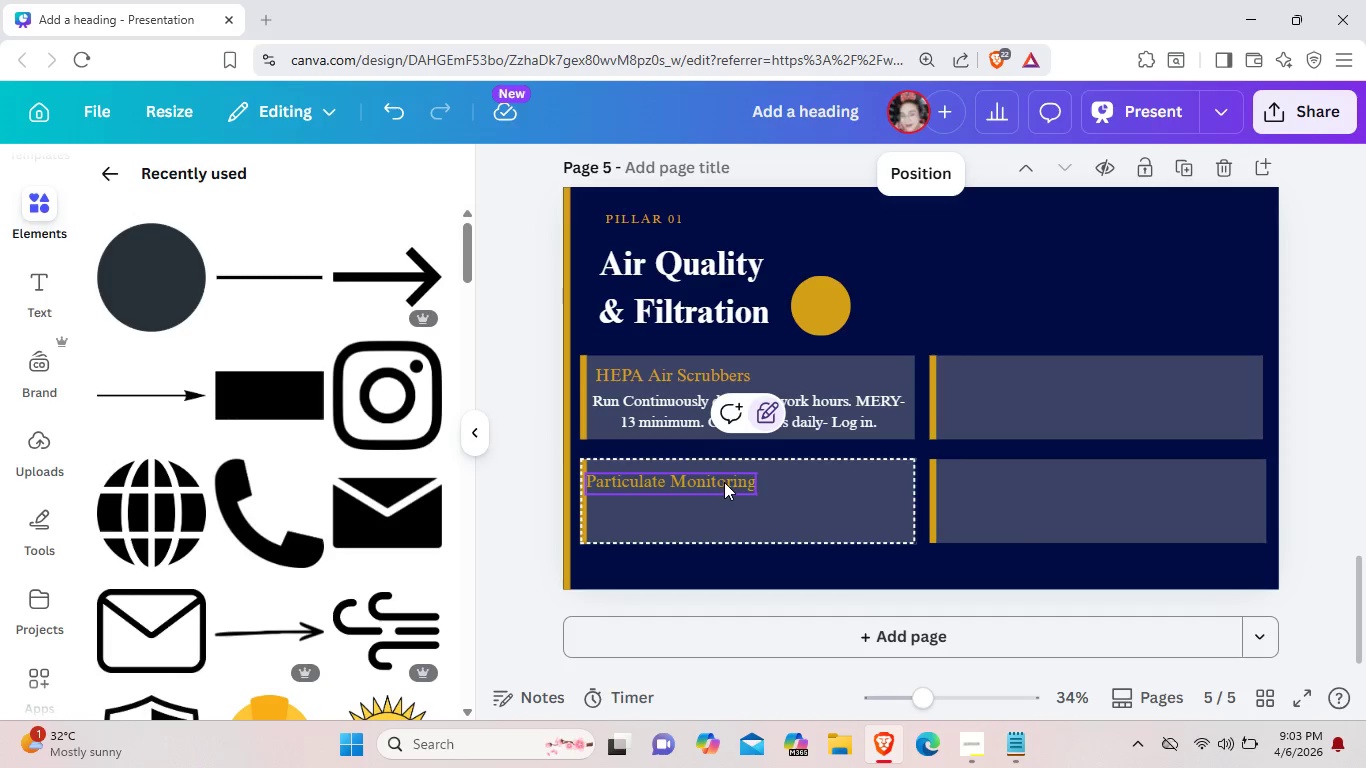 
left_click_drag(start_coordinate=[724, 482], to_coordinate=[730, 477])
 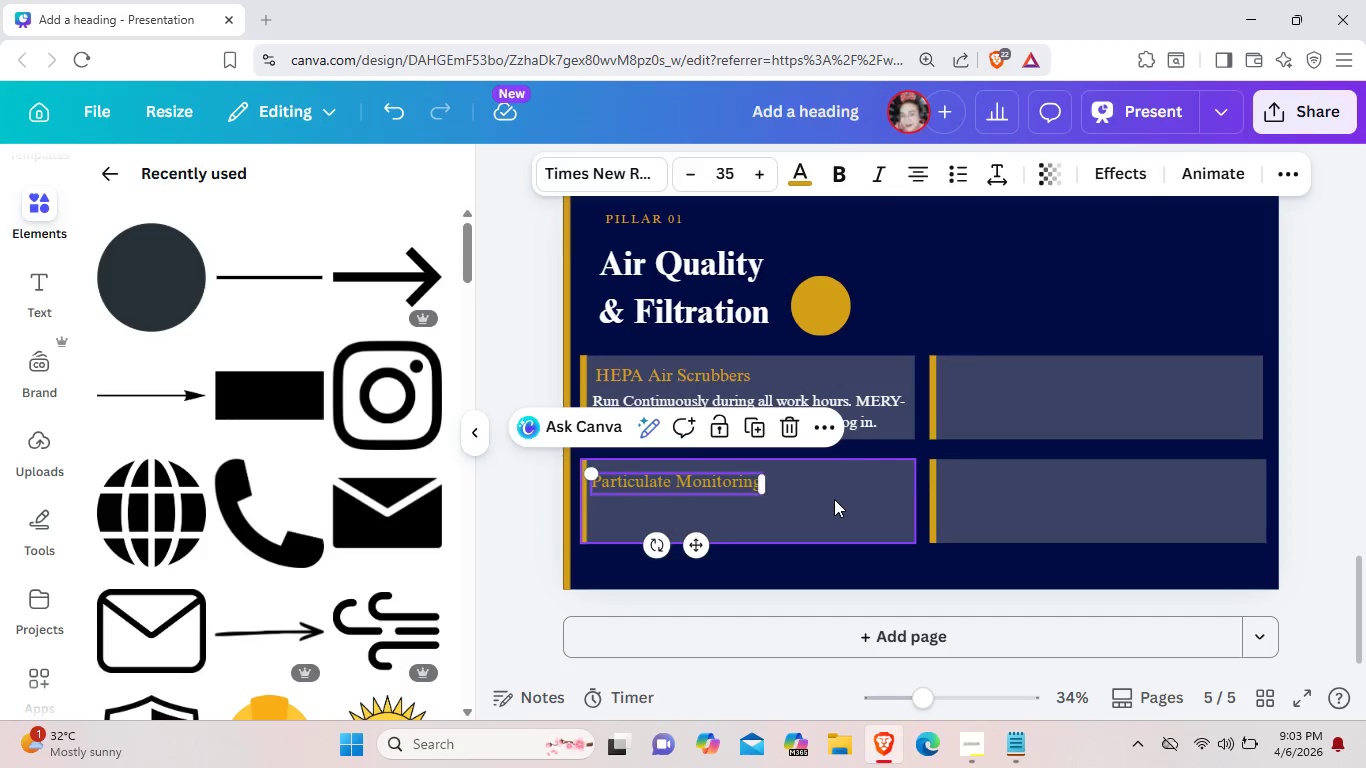 
left_click([834, 499])
 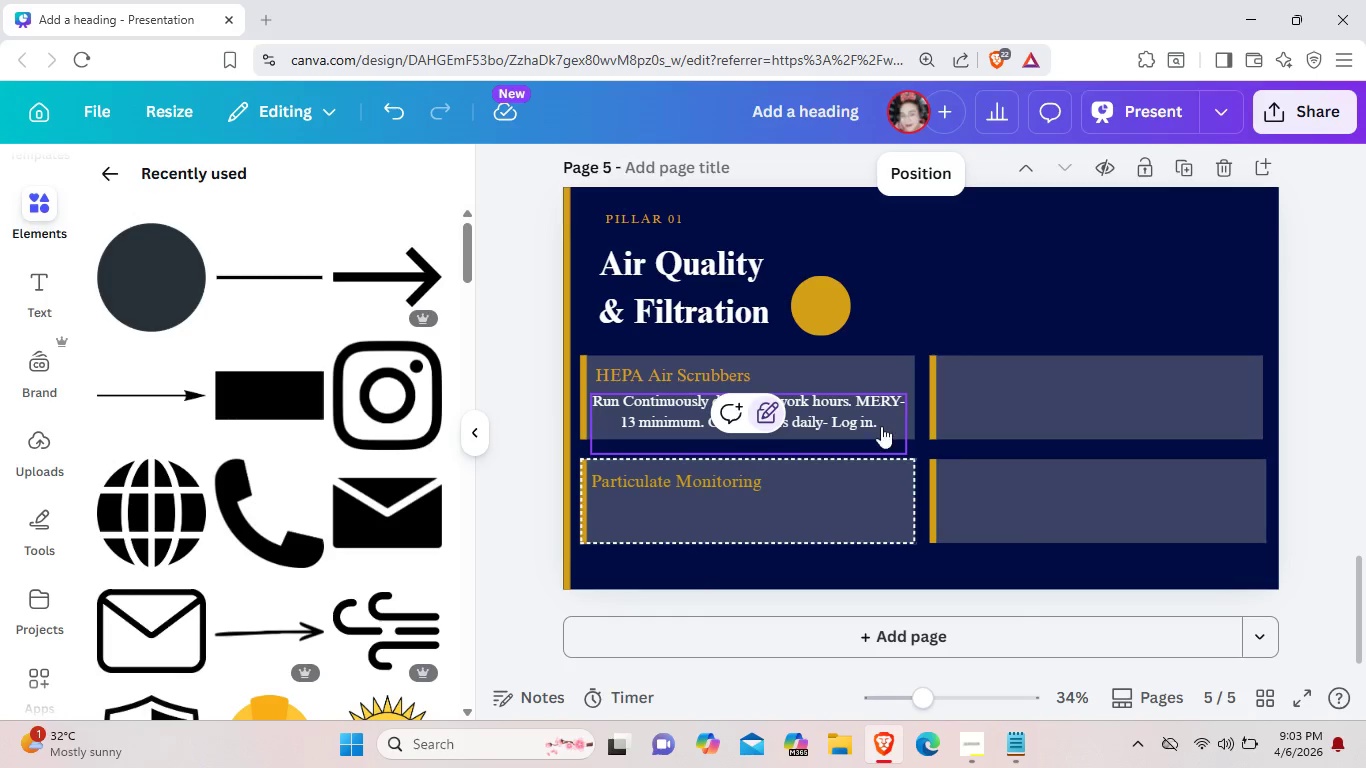 
left_click_drag(start_coordinate=[877, 414], to_coordinate=[881, 424])
 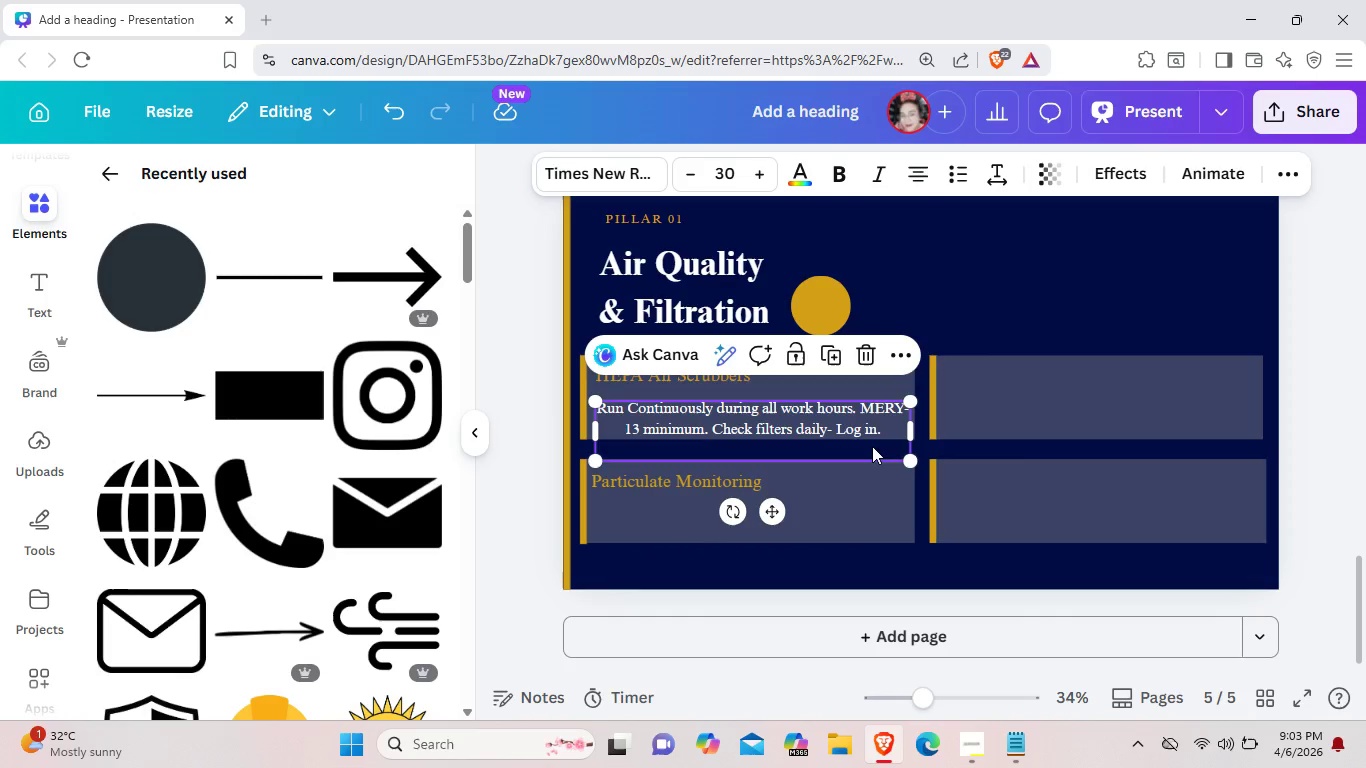 
left_click_drag(start_coordinate=[872, 446], to_coordinate=[868, 437])
 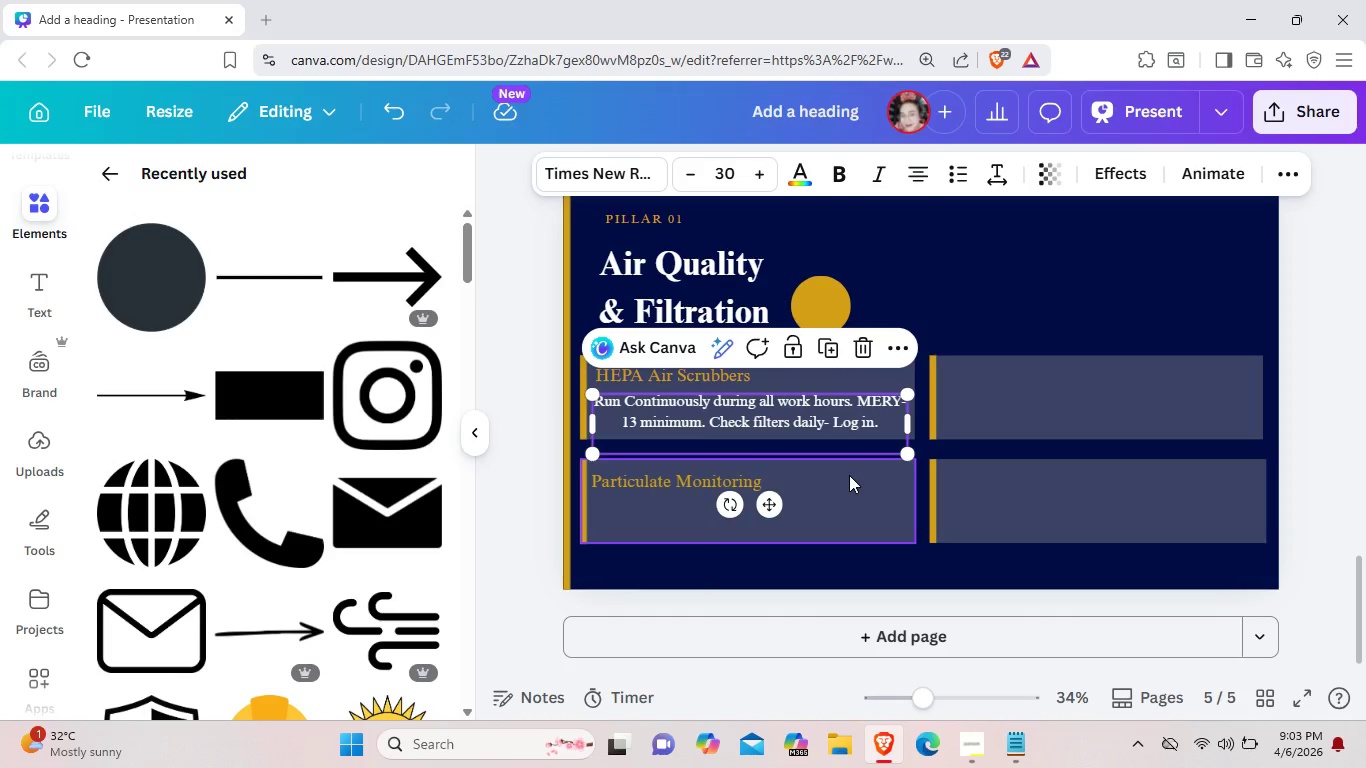 
key(Control+C)
 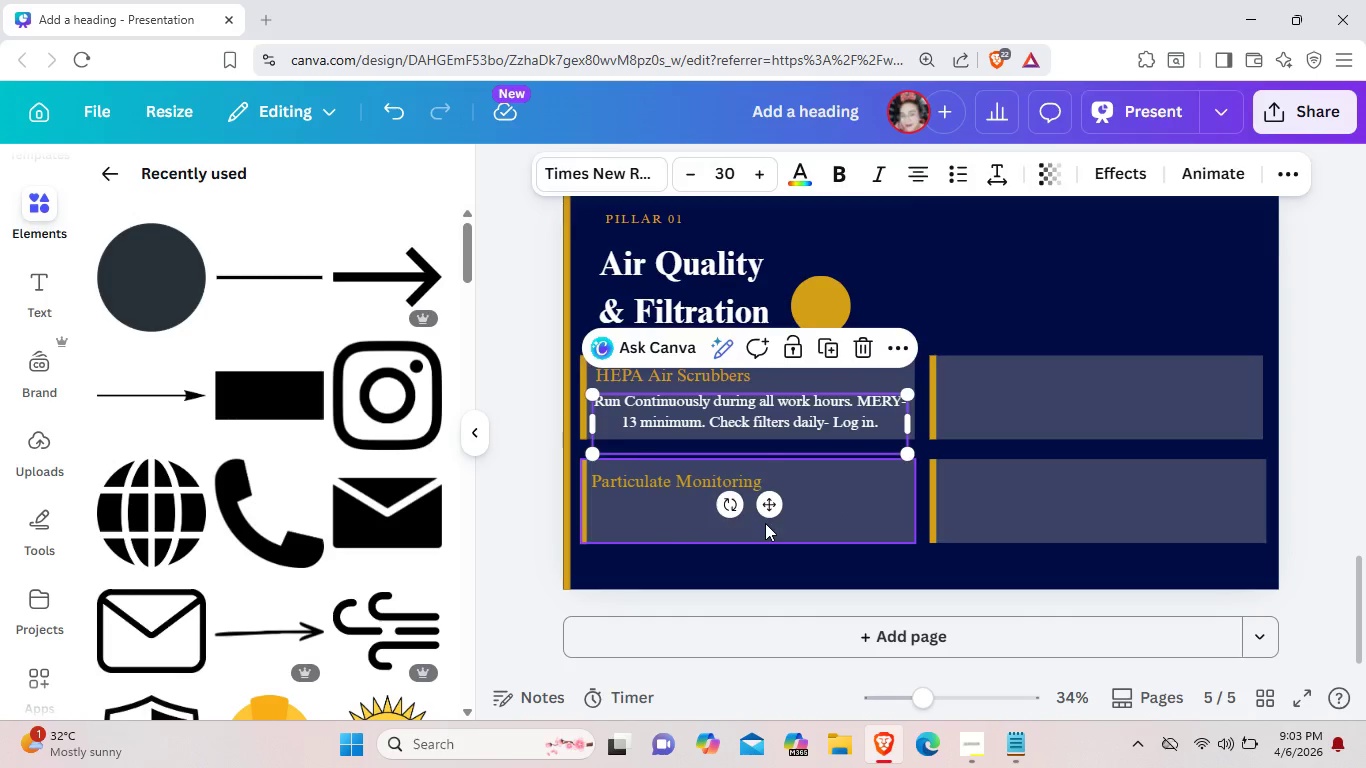 
left_click([765, 523])
 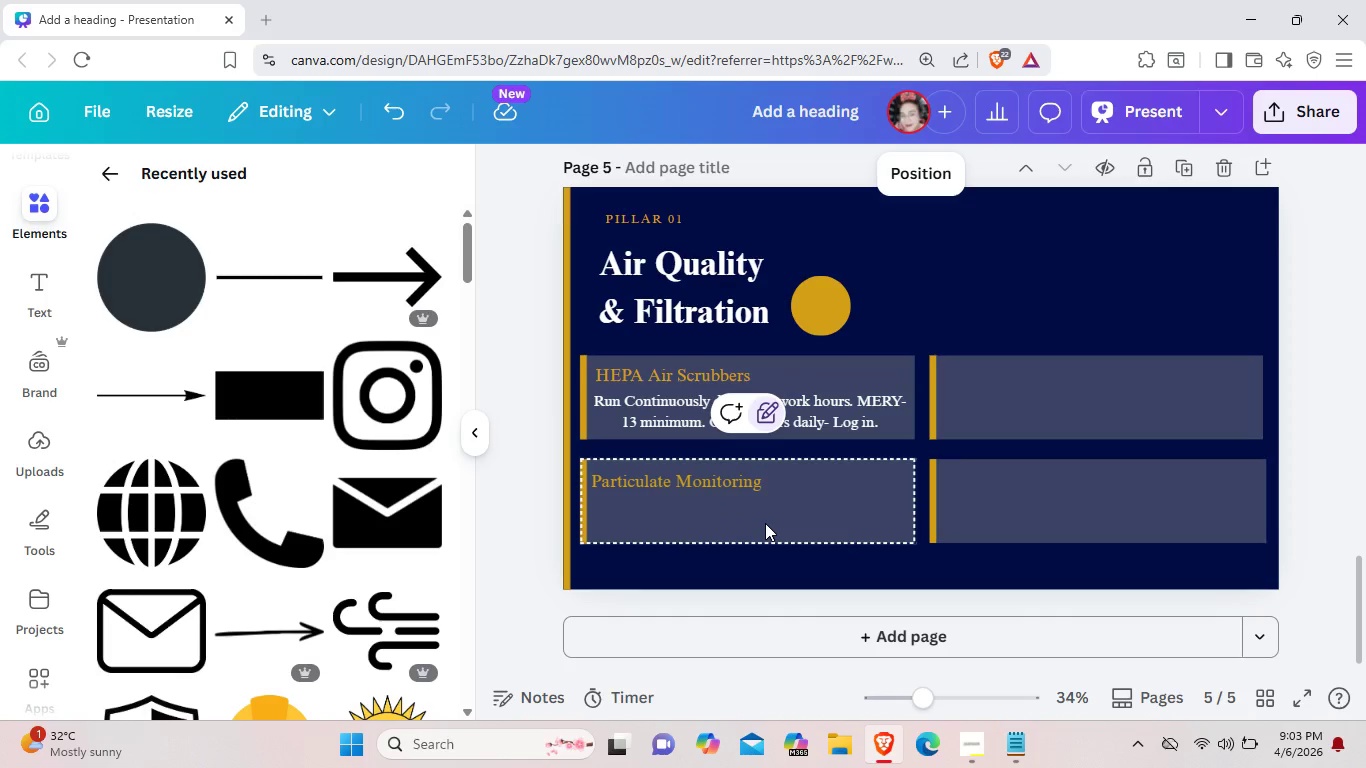 
key(Control+V)
 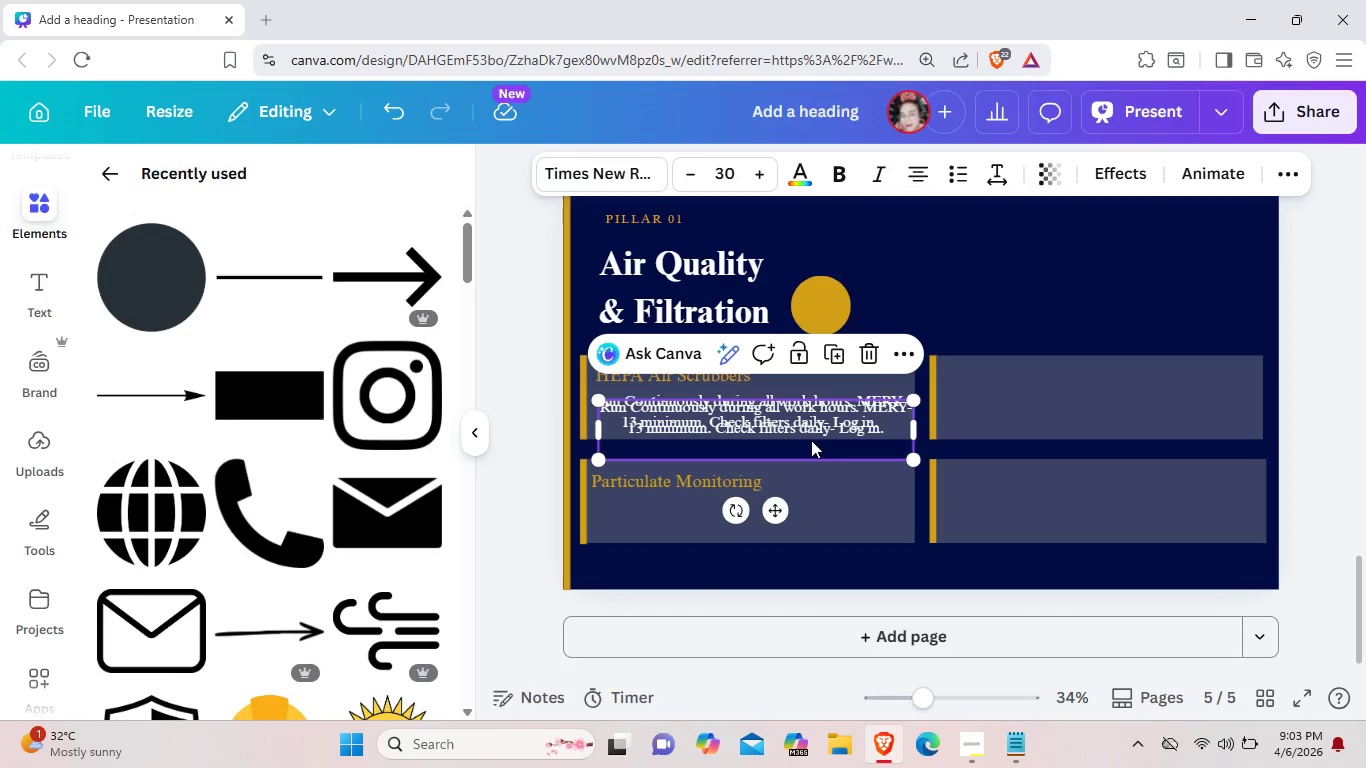 
left_click_drag(start_coordinate=[811, 440], to_coordinate=[800, 540])
 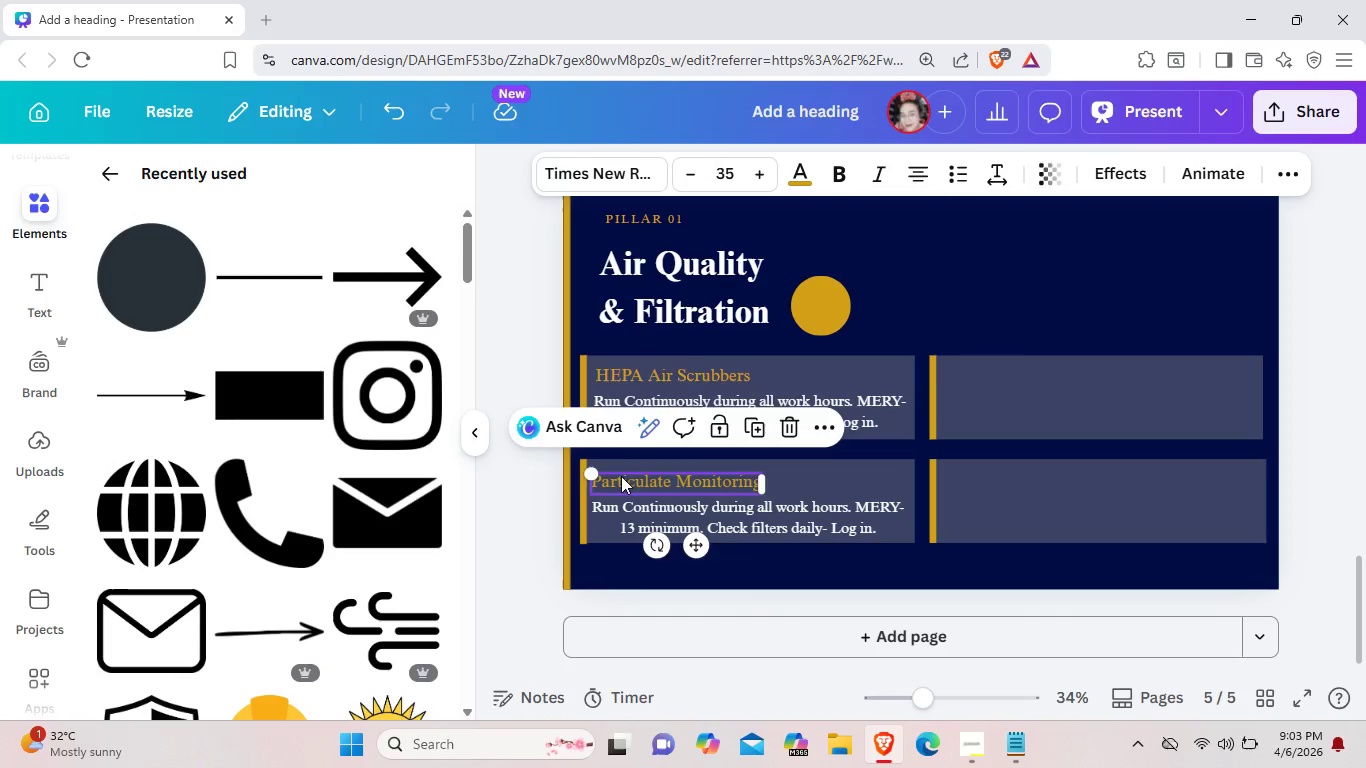 
left_click_drag(start_coordinate=[621, 476], to_coordinate=[622, 471])
 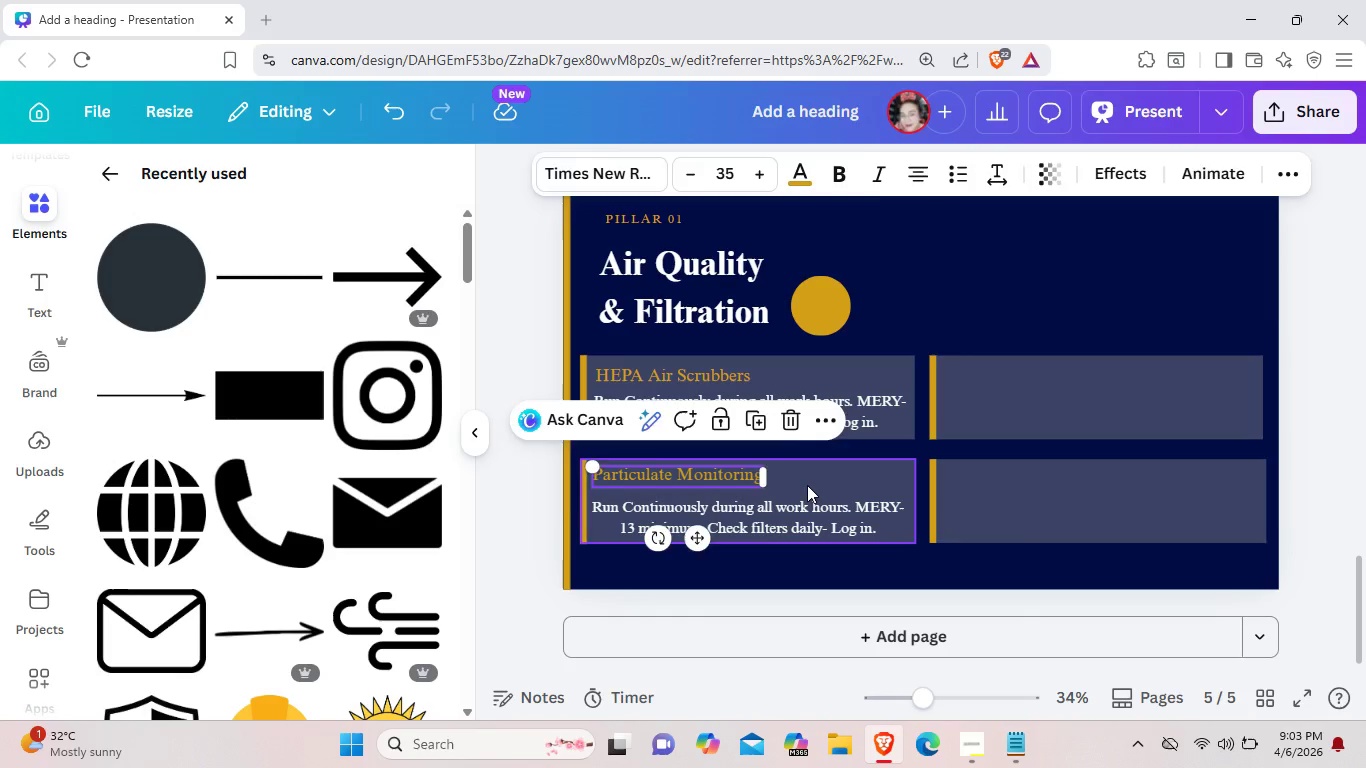 
left_click([807, 485])
 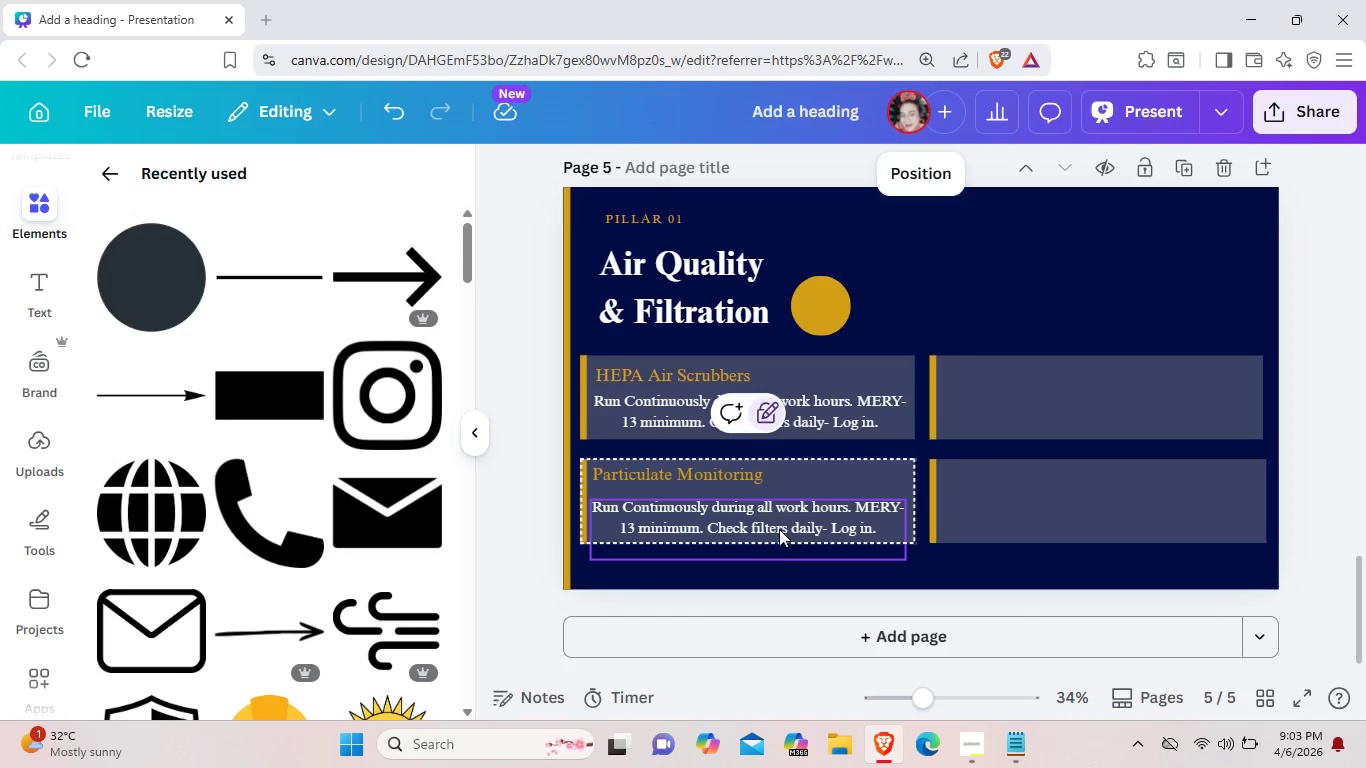 
left_click_drag(start_coordinate=[780, 532], to_coordinate=[779, 509])
 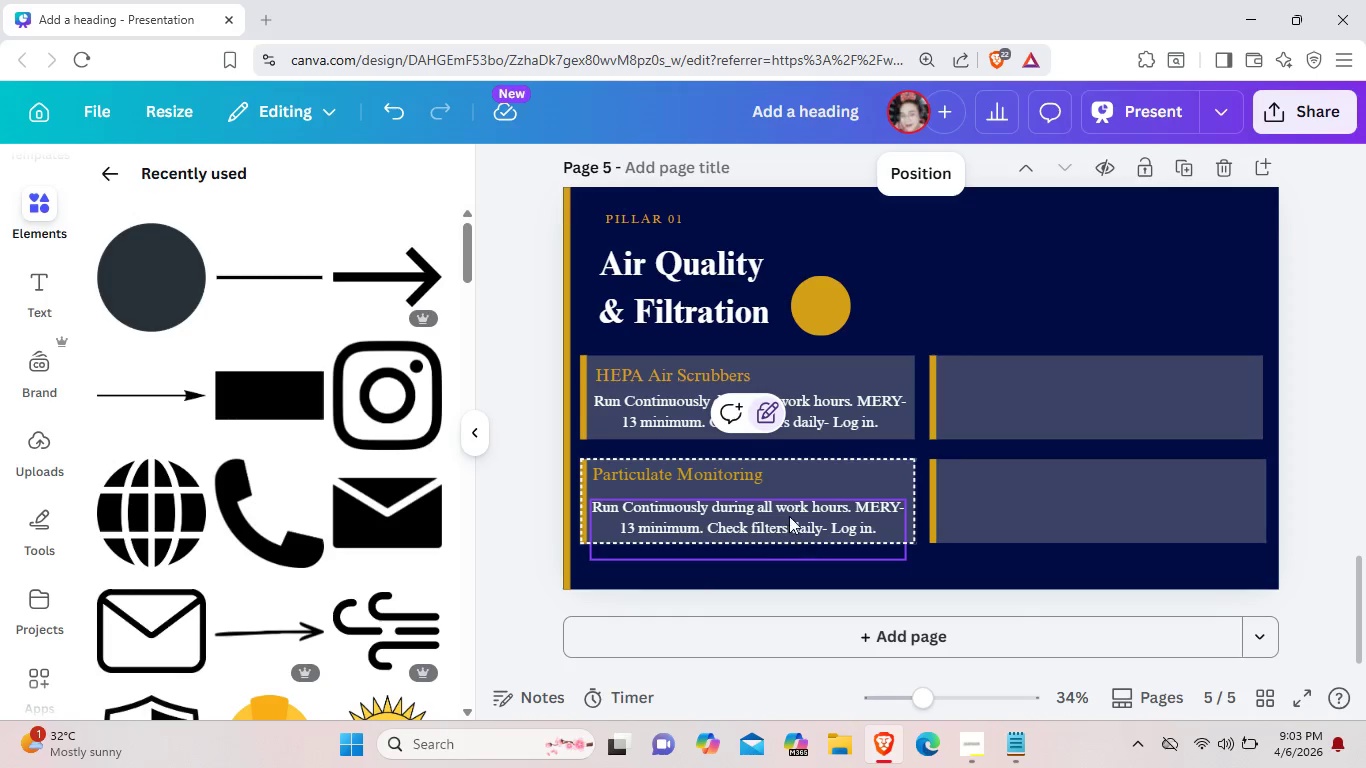 
left_click_drag(start_coordinate=[789, 539], to_coordinate=[789, 502])
 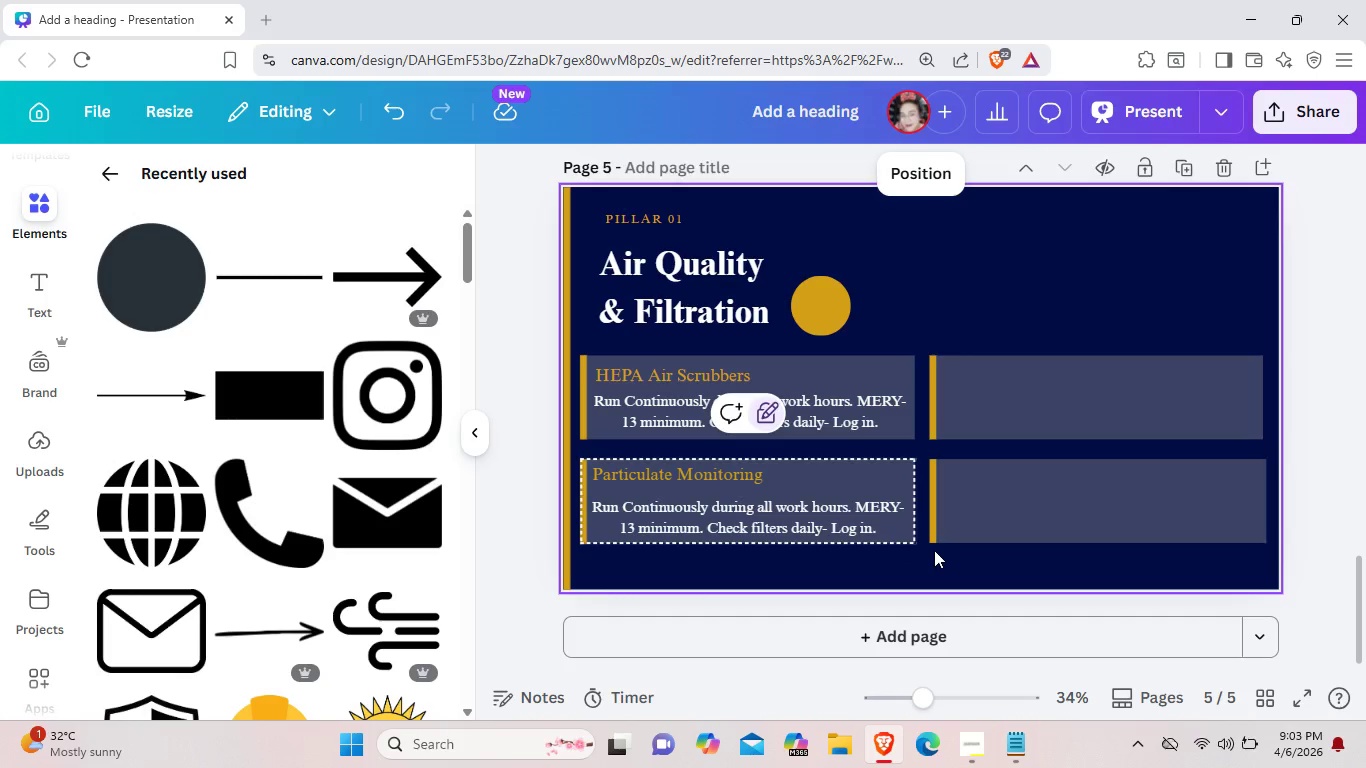 
left_click([934, 550])
 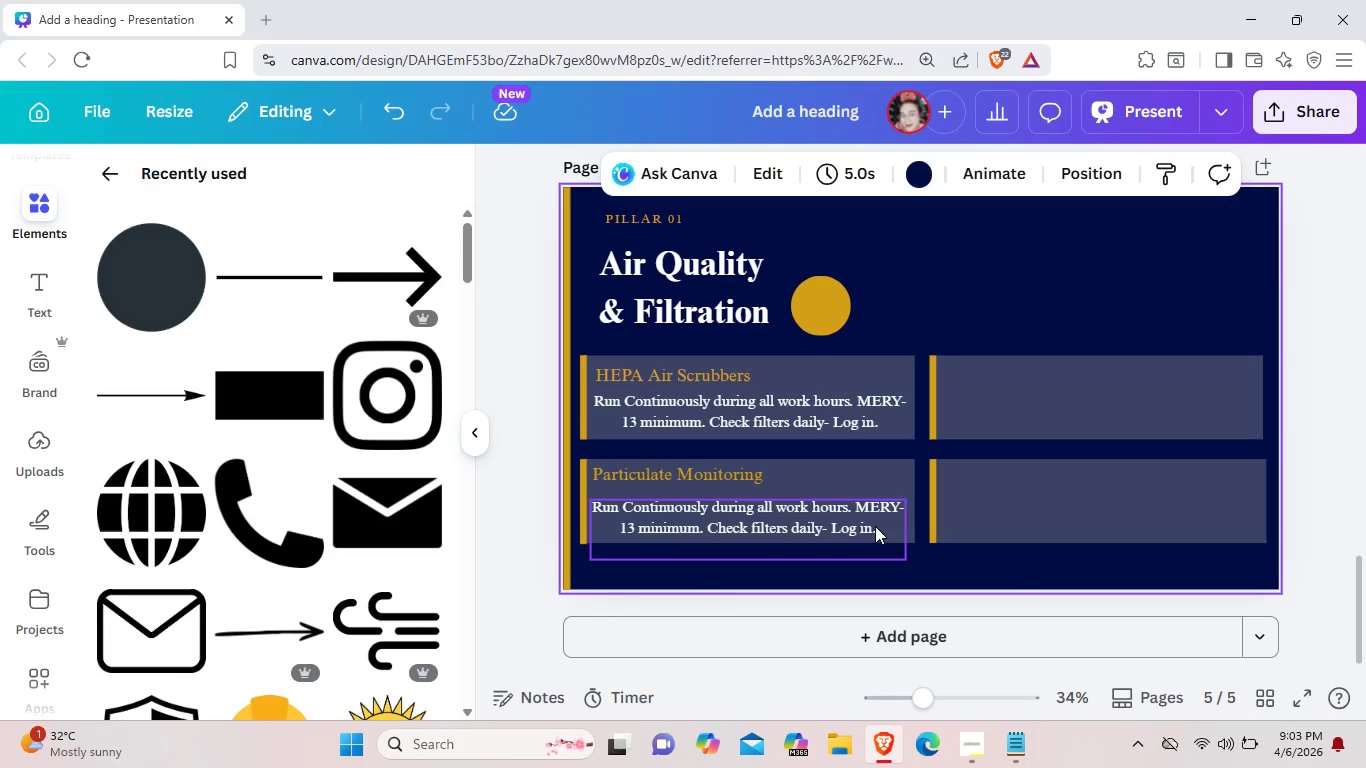 
left_click_drag(start_coordinate=[875, 526], to_coordinate=[872, 517])
 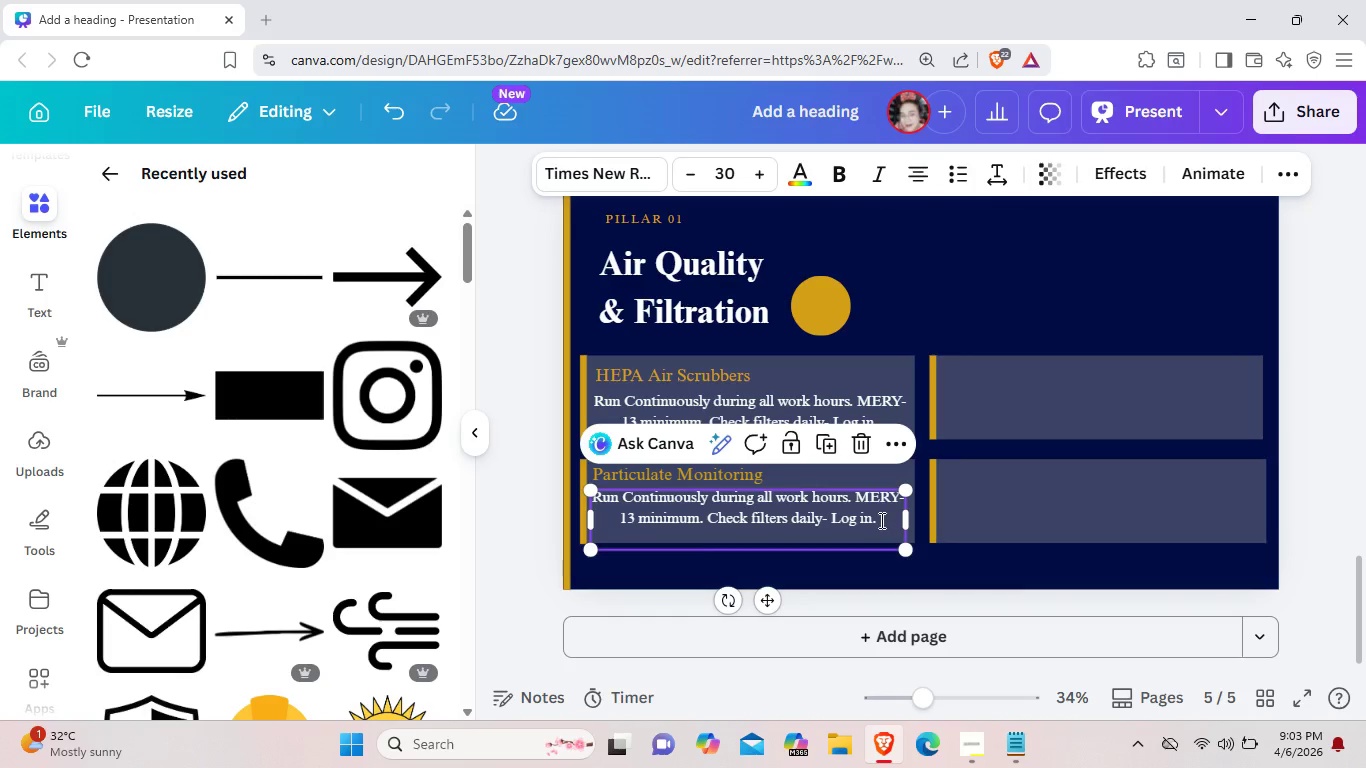 
left_click([880, 520])
 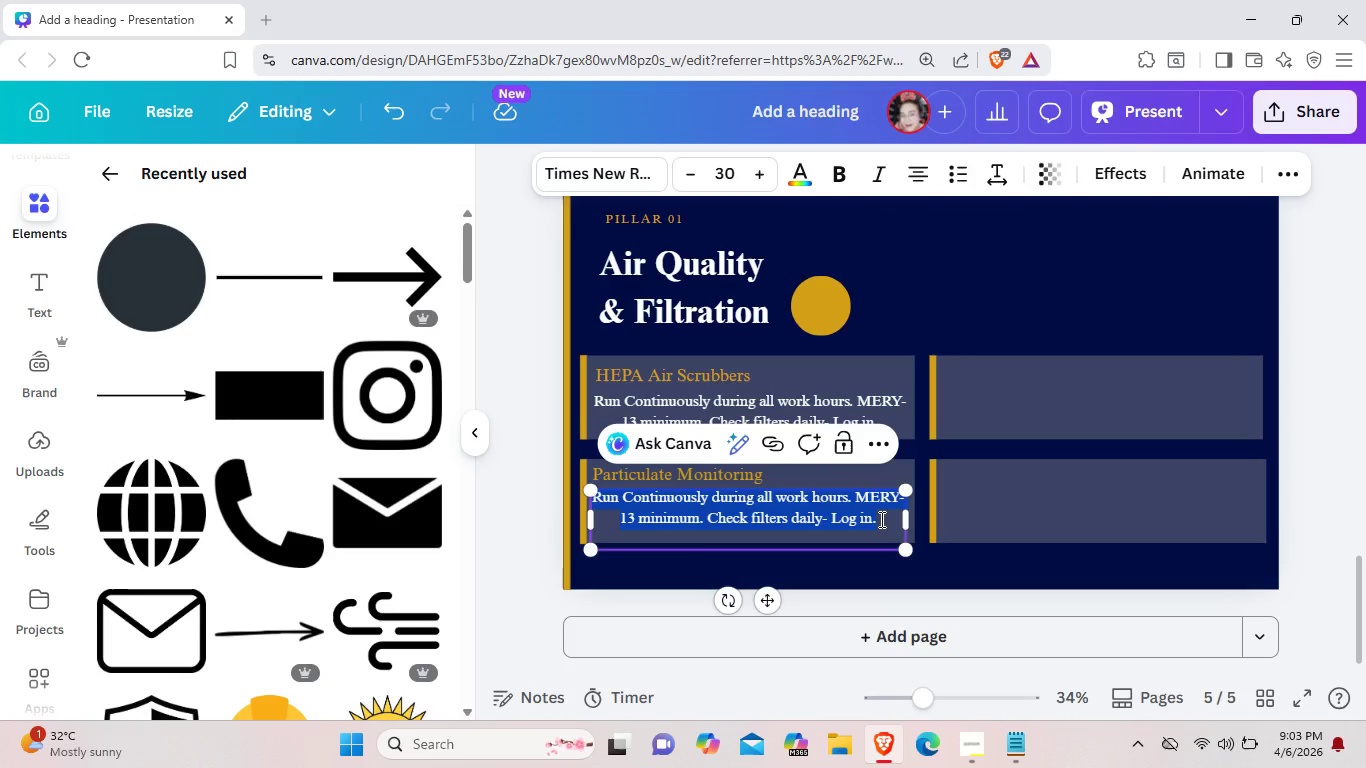 
key(Backspace)
type(Hand)
 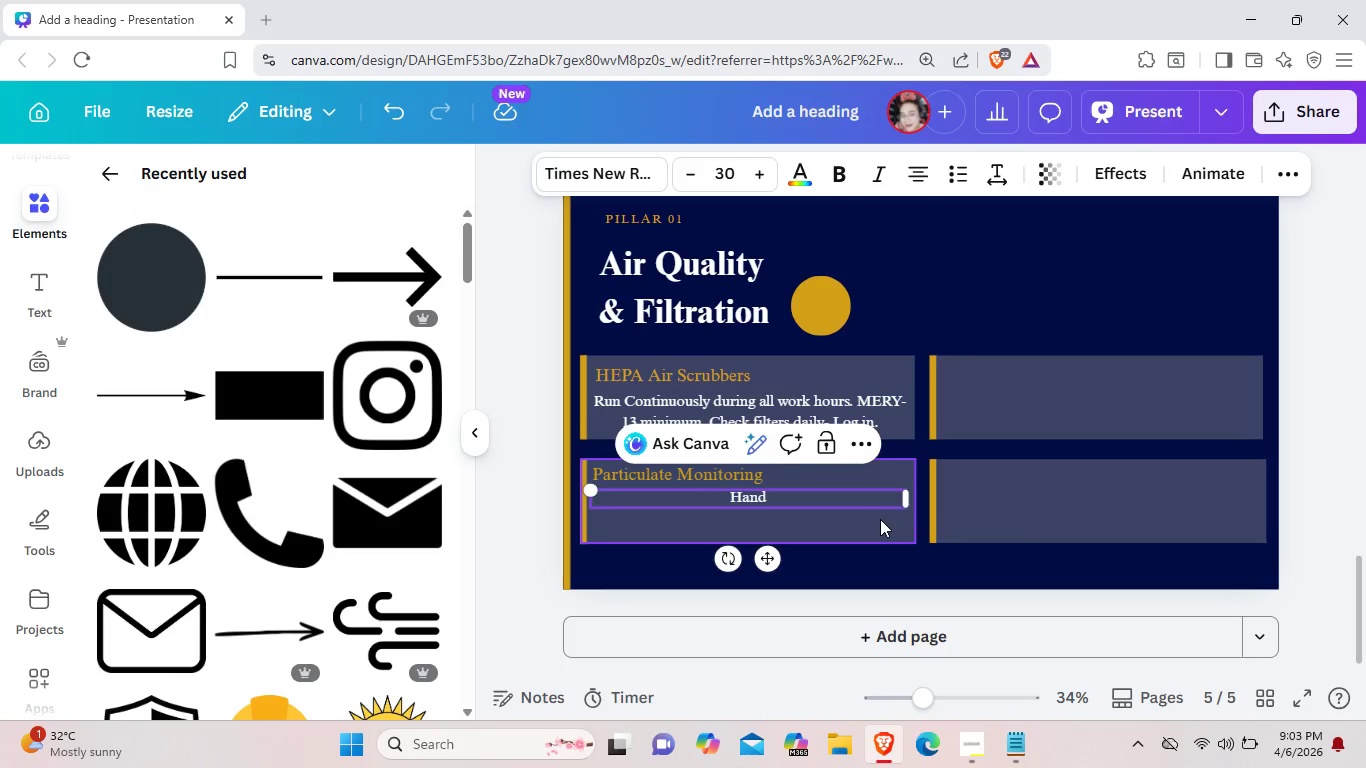 
type(hedl)
key(Backspace)
key(Backspace)
type(ld PM2.5 meters checked)
 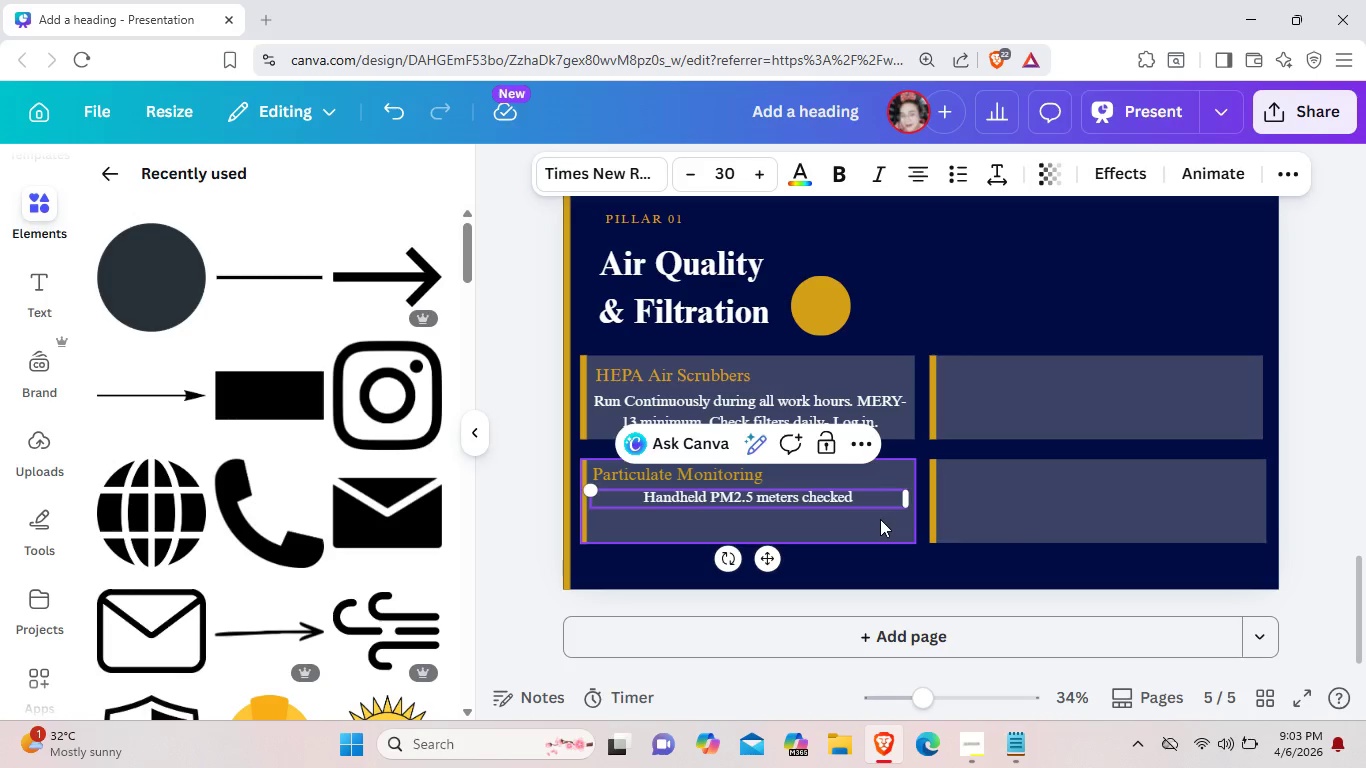 
type( at coi)
key(Backspace)
type(ntainmen)
key(Backspace)
key(Backspace)
key(Backspace)
key(Backspace)
type(nment )
key(Backspace)
key(Backspace)
key(Backspace)
key(Backspace)
key(Backspace)
key(Backspace)
type(nment )
 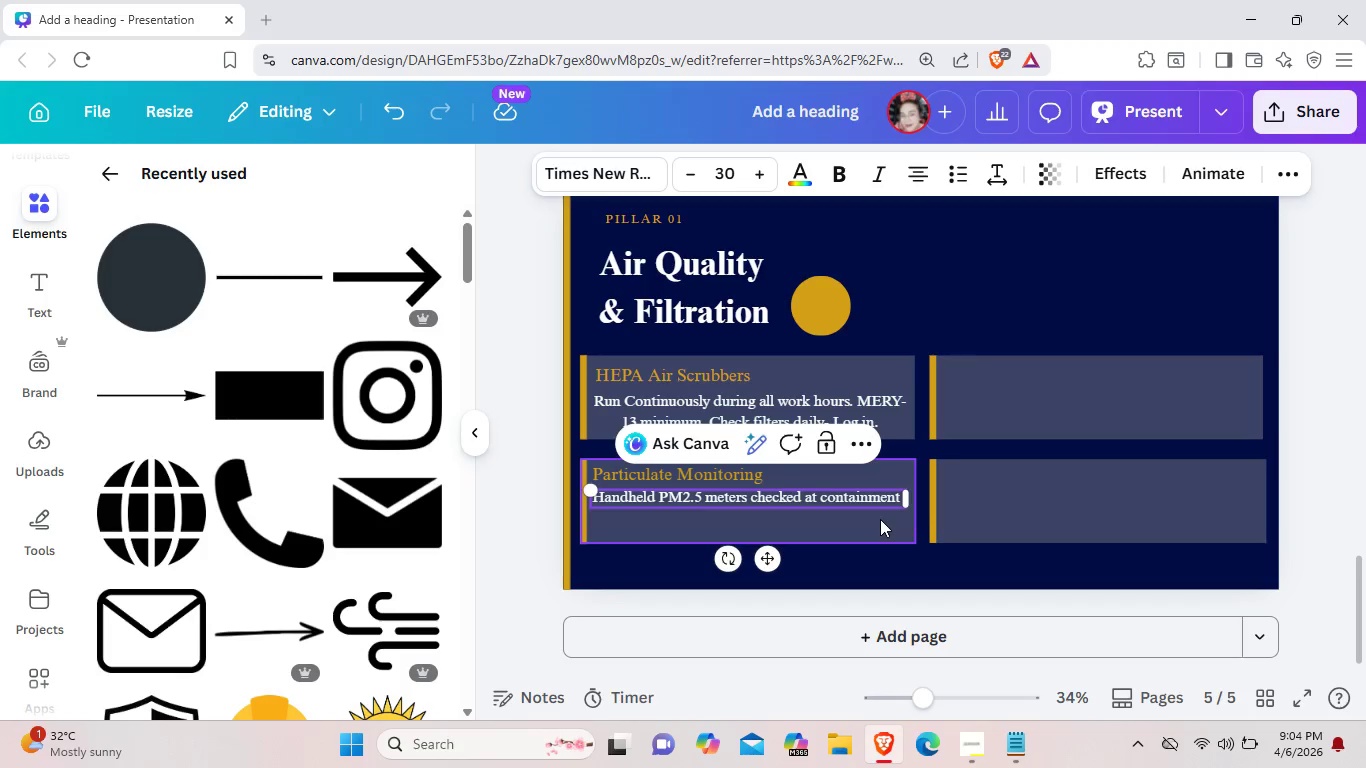 
type(boundaries  each)
 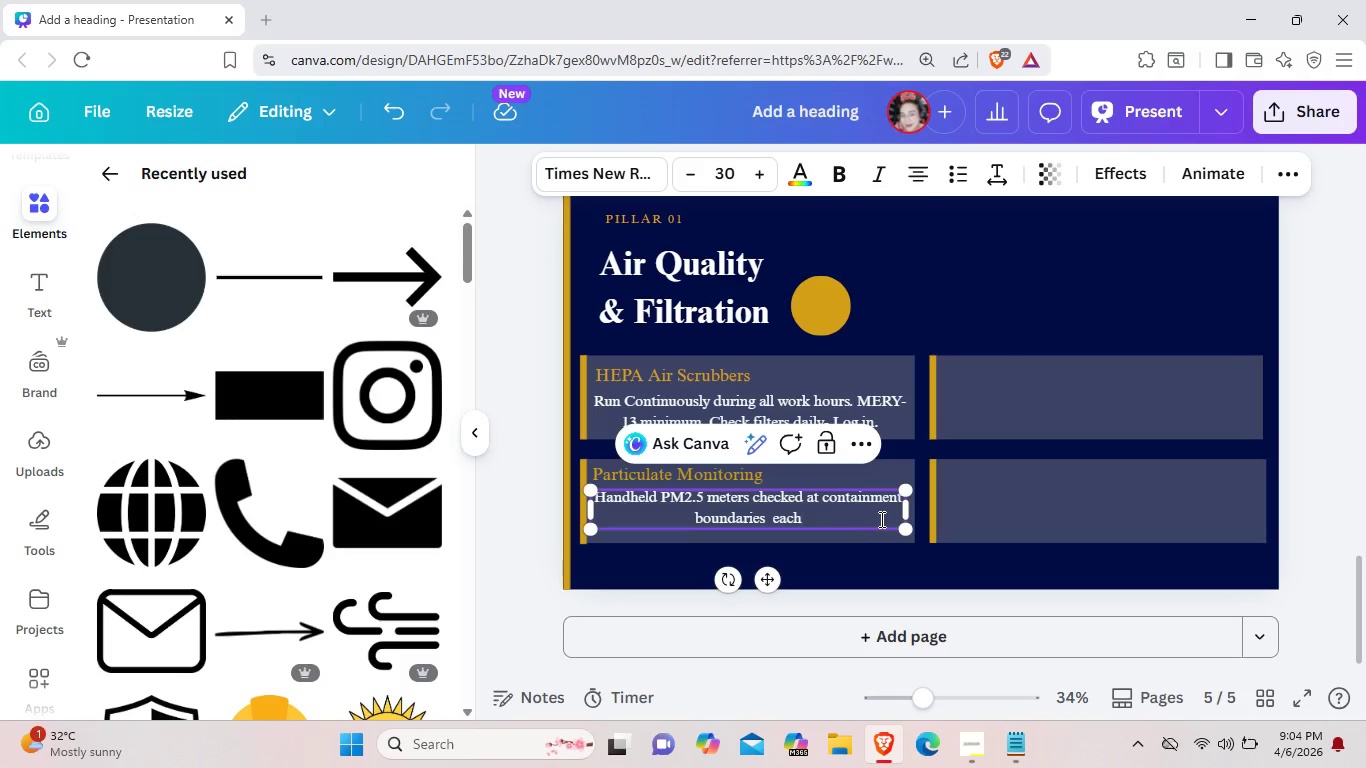 
type( morning )
 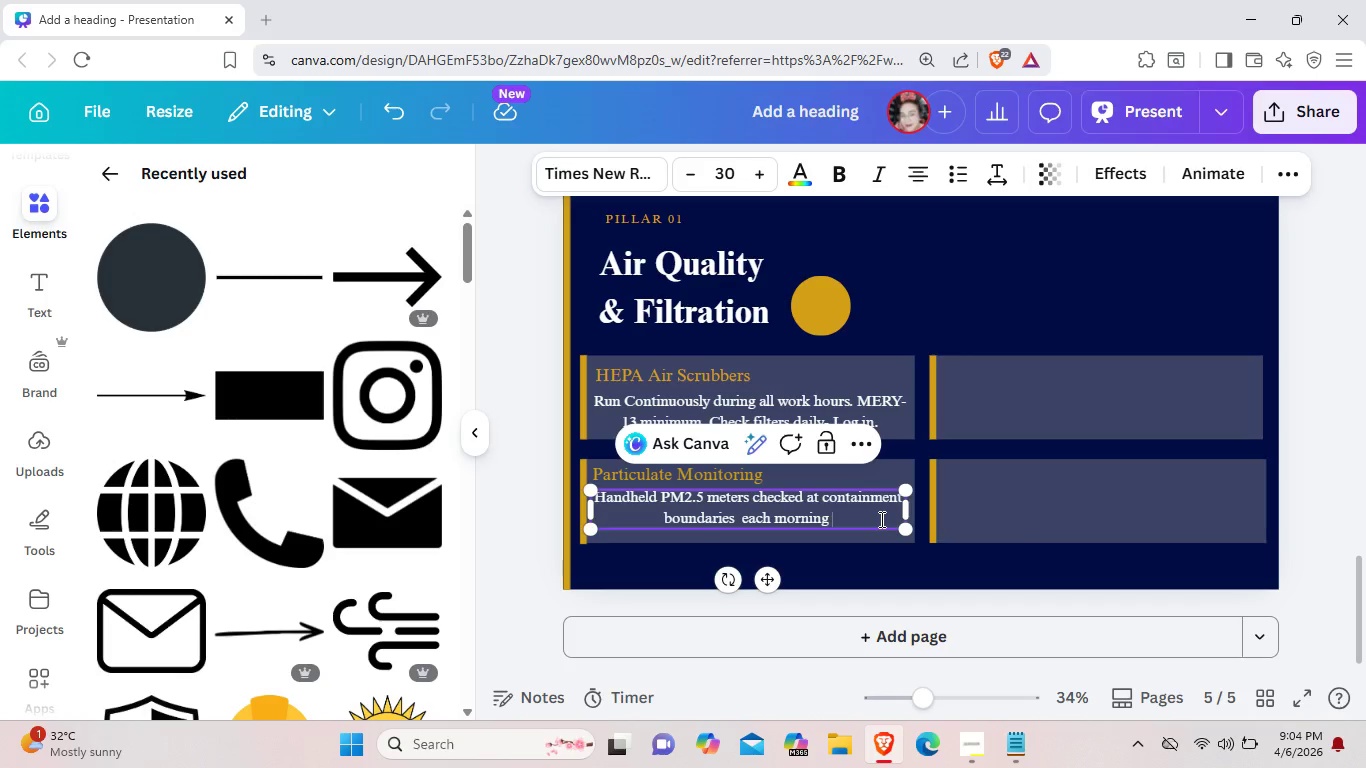 
wait(5.59)
 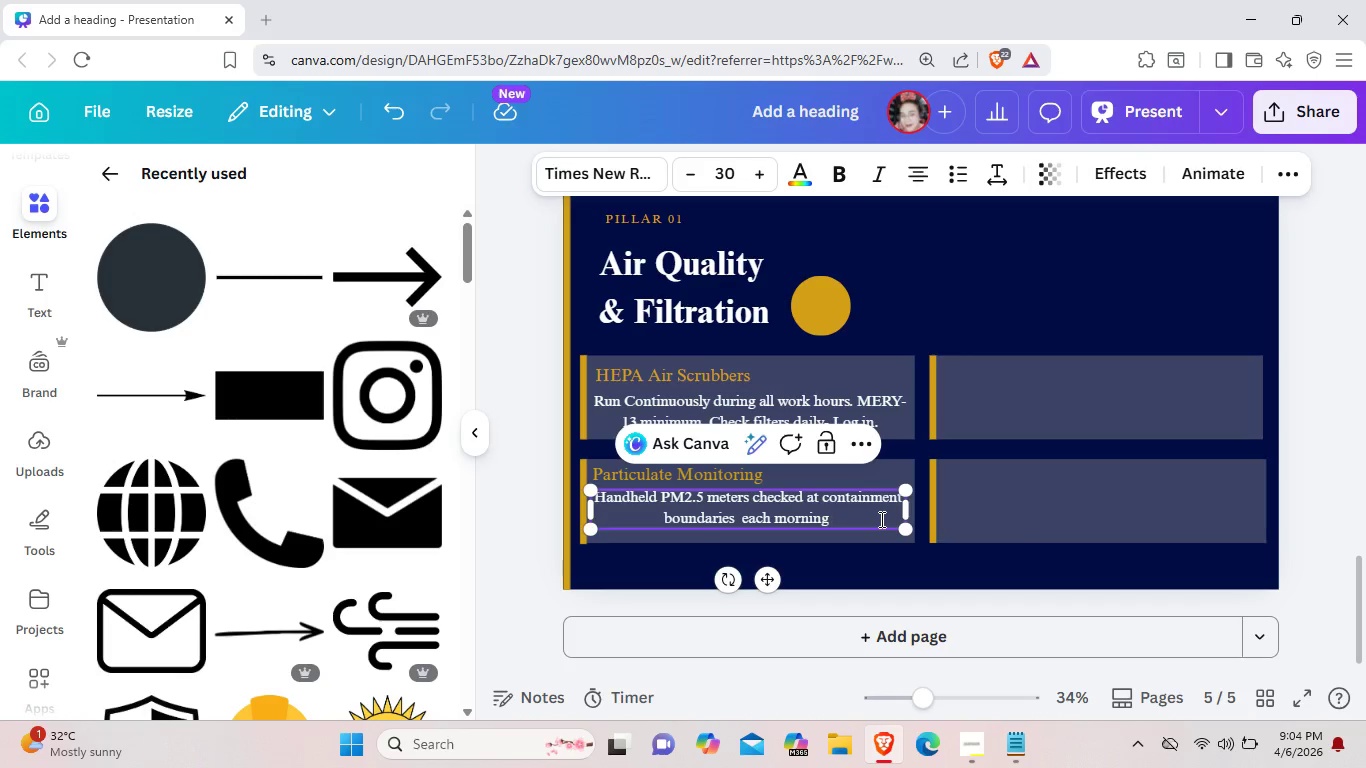 
type(& at end of day.)
 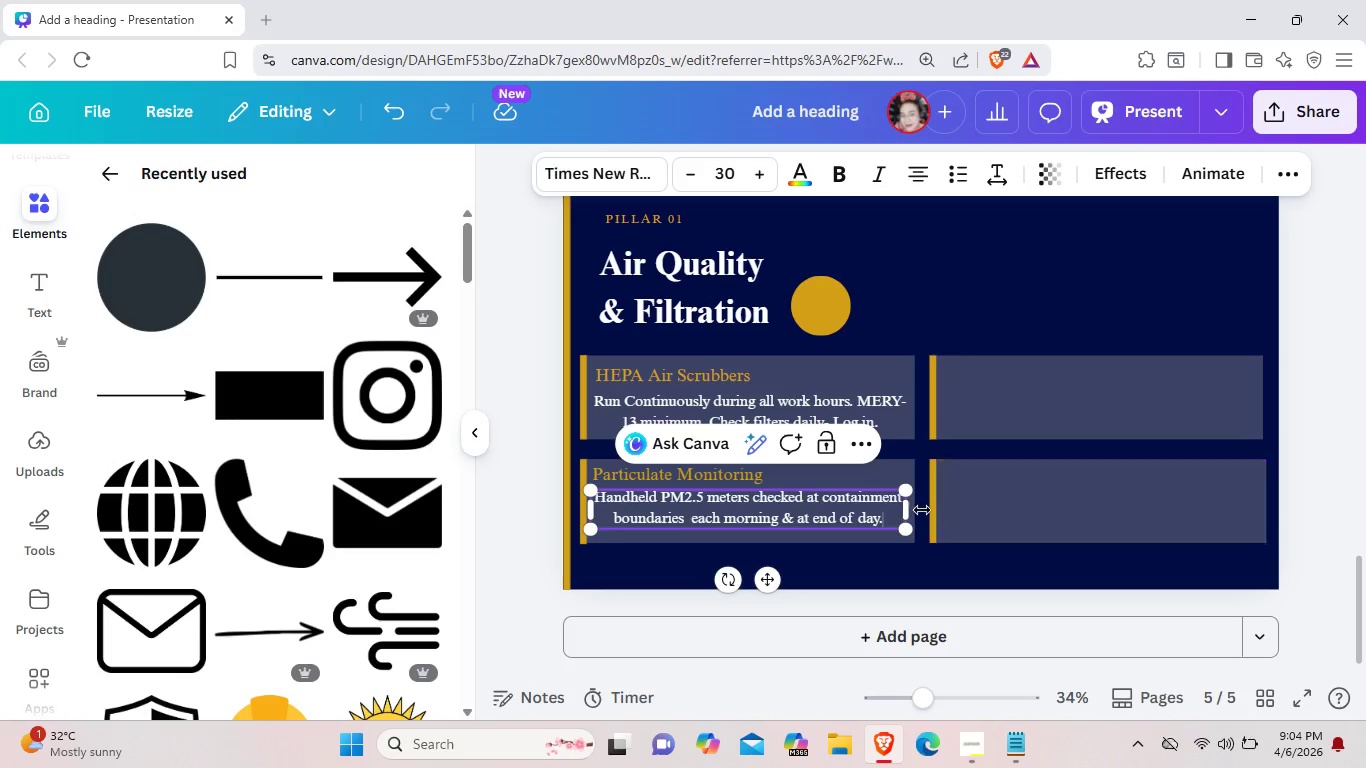 
left_click([1002, 500])
 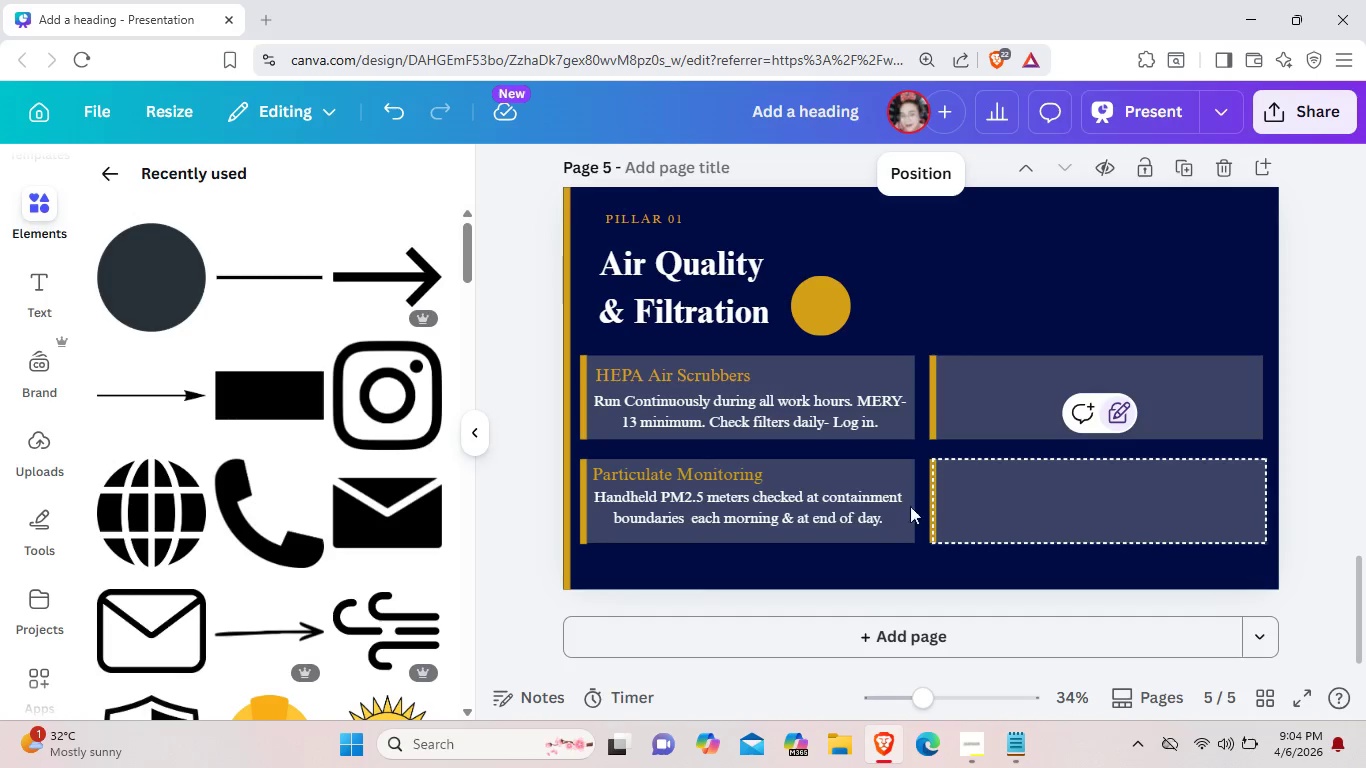 
mouse_move([881, 509])
 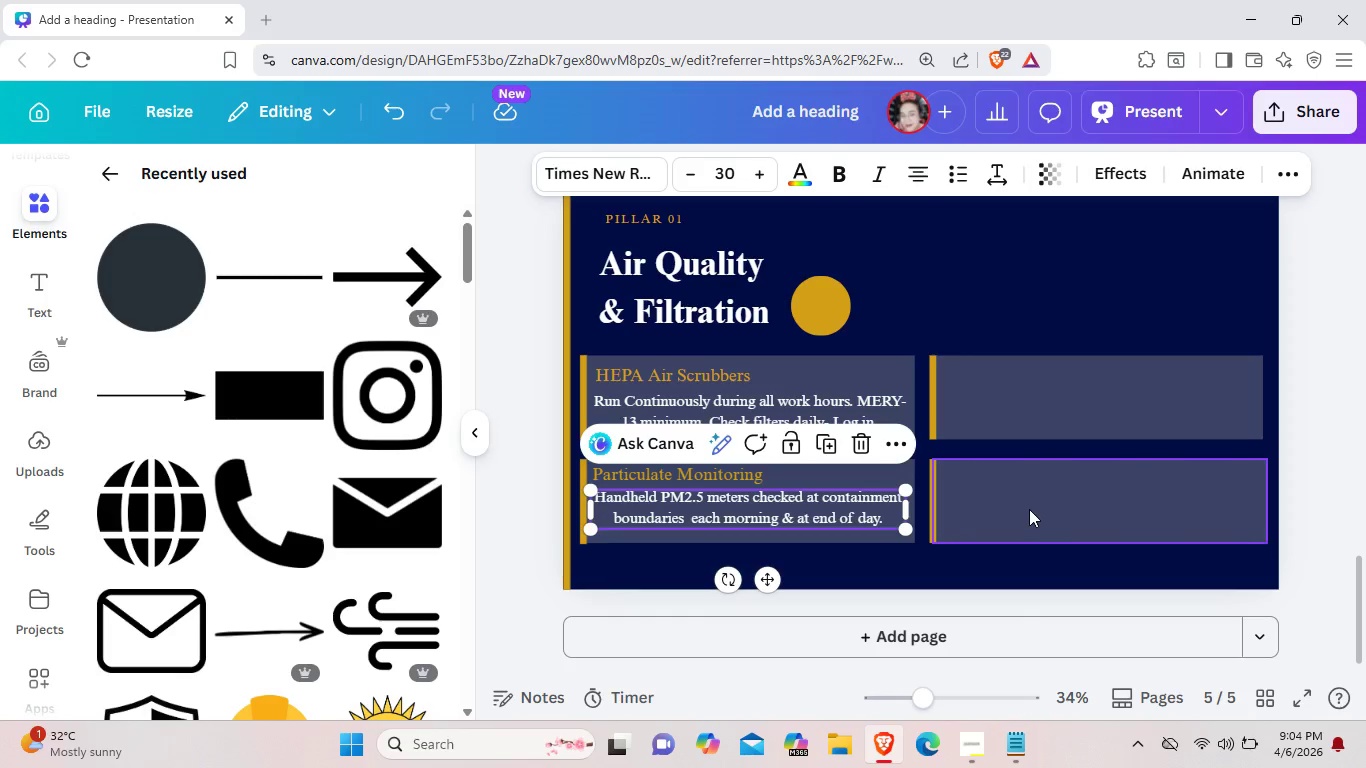 
left_click([1029, 509])
 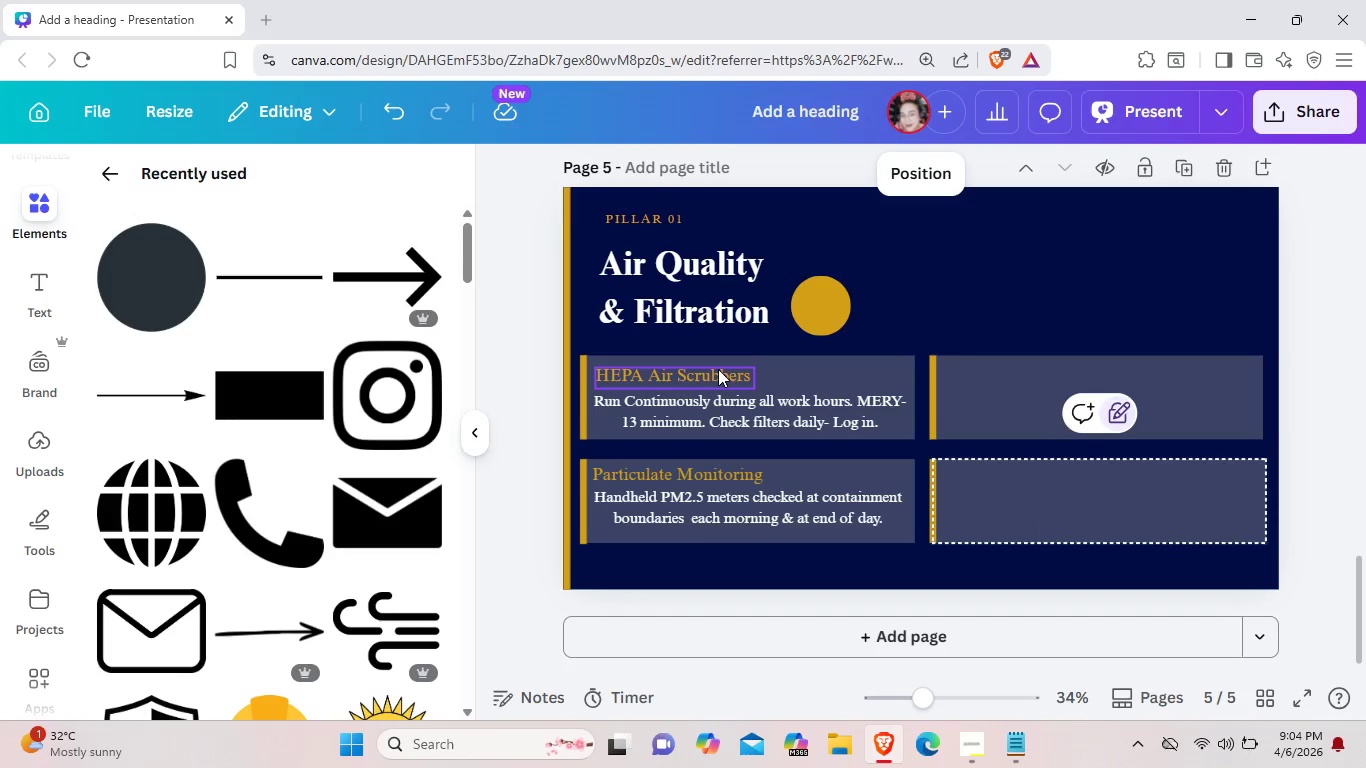 
left_click([718, 369])
 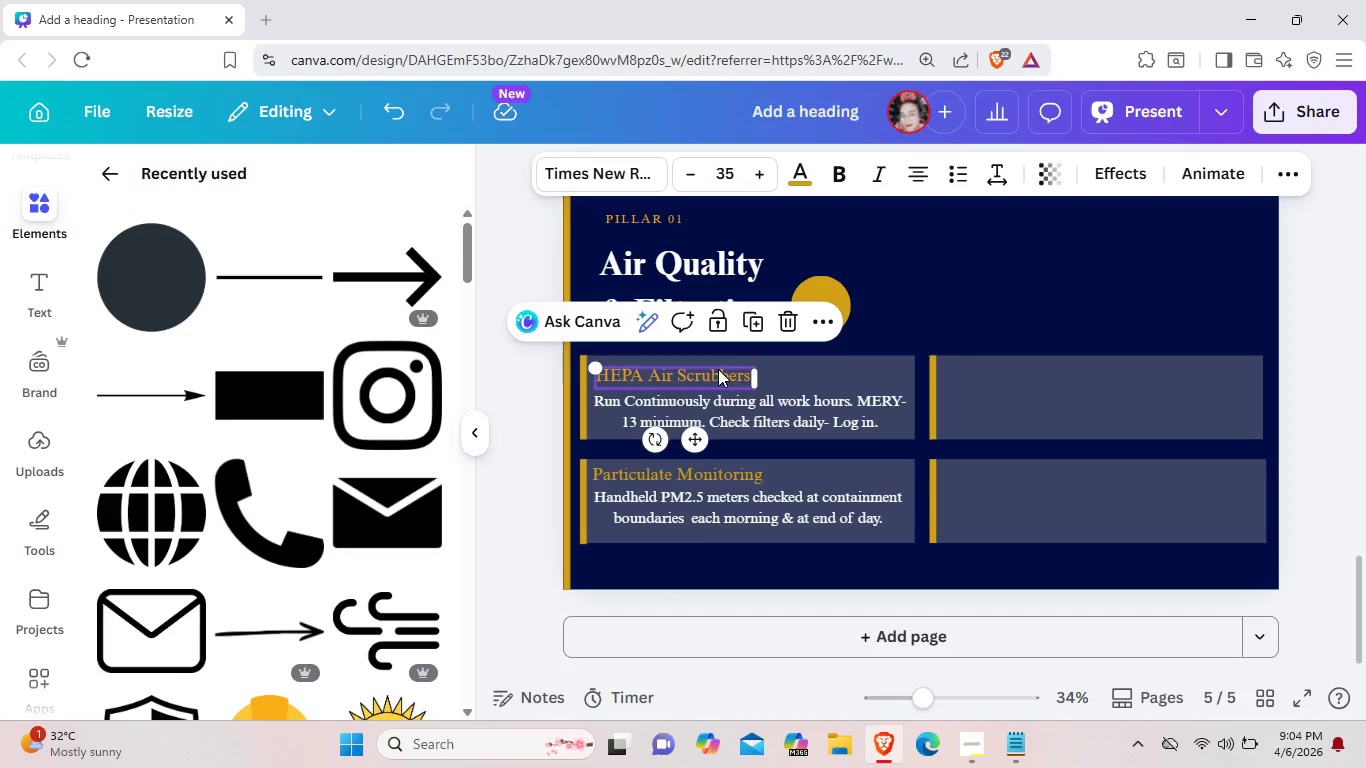 
key(Control+C)
 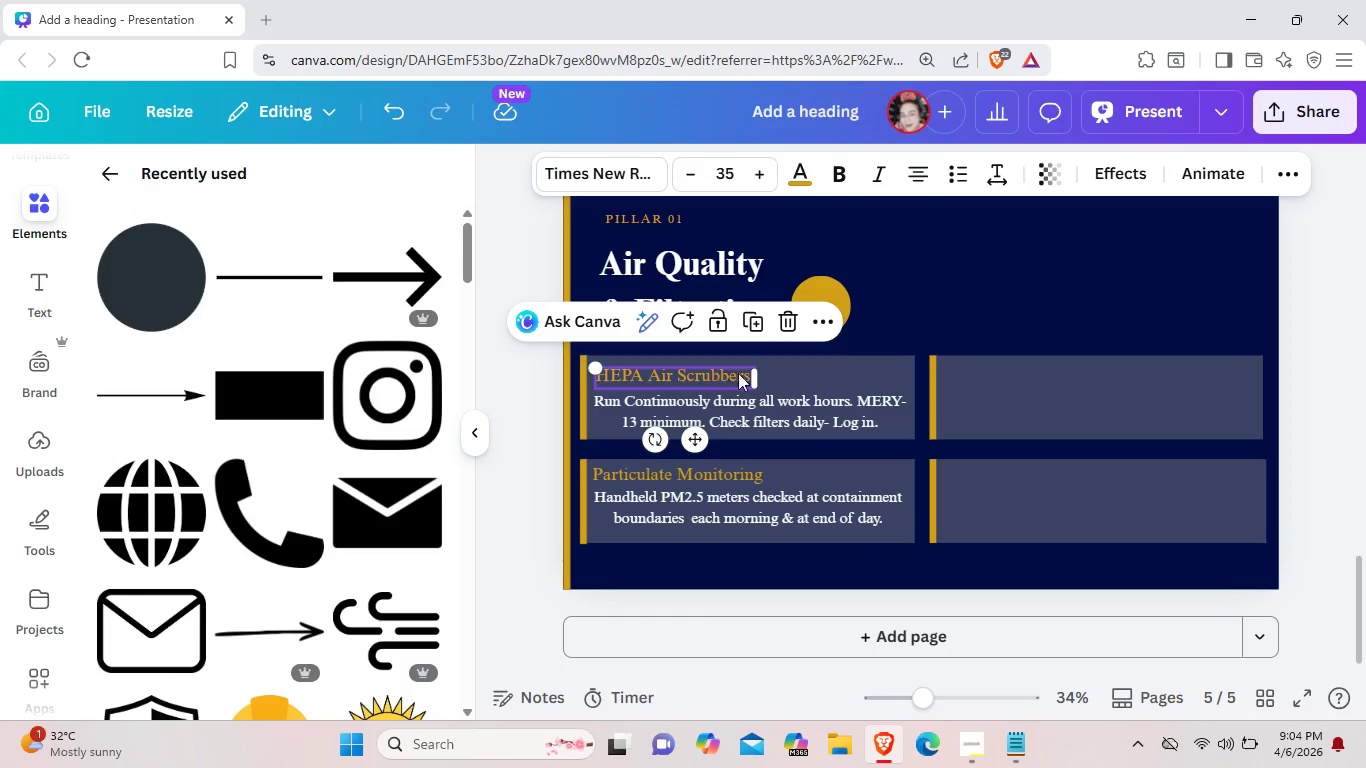 
key(Control+ControlLeft)
 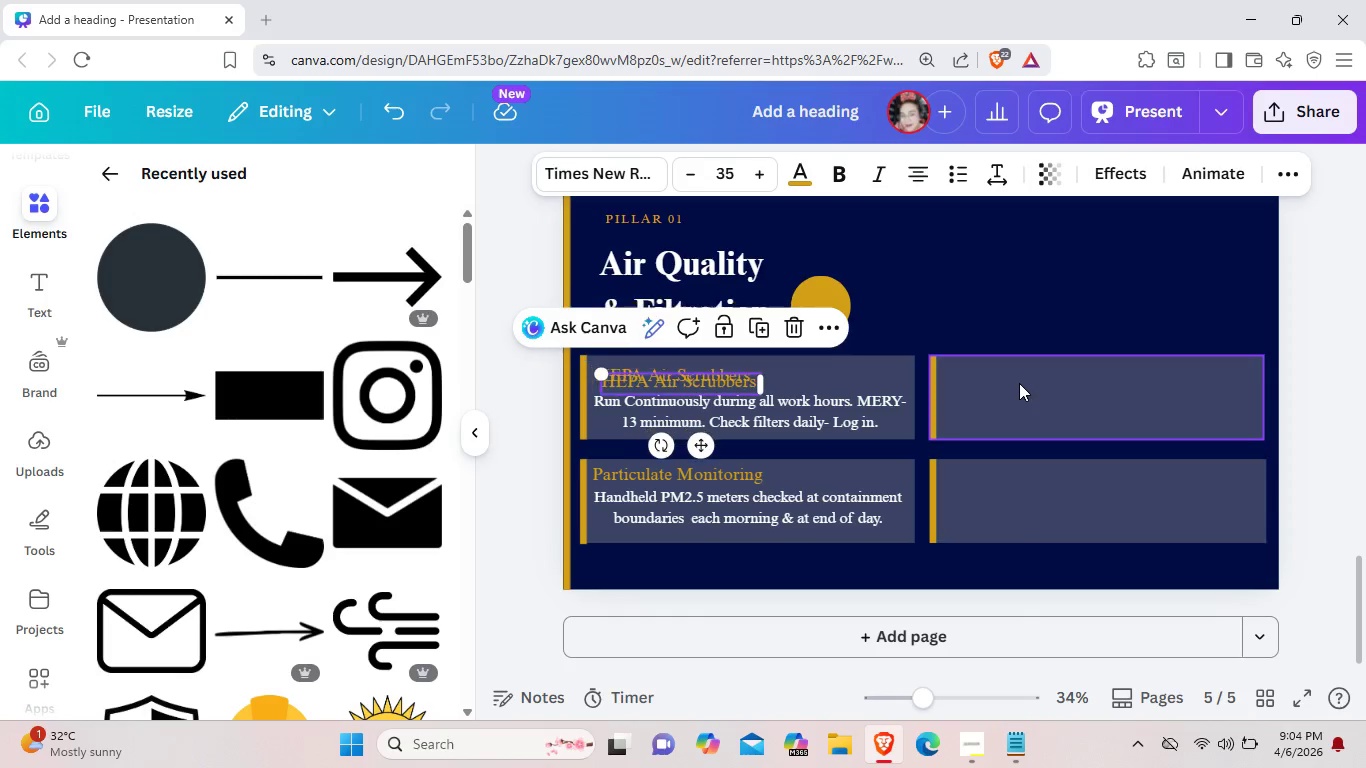 
key(Control+V)
 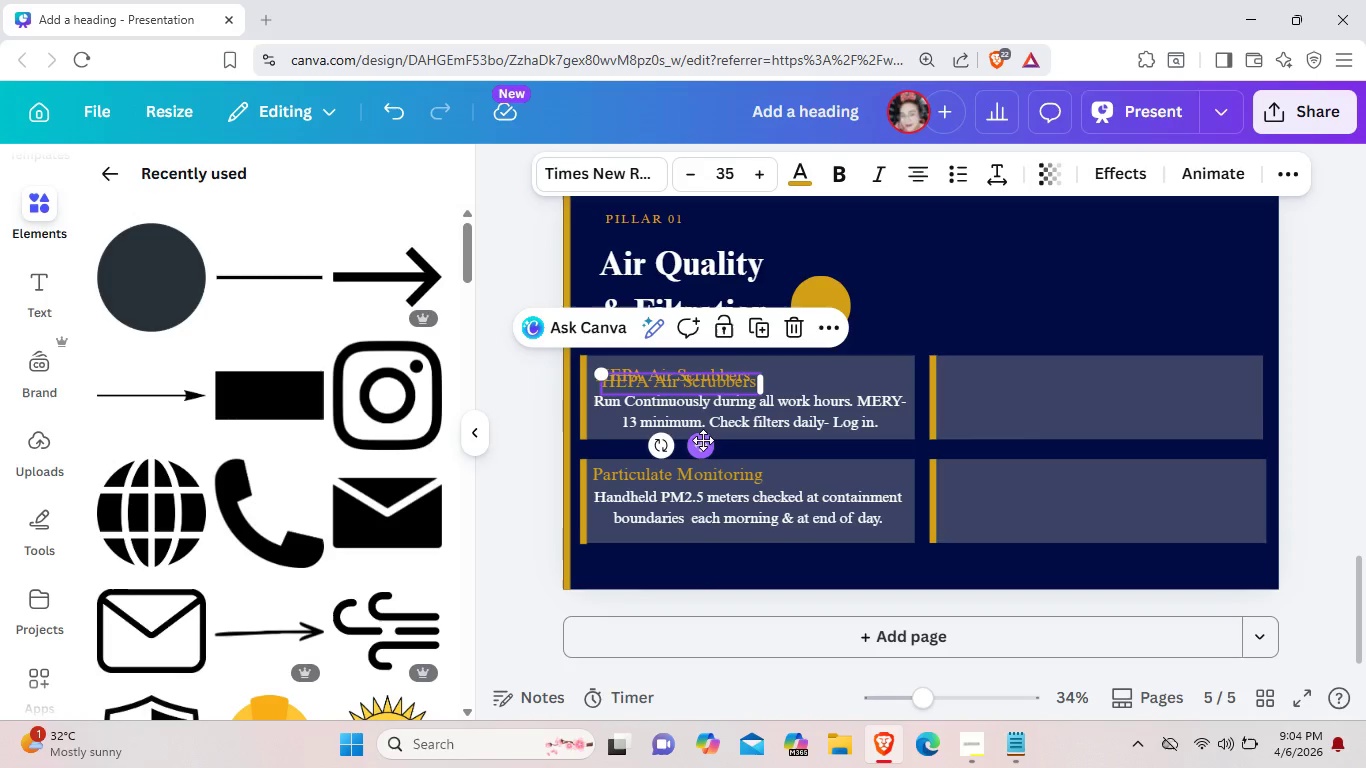 
left_click_drag(start_coordinate=[703, 440], to_coordinate=[1039, 430])
 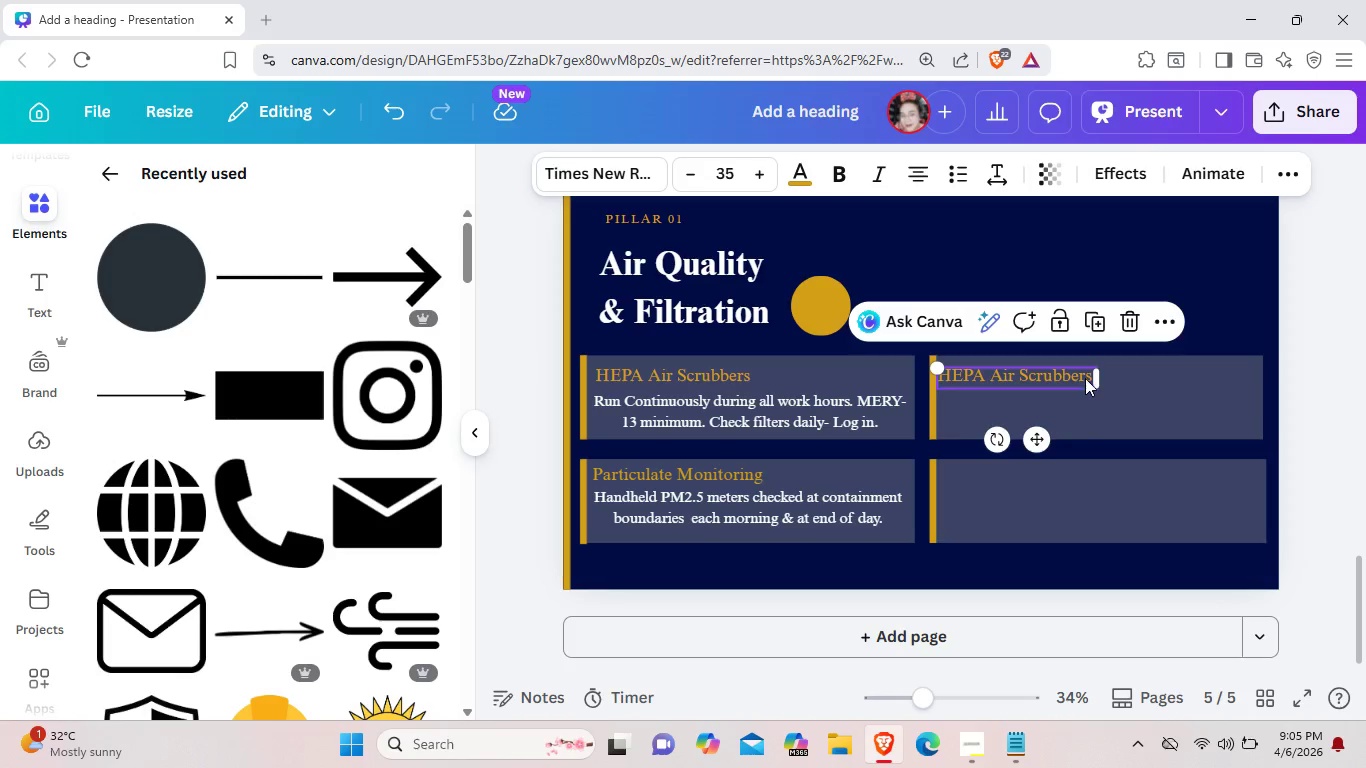 
left_click([1085, 378])
 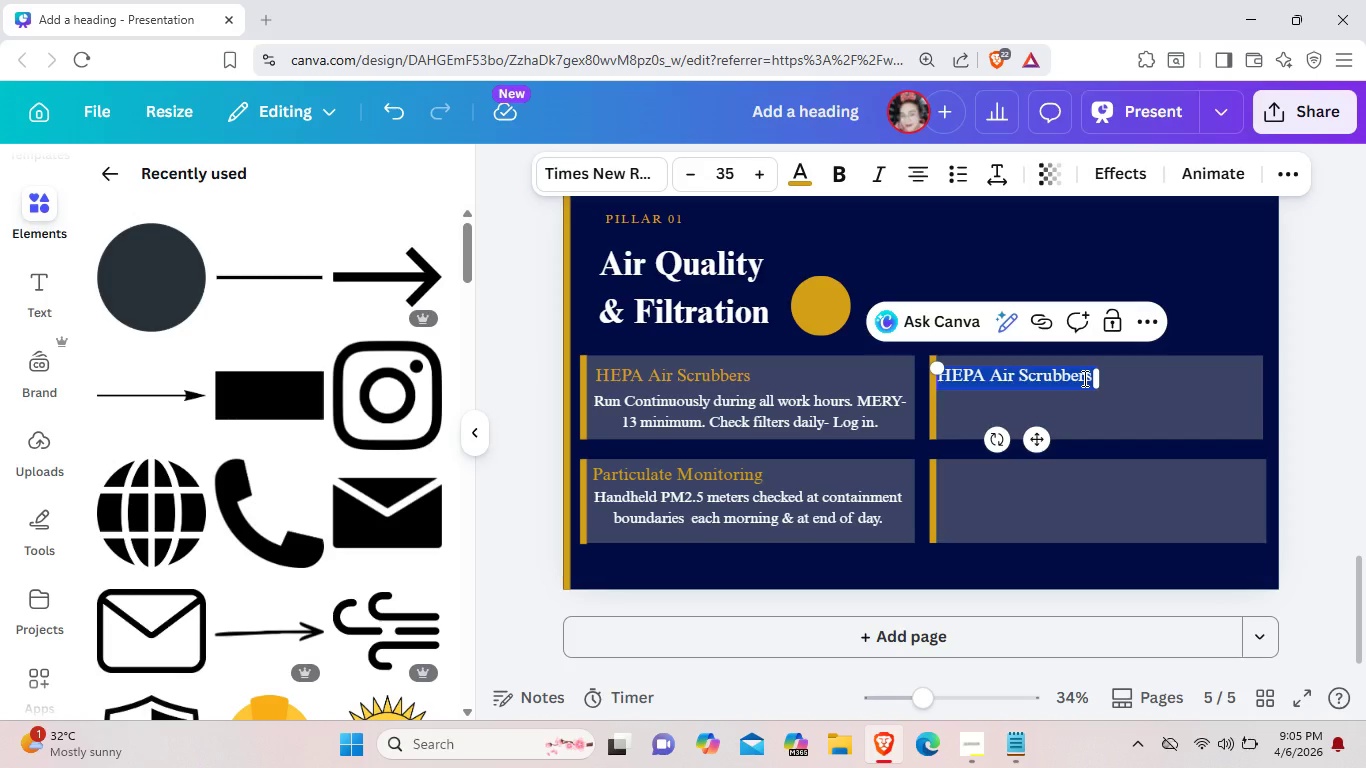 
key(Backspace)
type(Nag)
key(Backspace)
key(Backspace)
type(ea)
key(Backspace)
type(gative Pressure)
 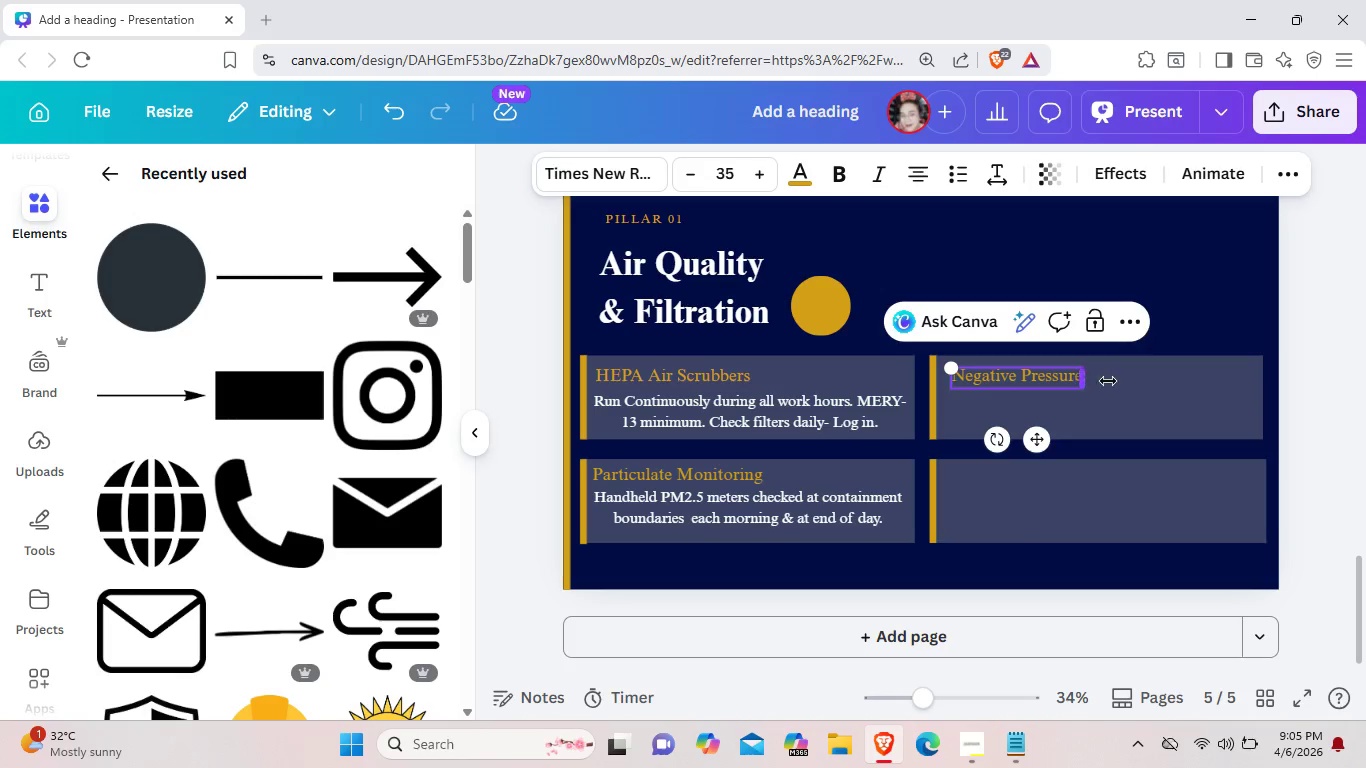 
left_click([1133, 398])
 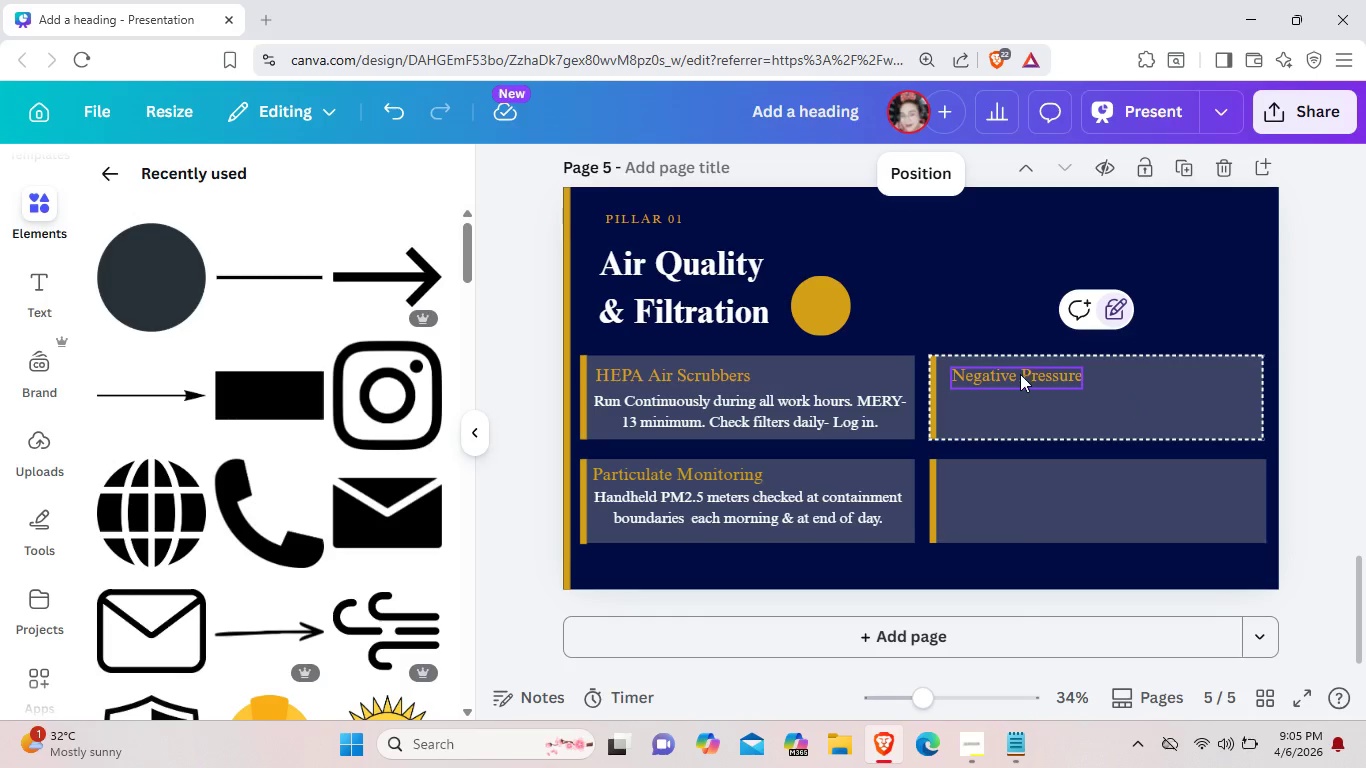 
left_click_drag(start_coordinate=[1020, 374], to_coordinate=[1012, 374])
 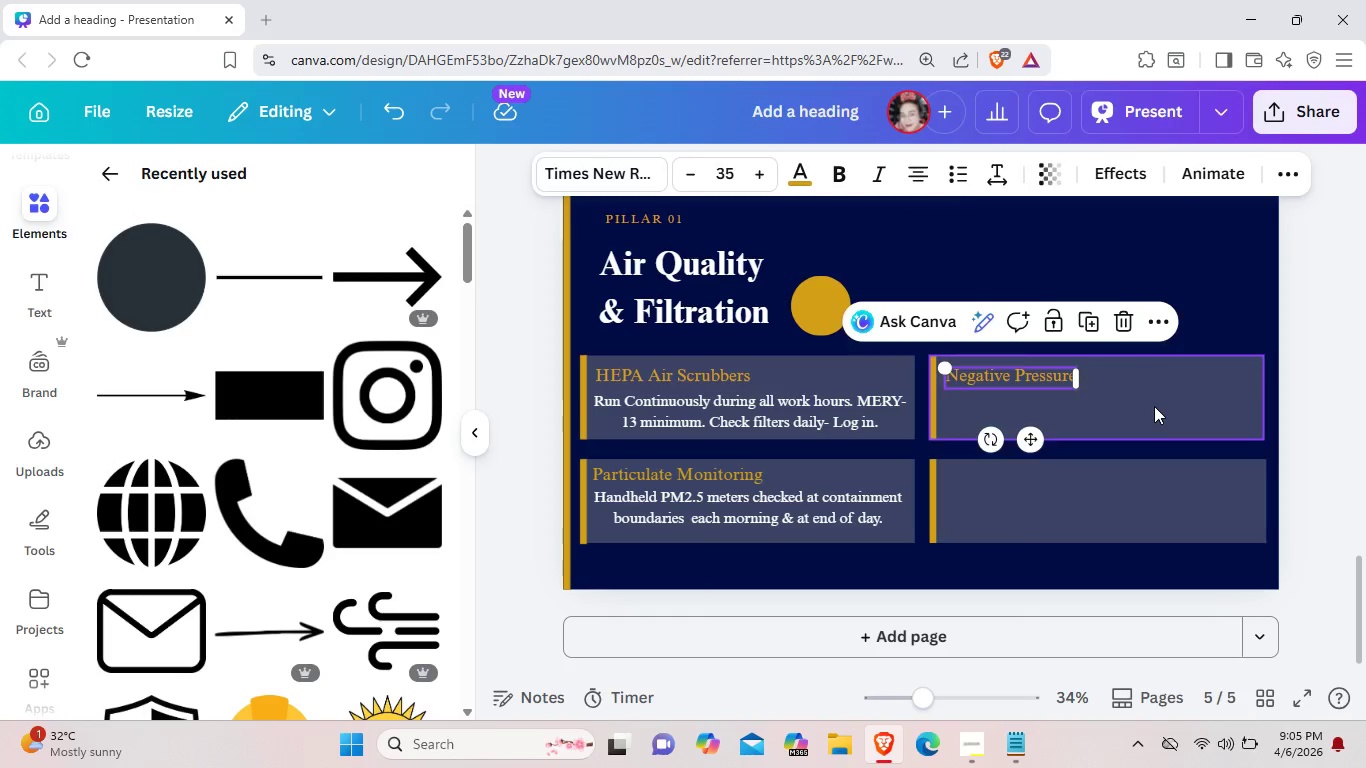 
left_click([1154, 406])
 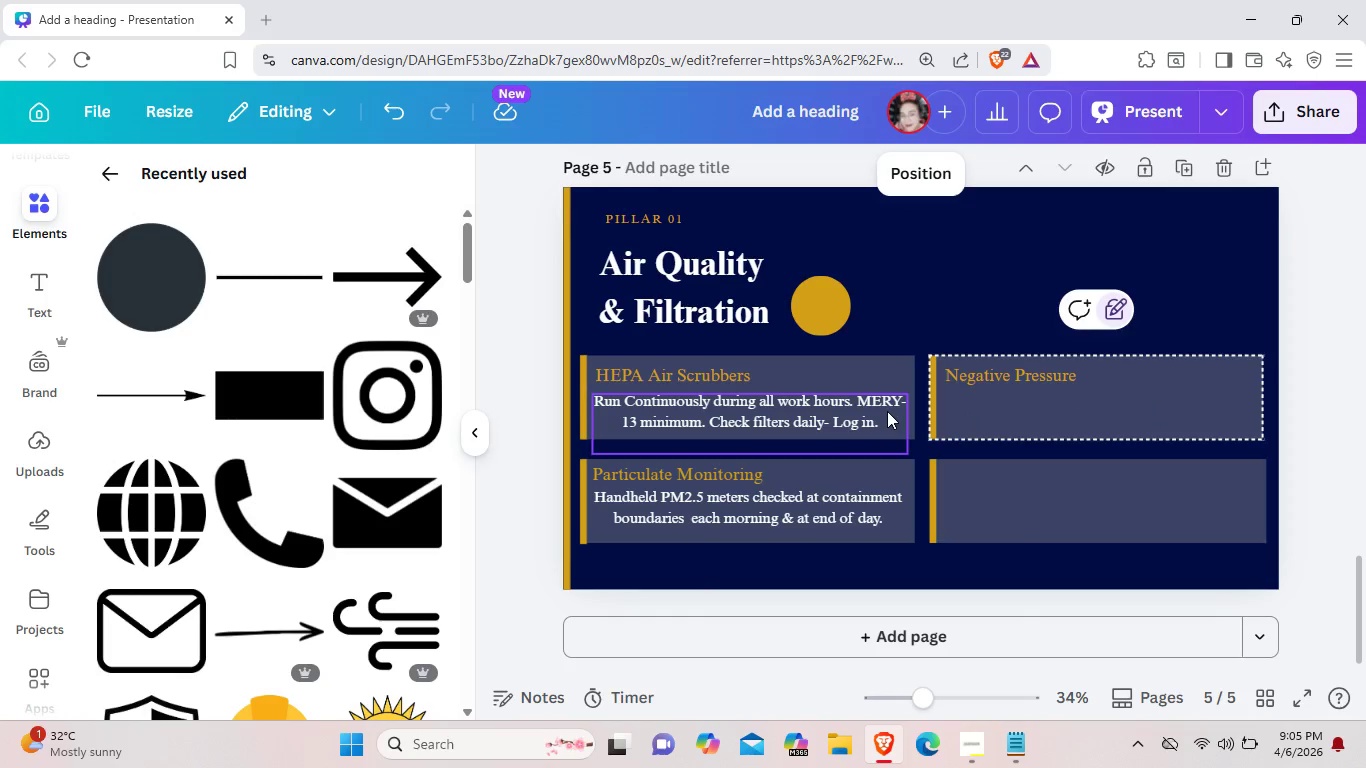 
left_click([887, 411])
 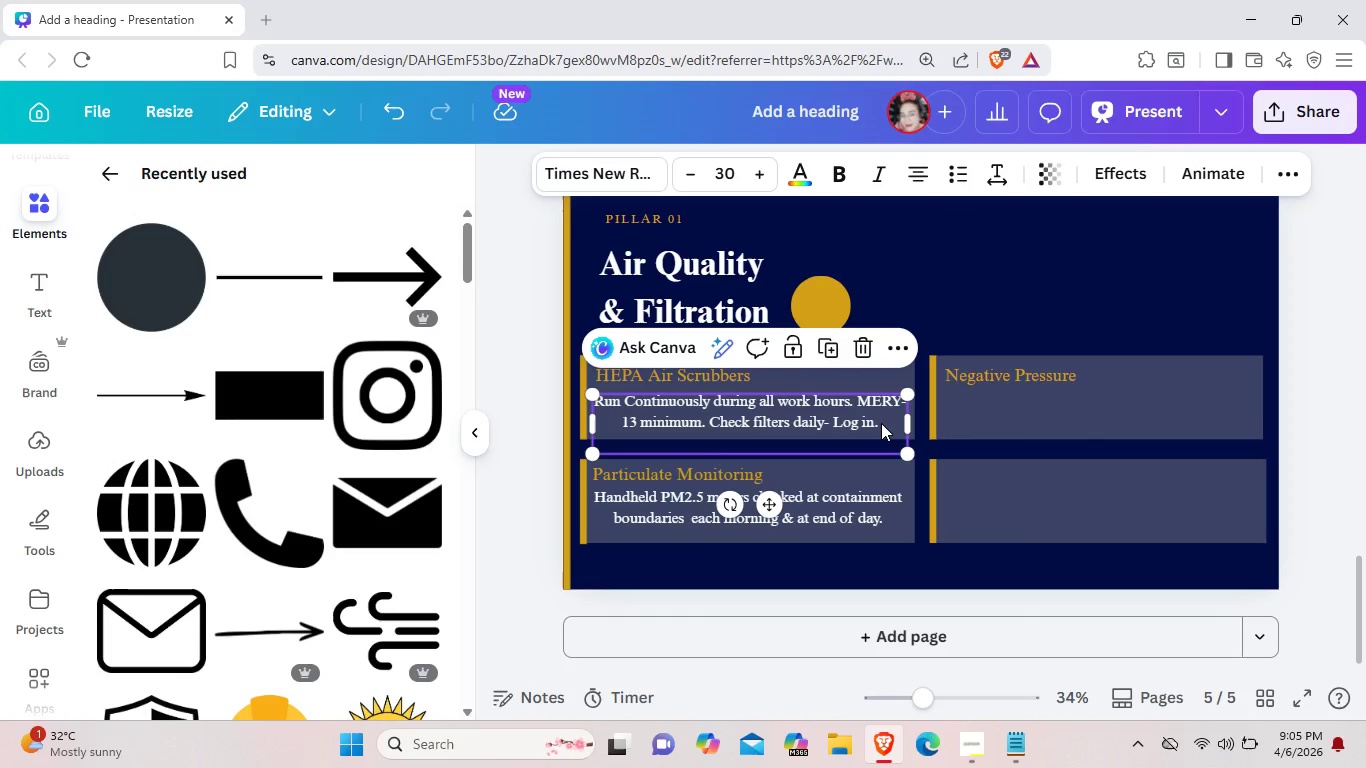 
key(Control+C)
 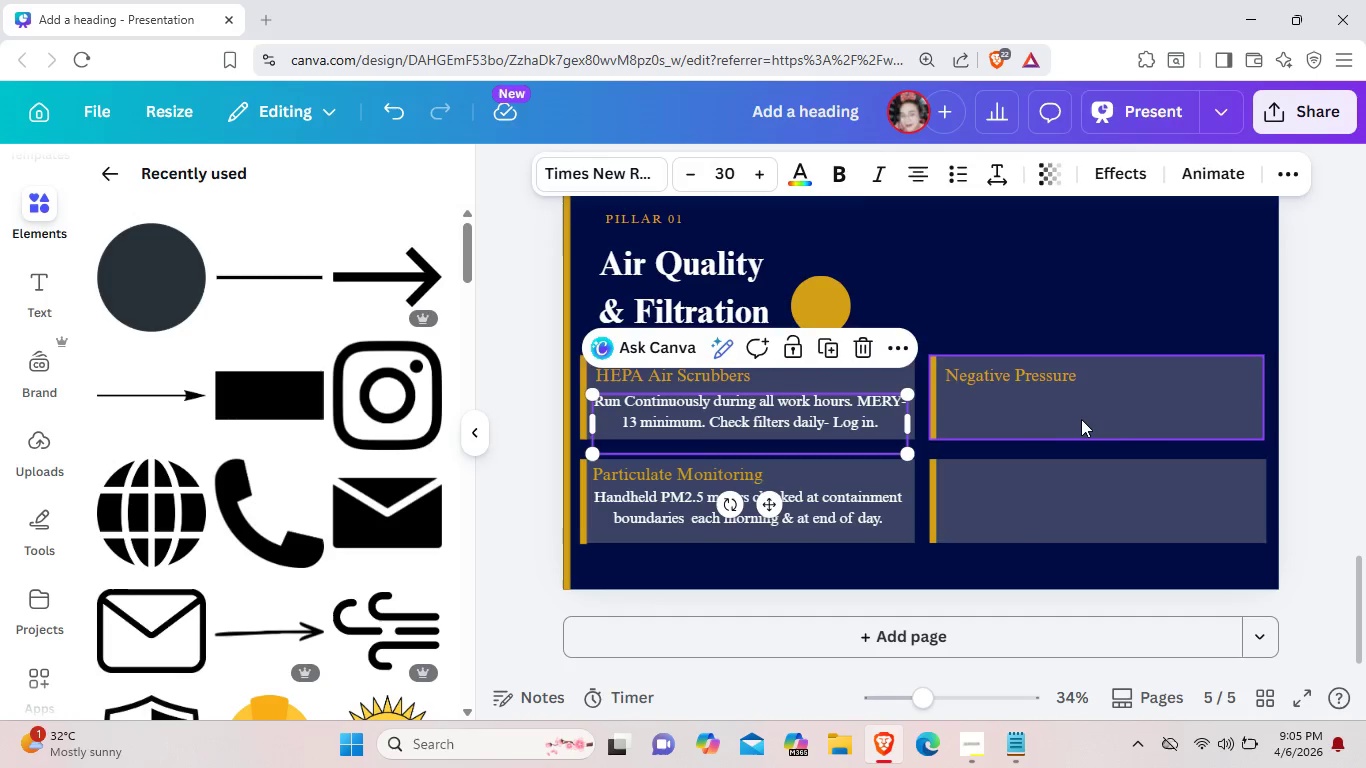 
left_click([1081, 419])
 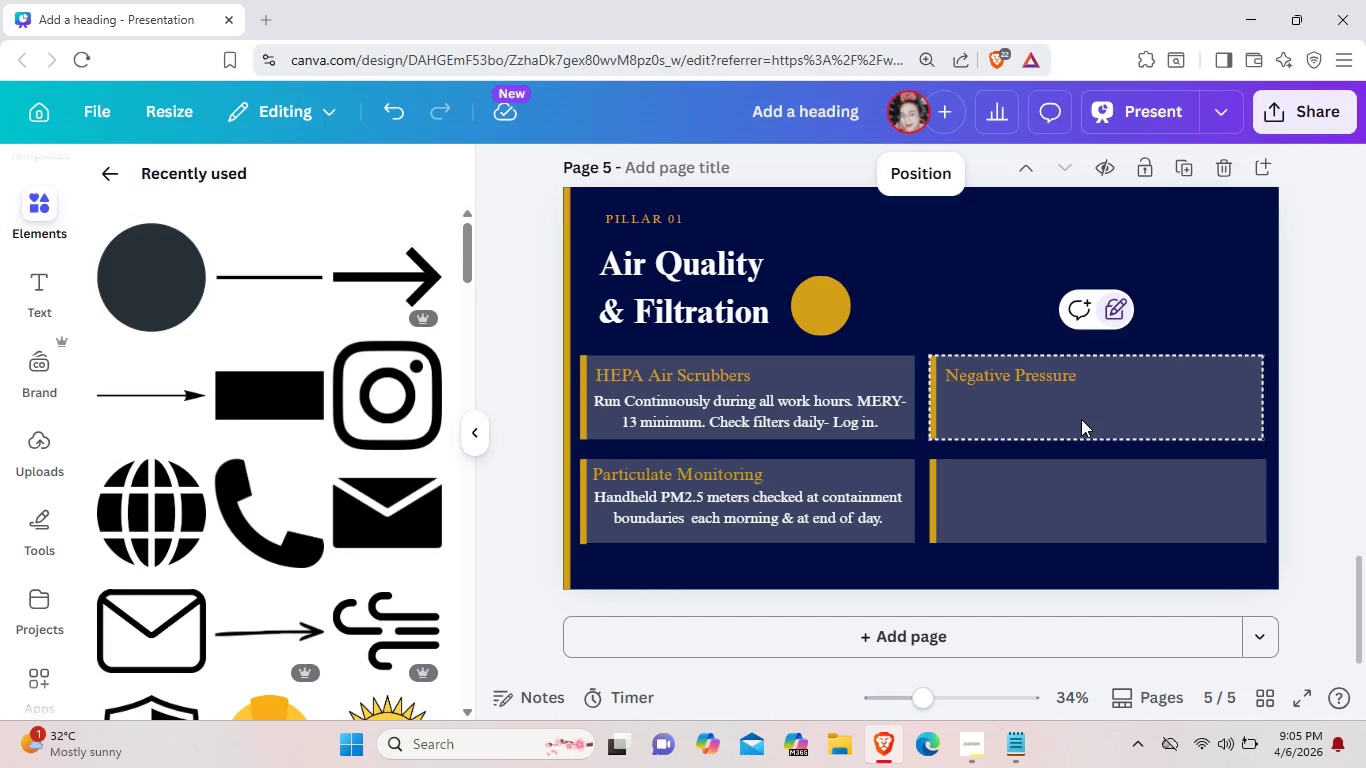 
key(Control+V)
 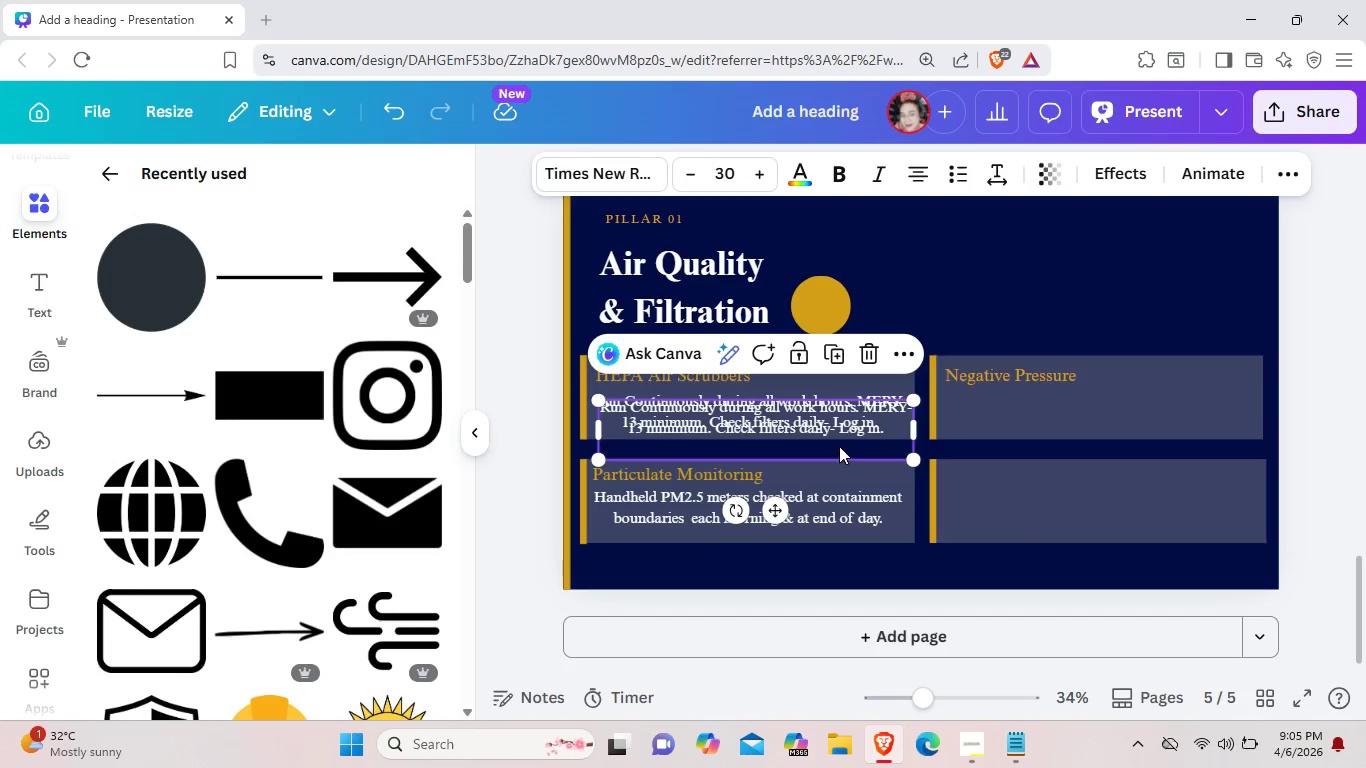 
left_click_drag(start_coordinate=[839, 446], to_coordinate=[1179, 435])
 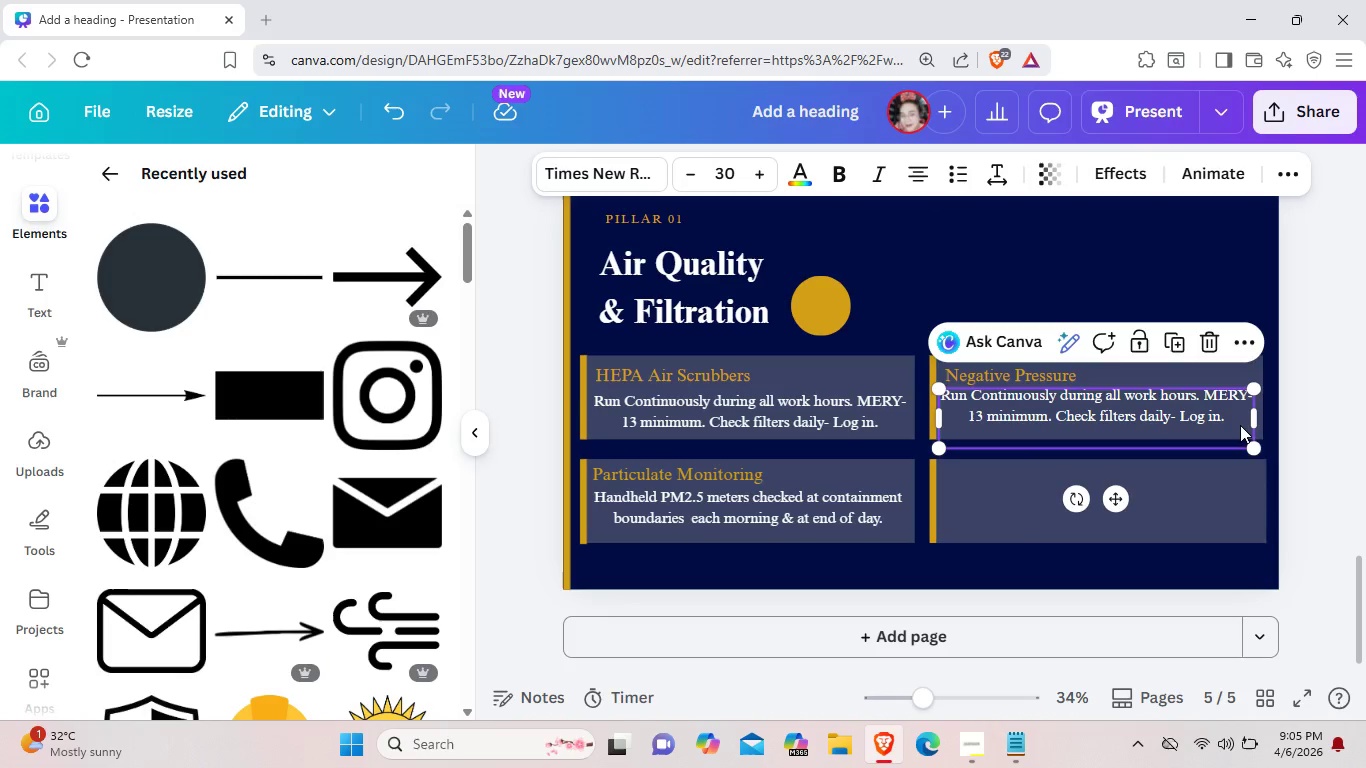 
left_click([1240, 425])
 